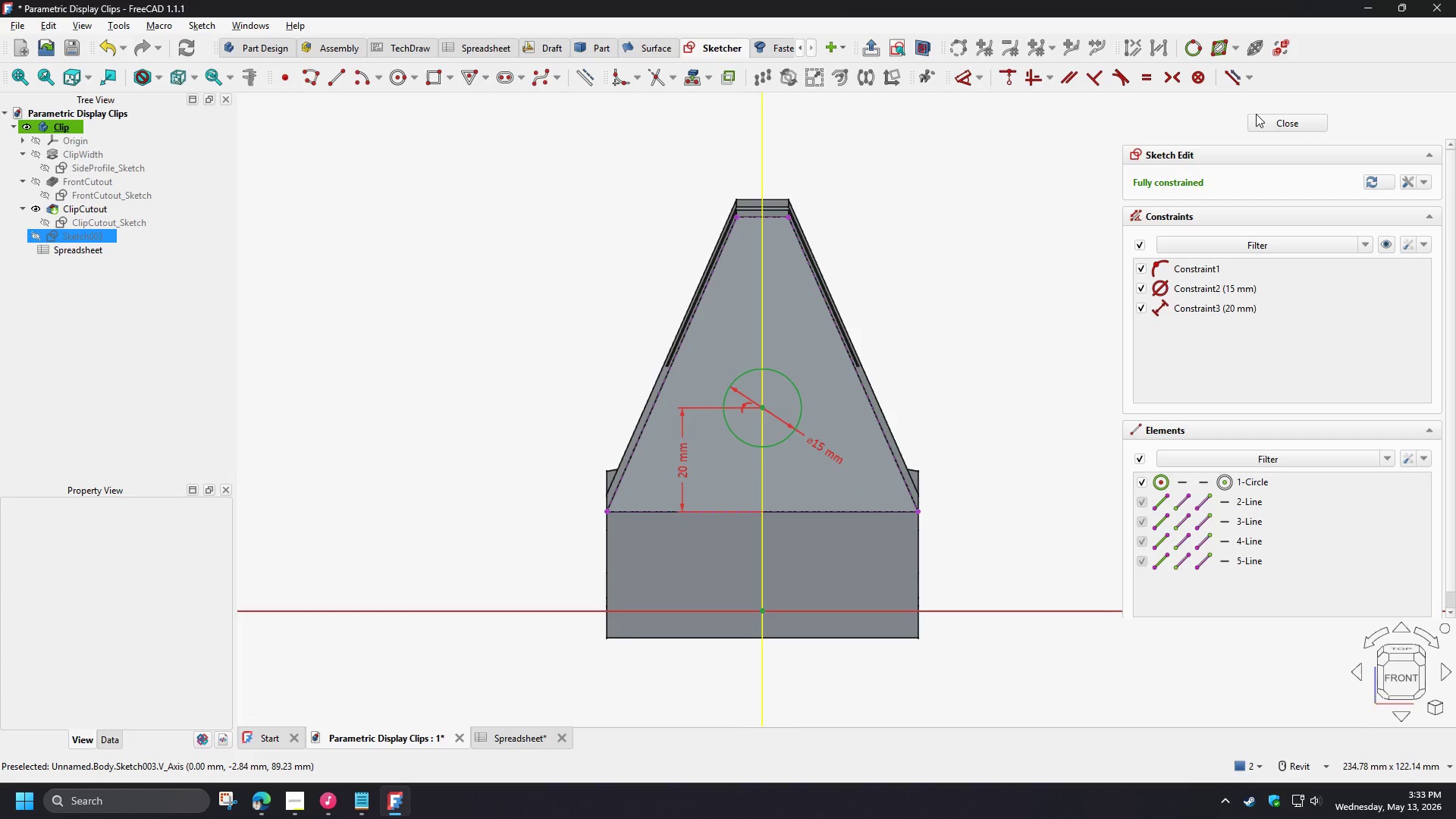 
left_click([1288, 130])
 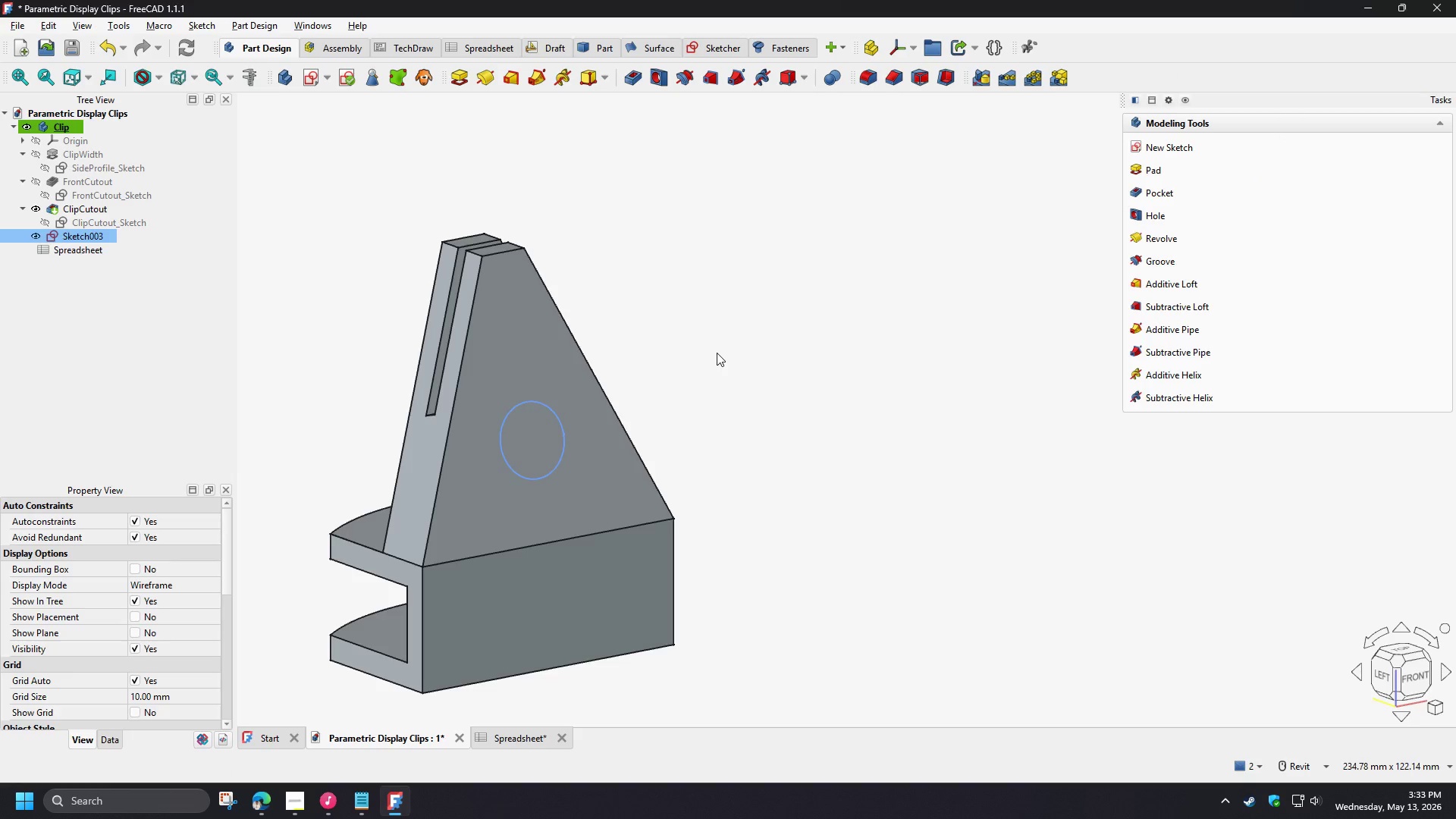 
left_click([719, 352])
 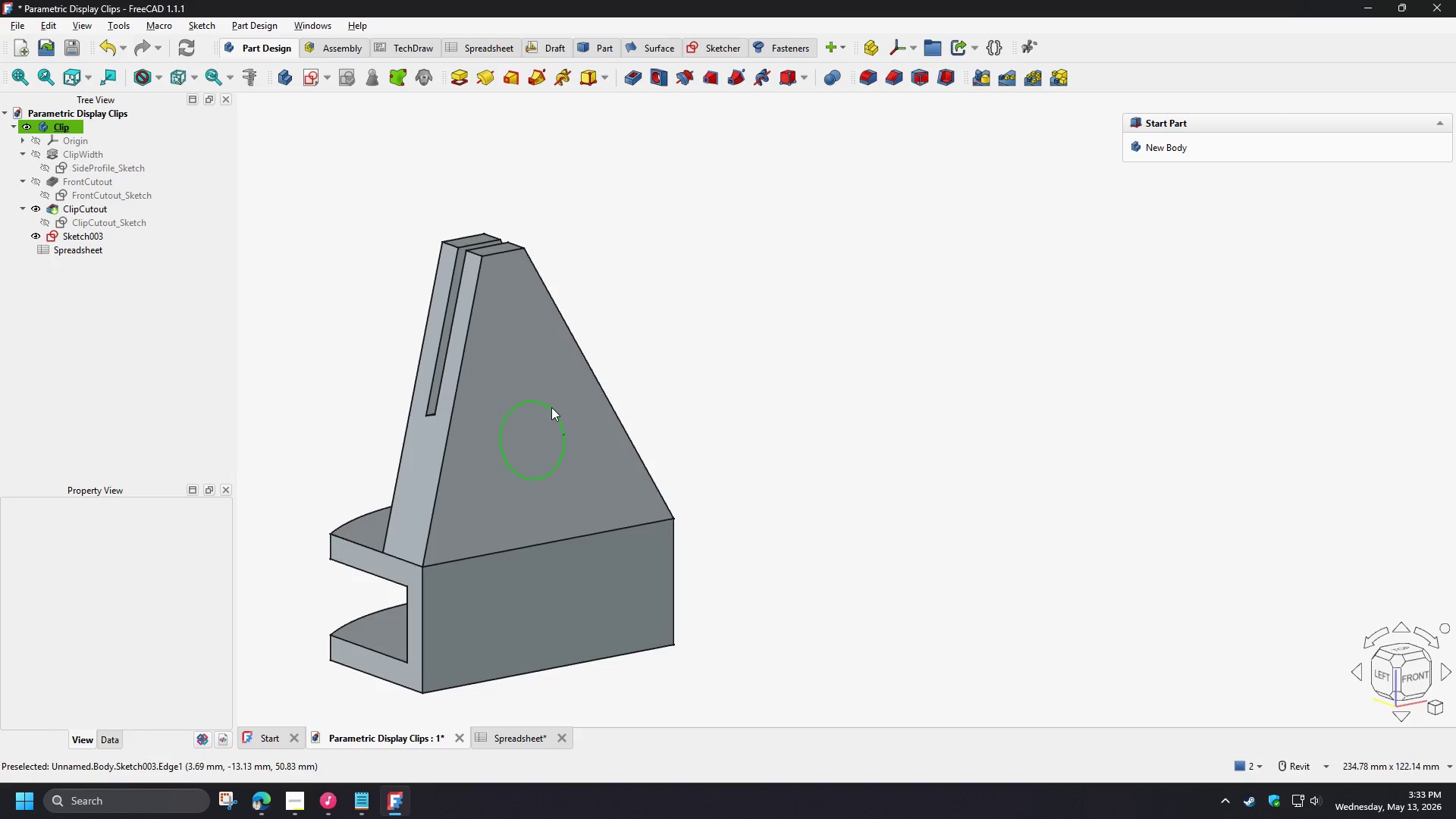 
left_click([551, 407])
 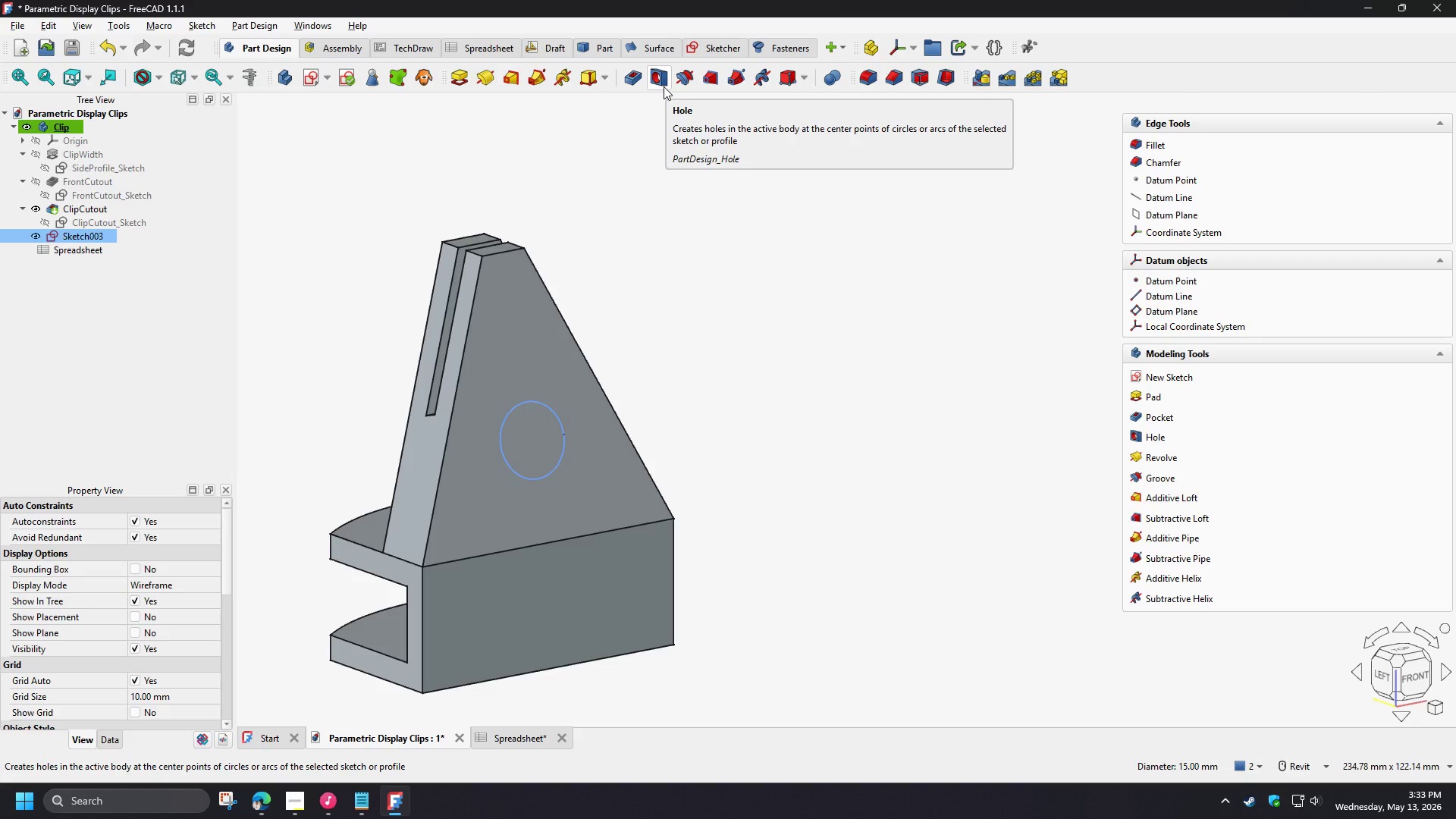 
wait(5.55)
 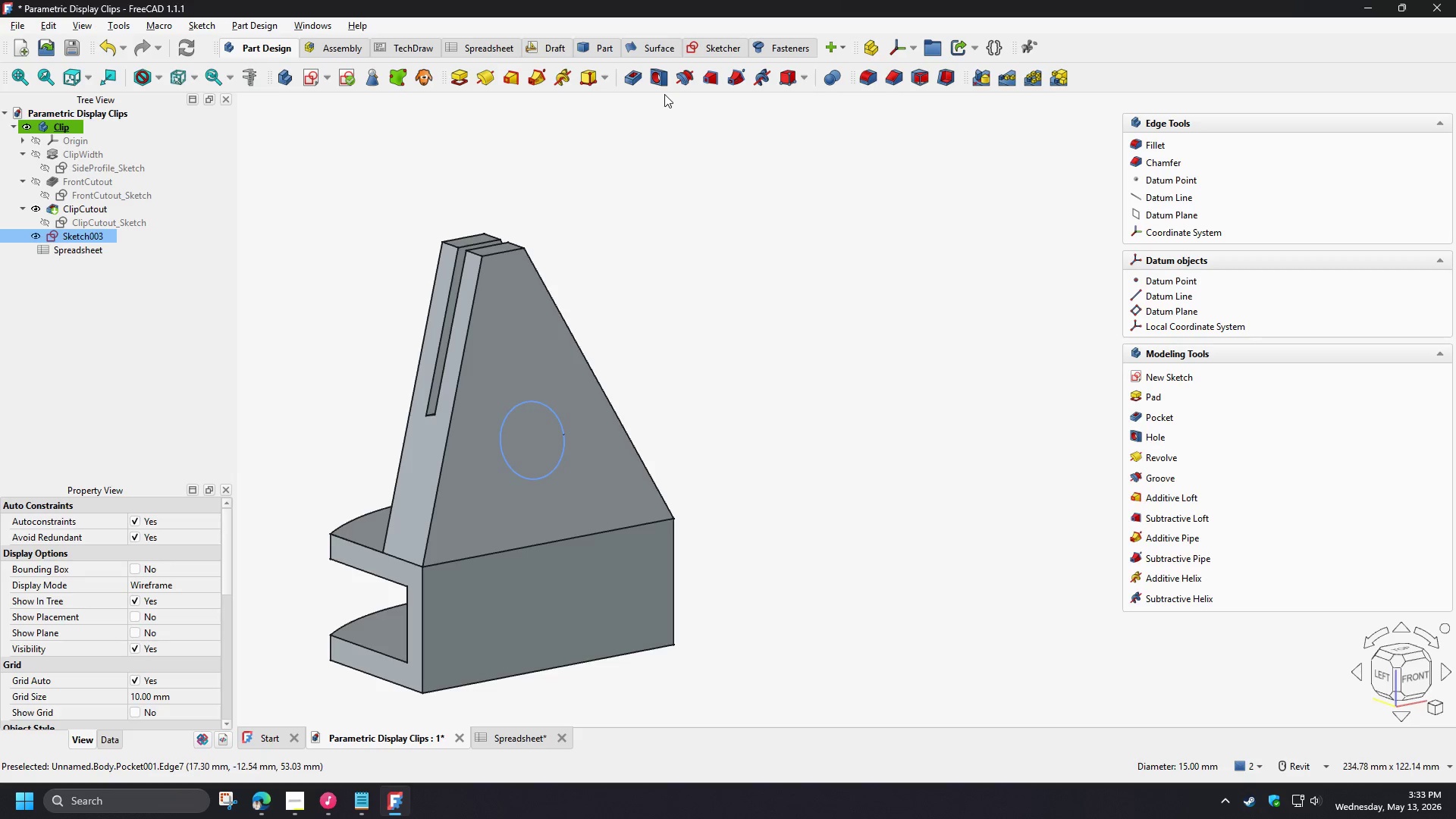 
left_click([663, 86])
 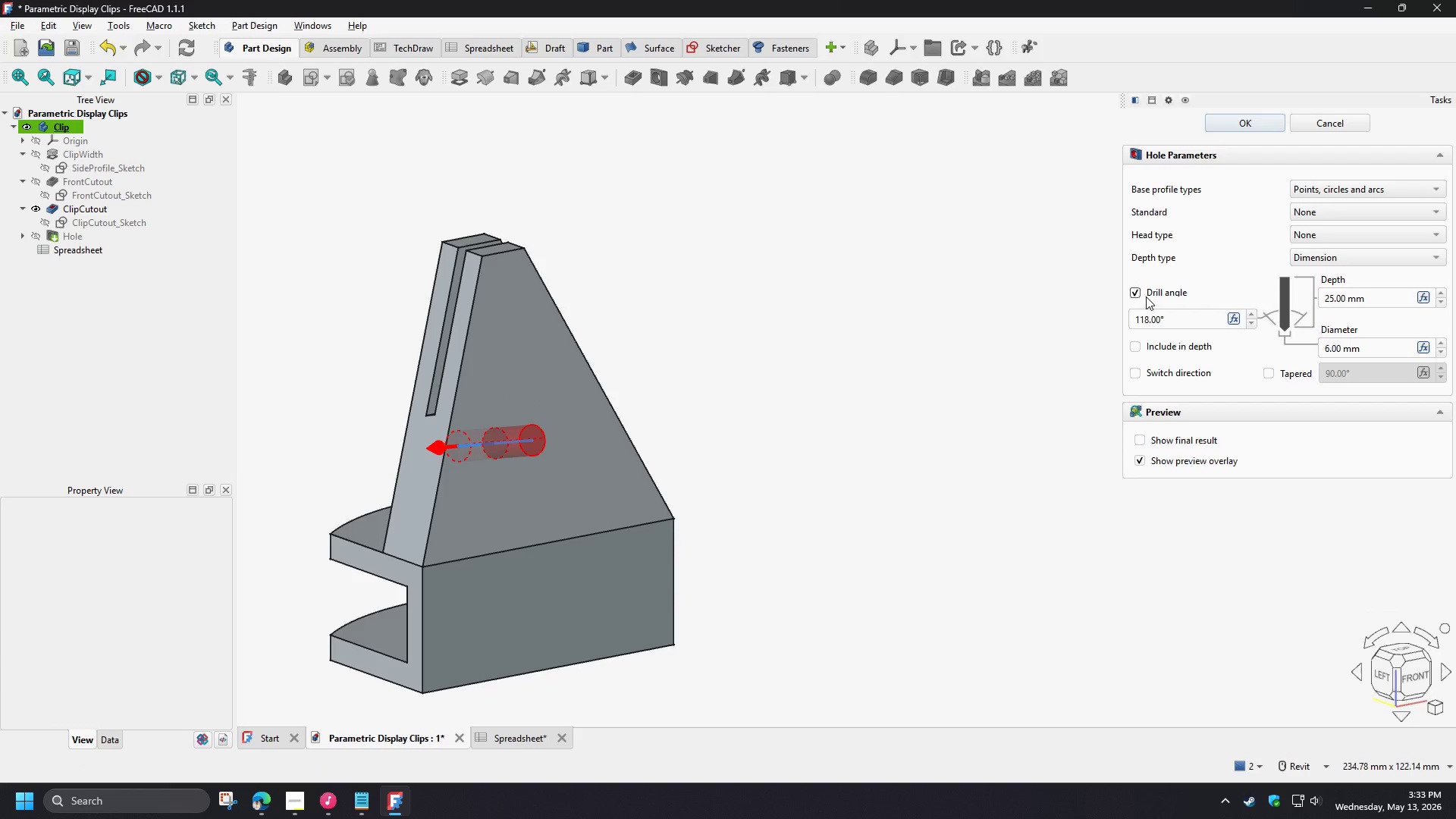 
wait(7.33)
 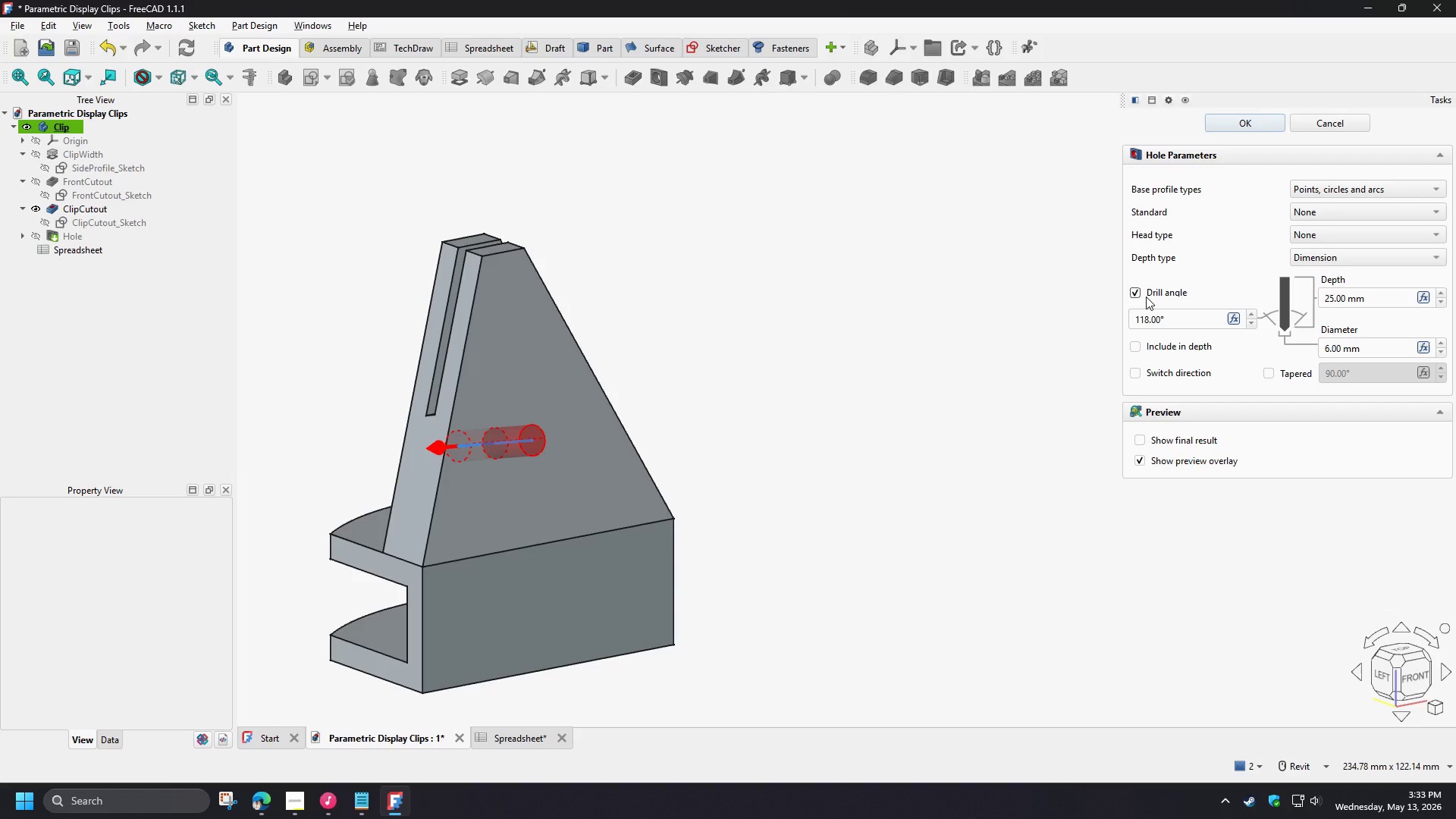 
left_click([1148, 297])
 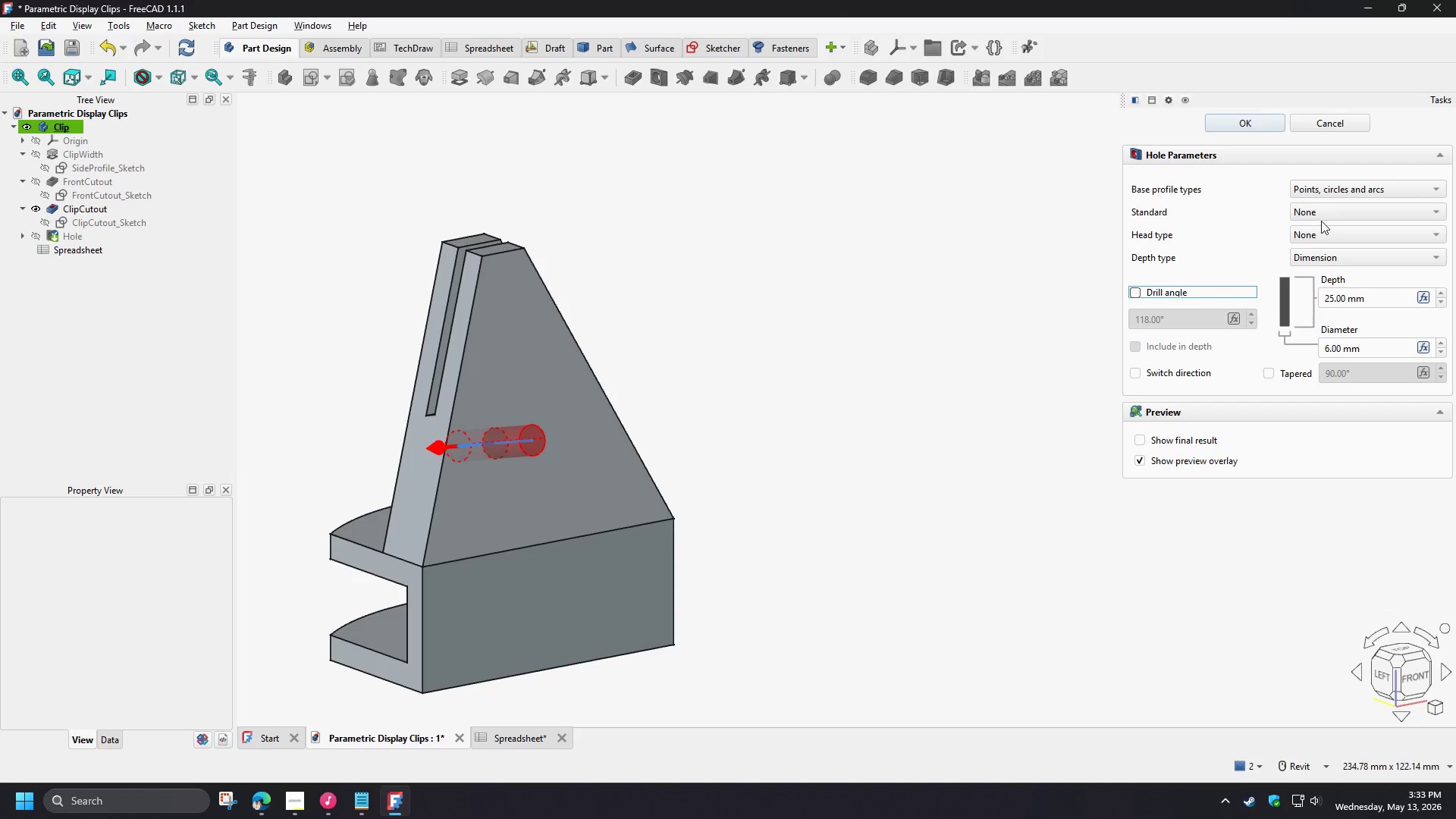 
left_click([1324, 218])
 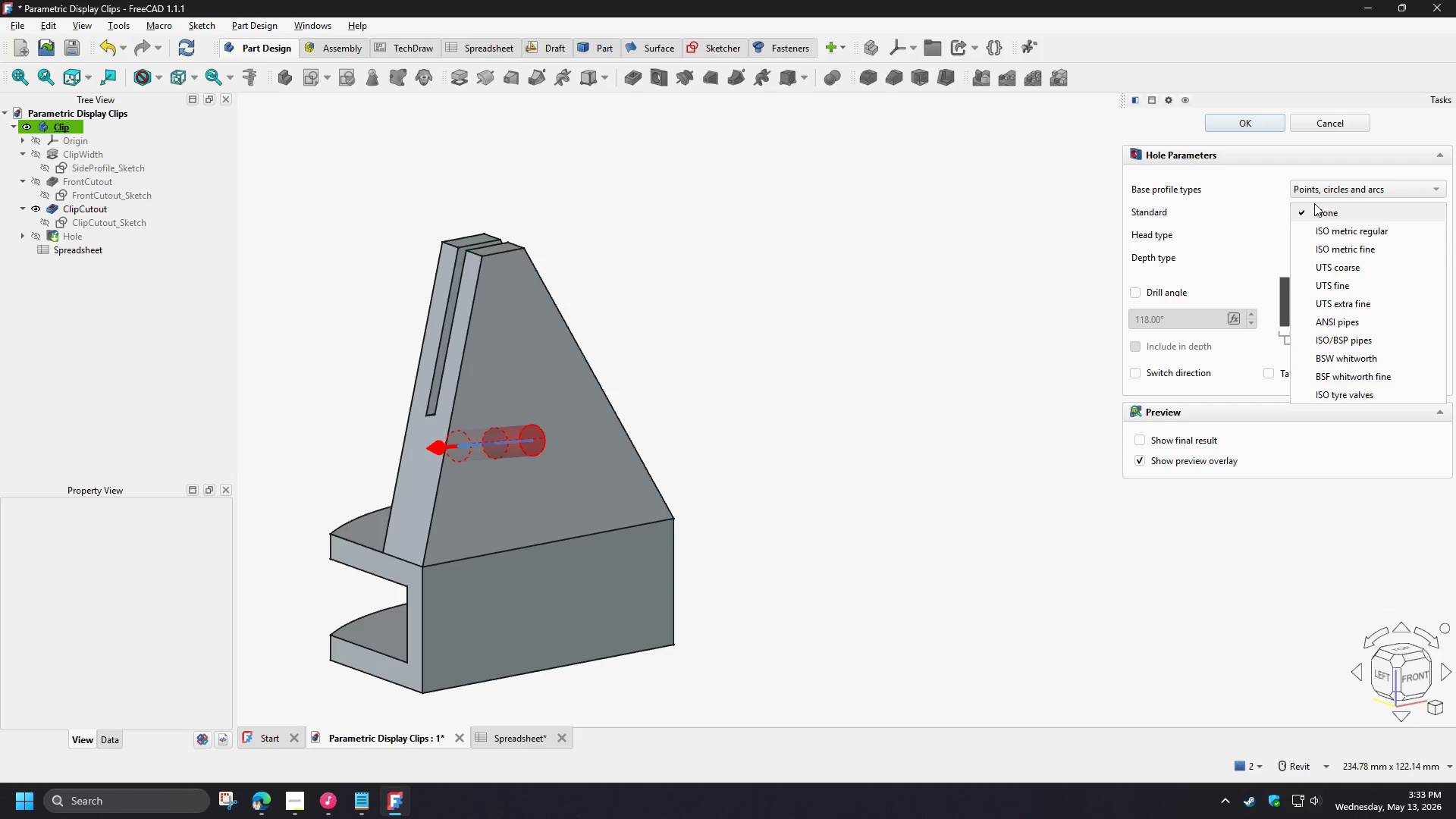 
left_click([1326, 187])
 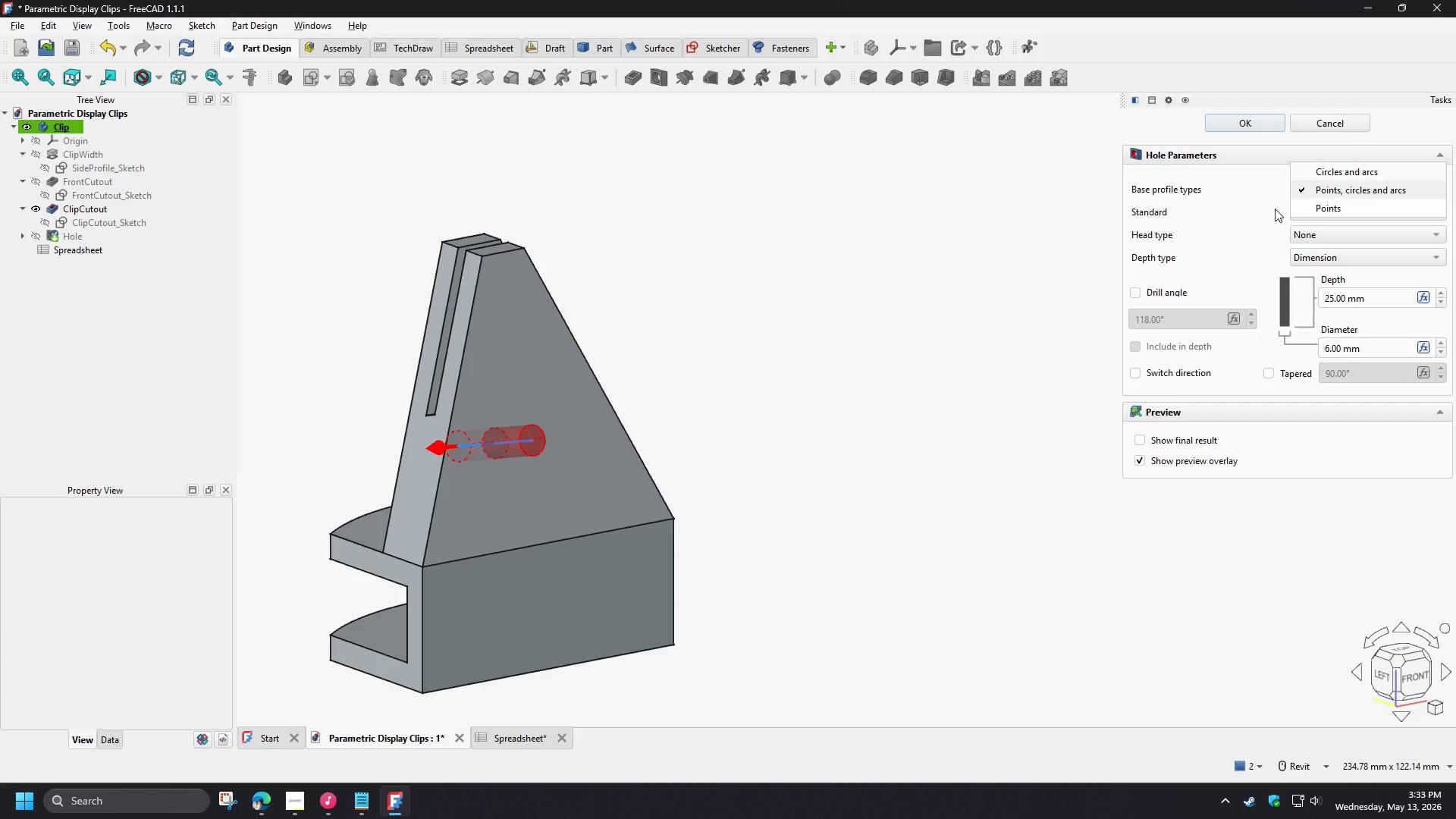 
wait(5.88)
 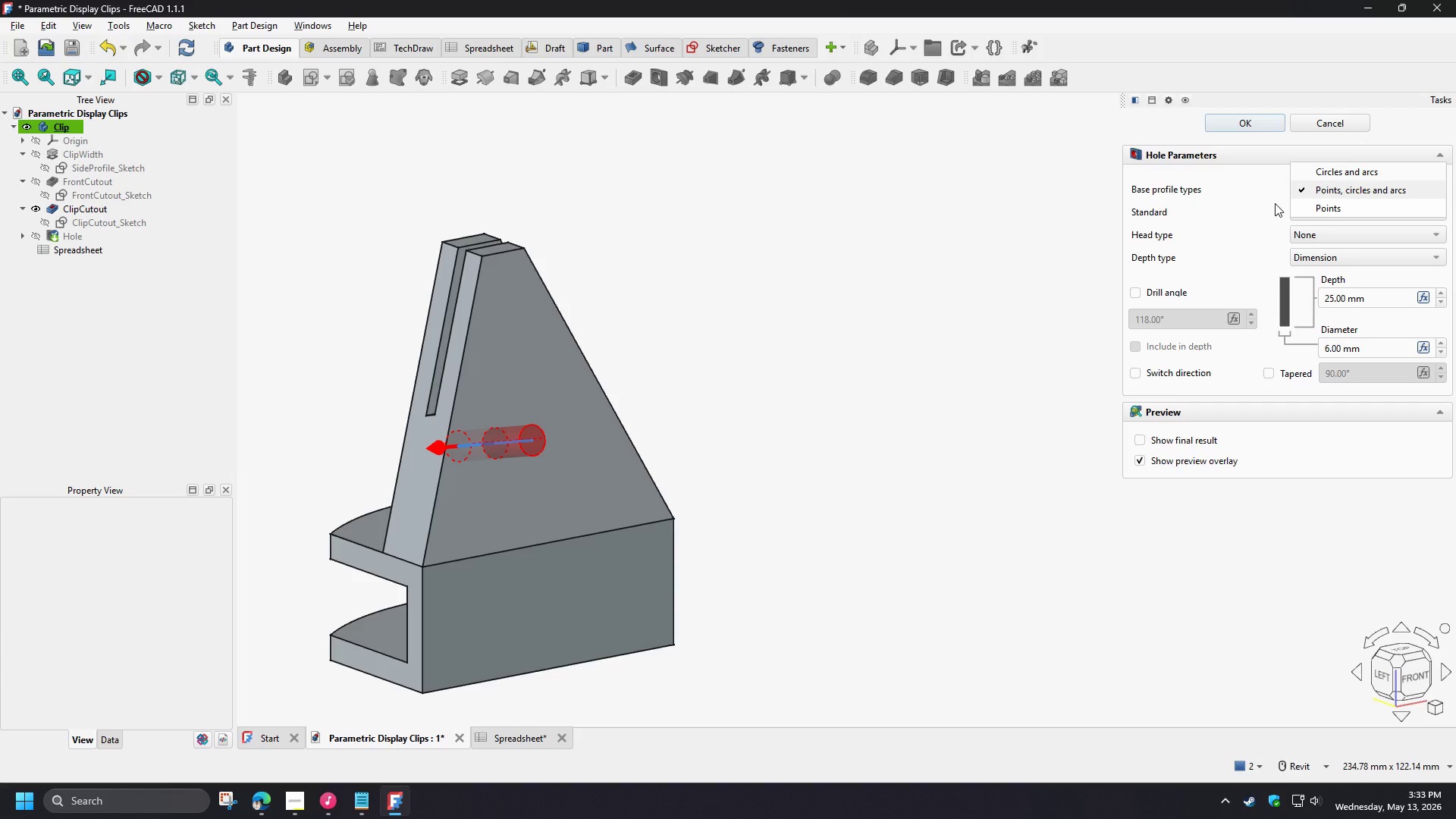 
left_click([1326, 179])
 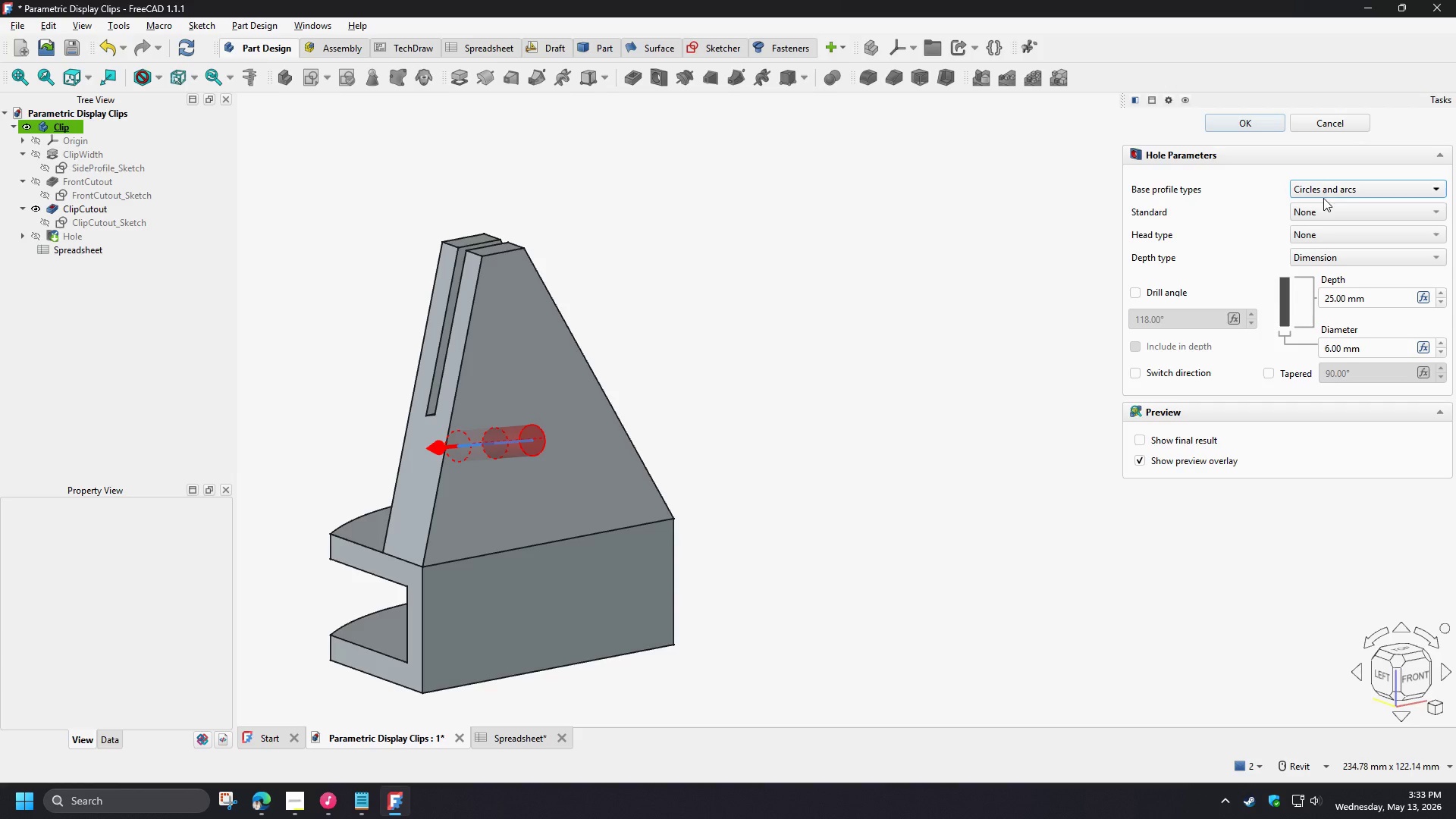 
left_click([1323, 205])
 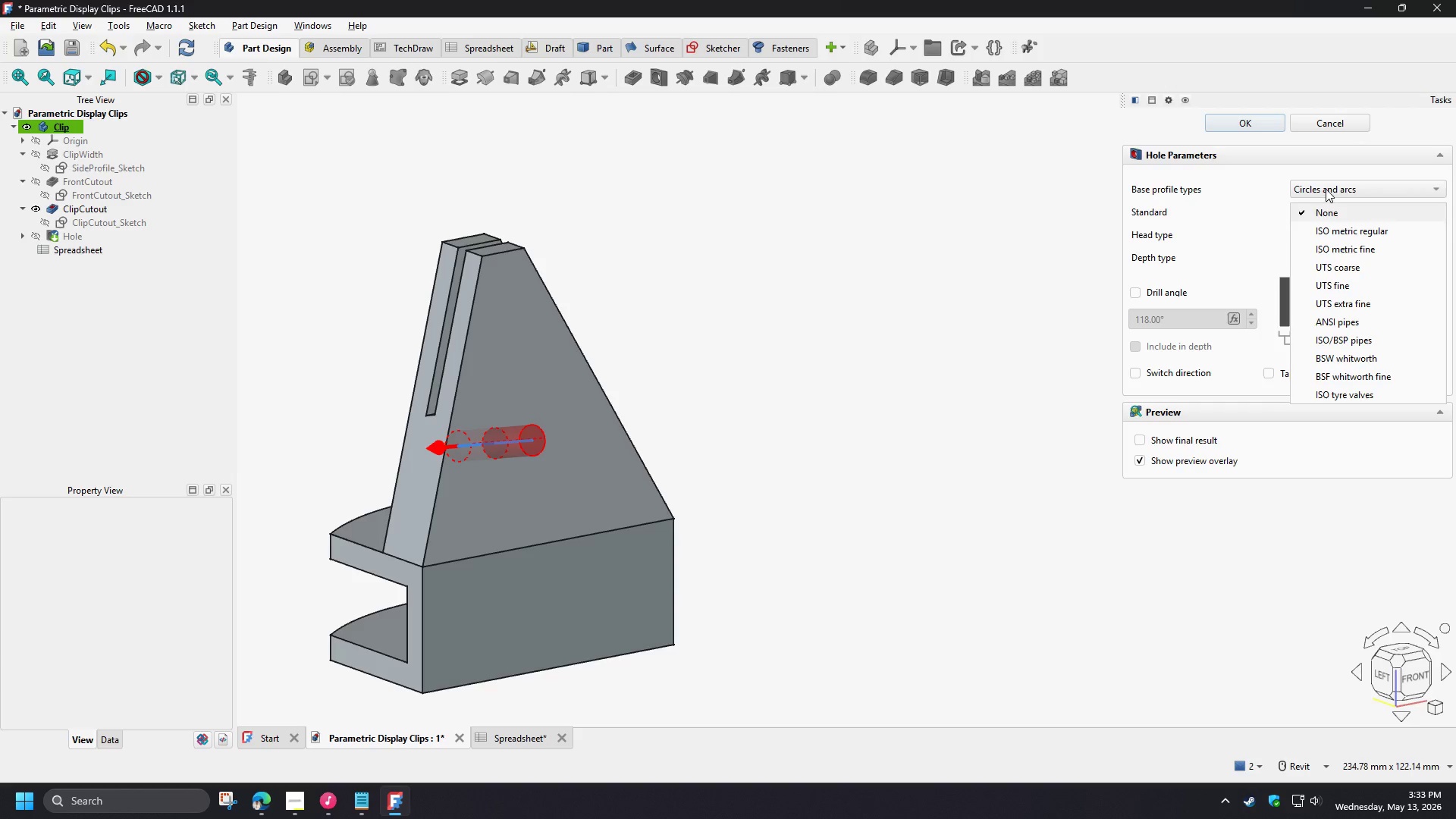 
left_click([1326, 189])
 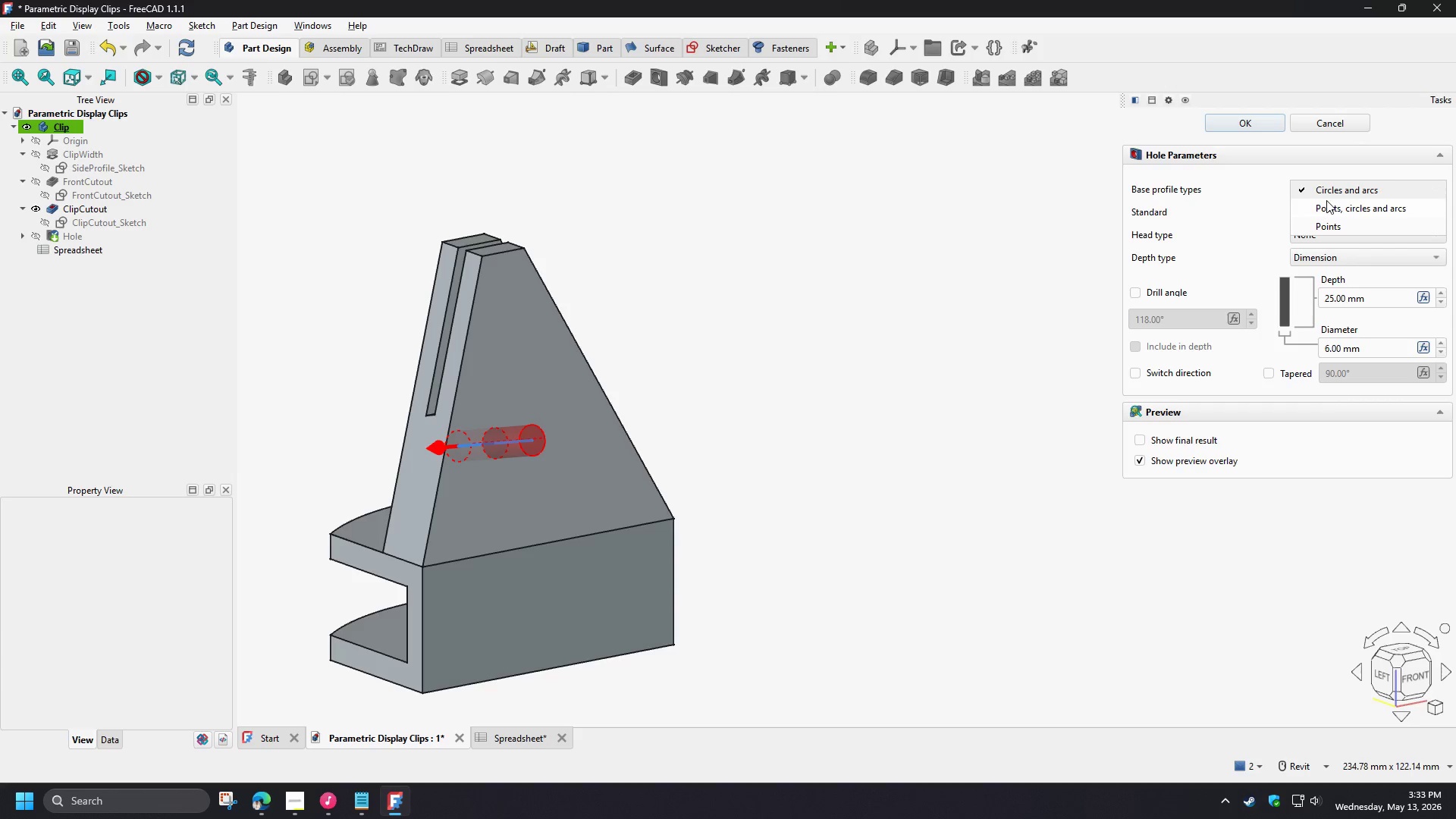 
left_click([1328, 206])
 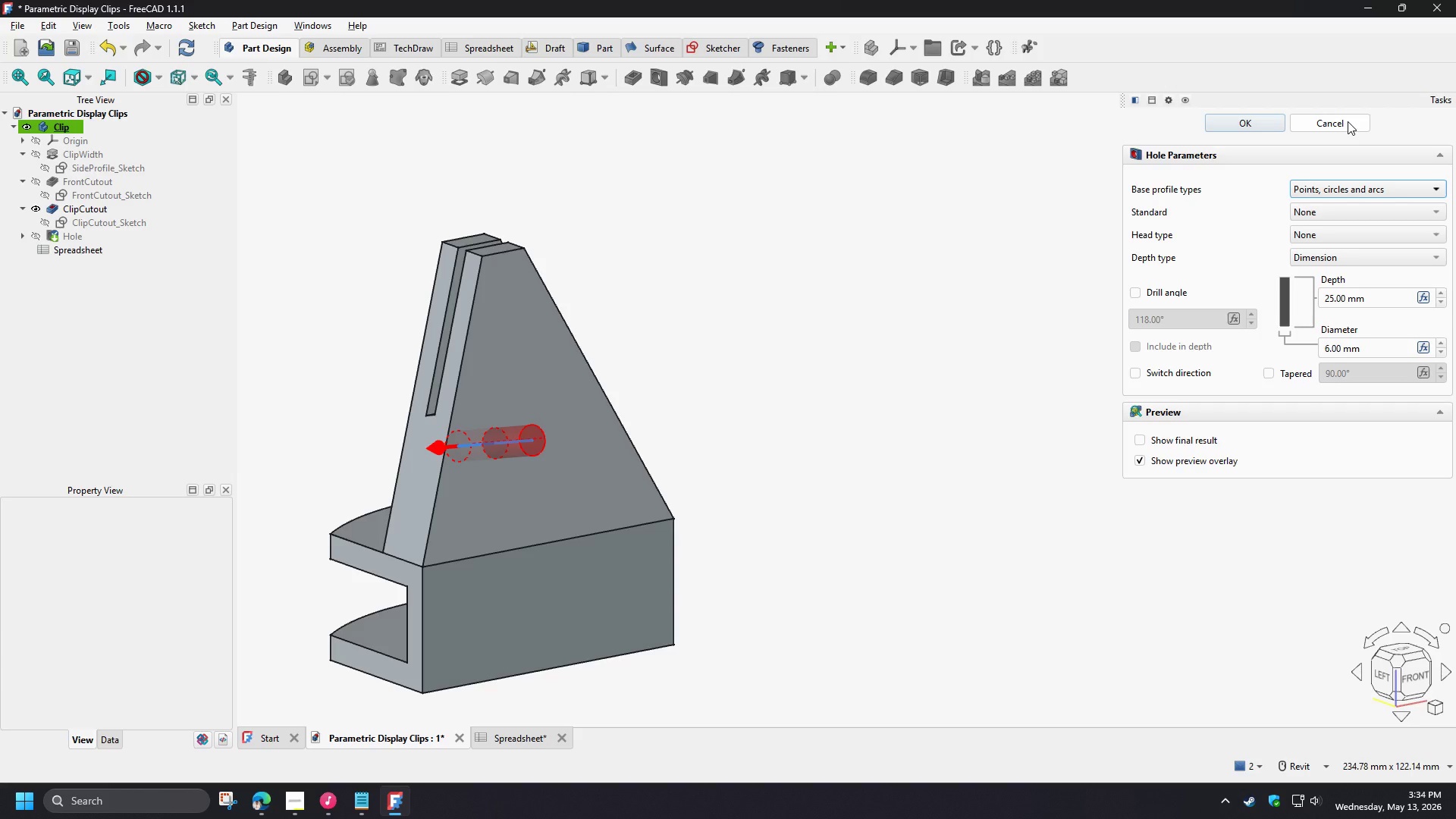 
wait(25.09)
 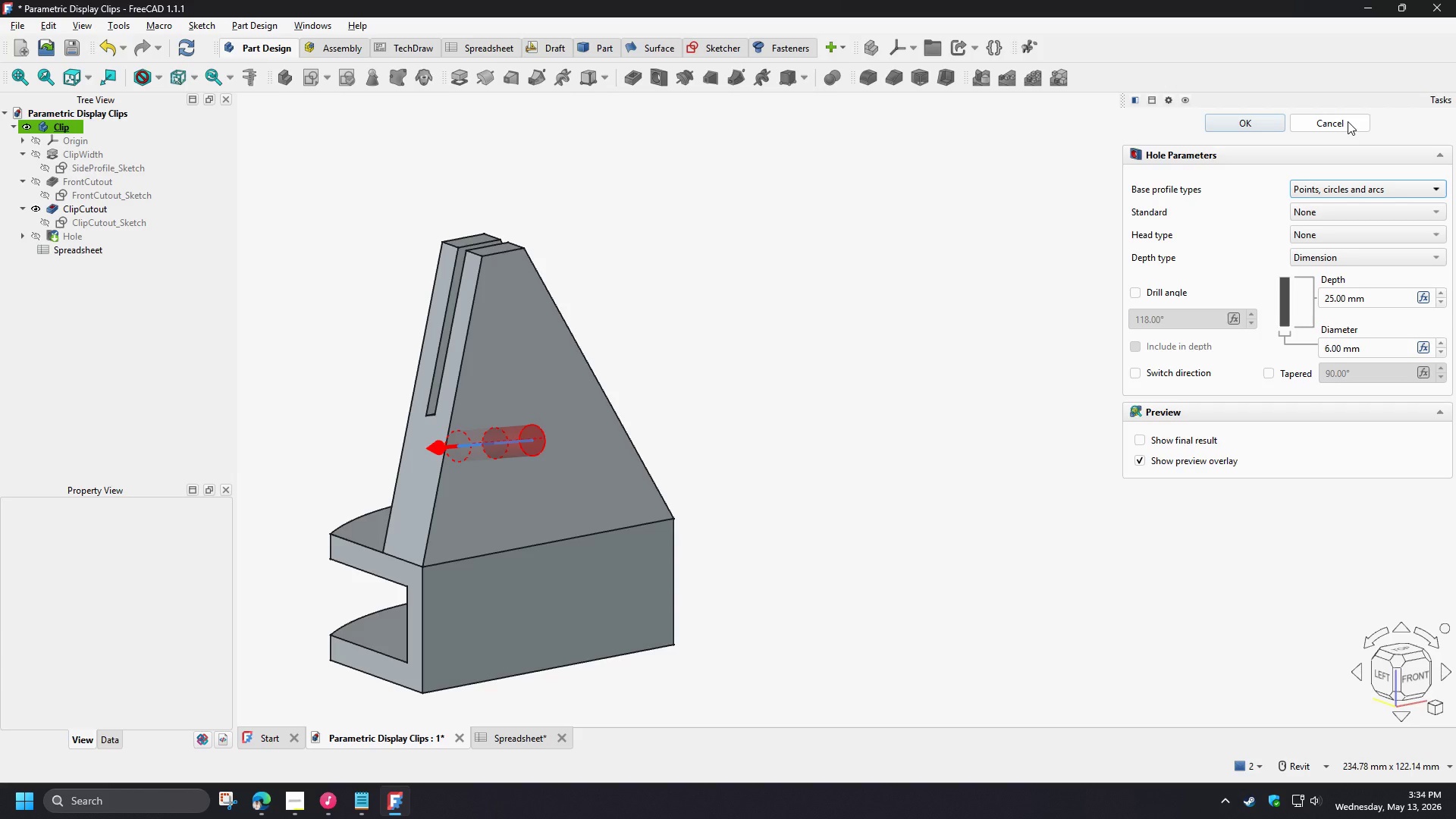 
double_click([1439, 354])
 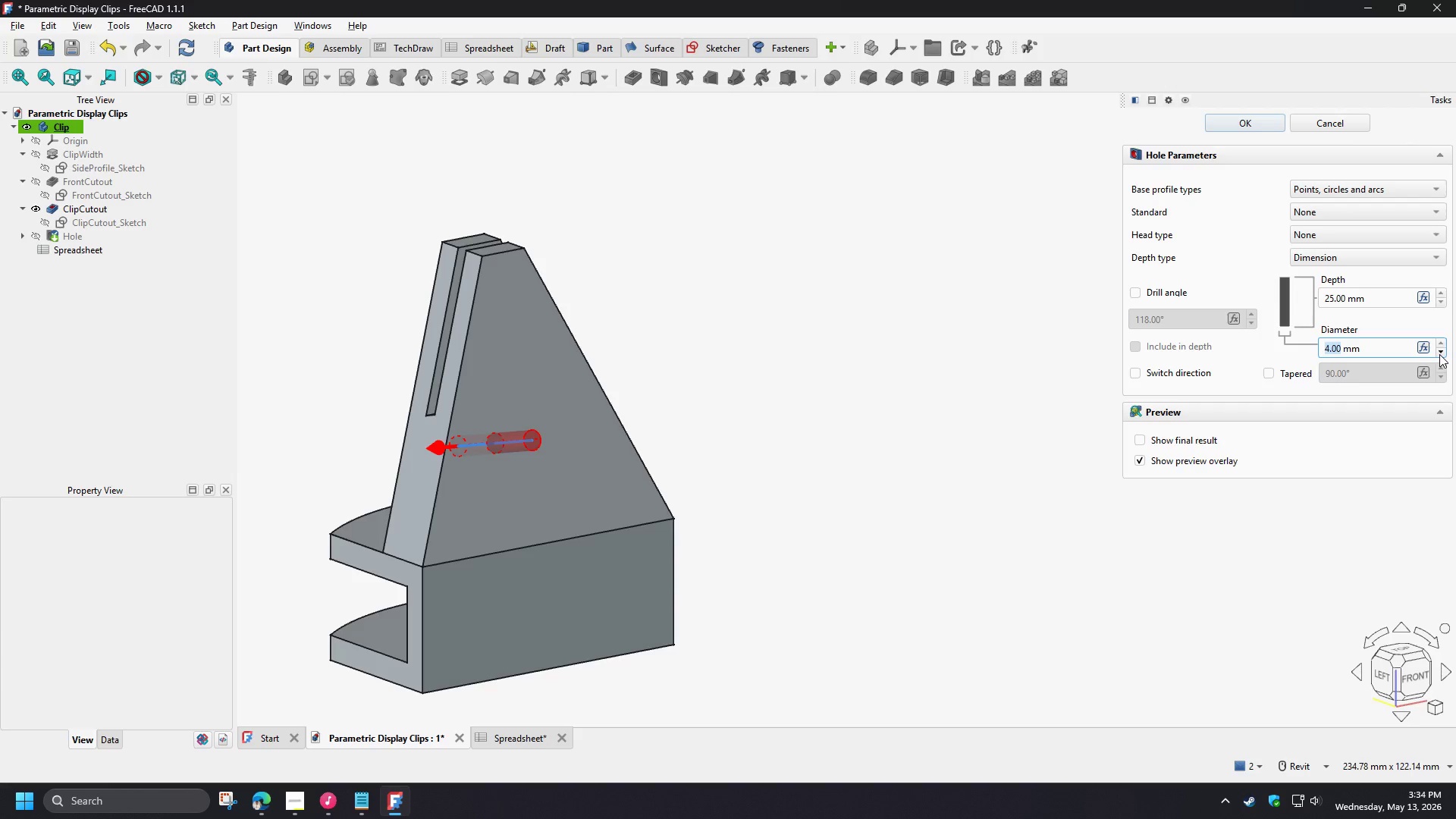 
left_click([1439, 354])
 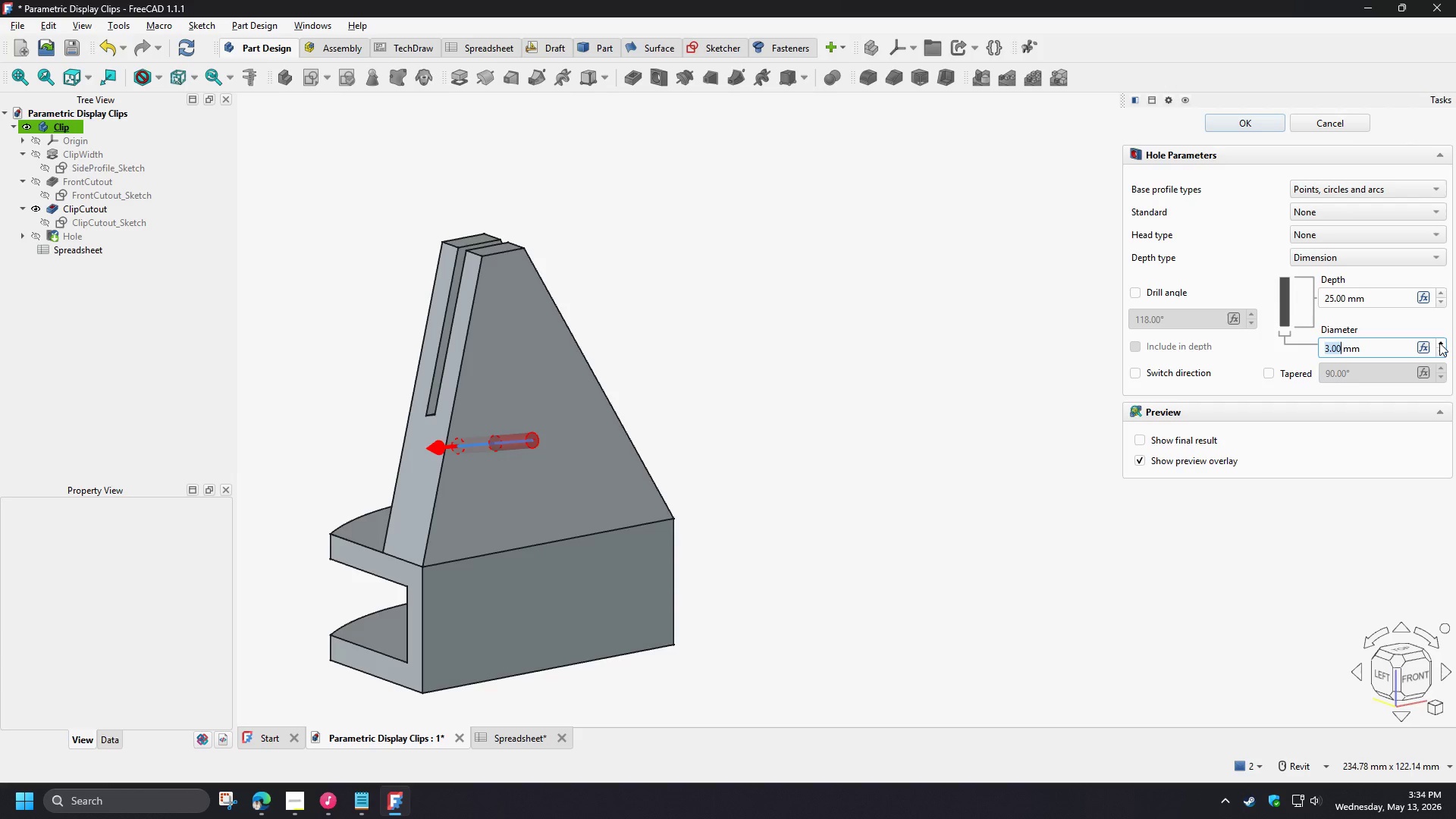 
double_click([1439, 343])
 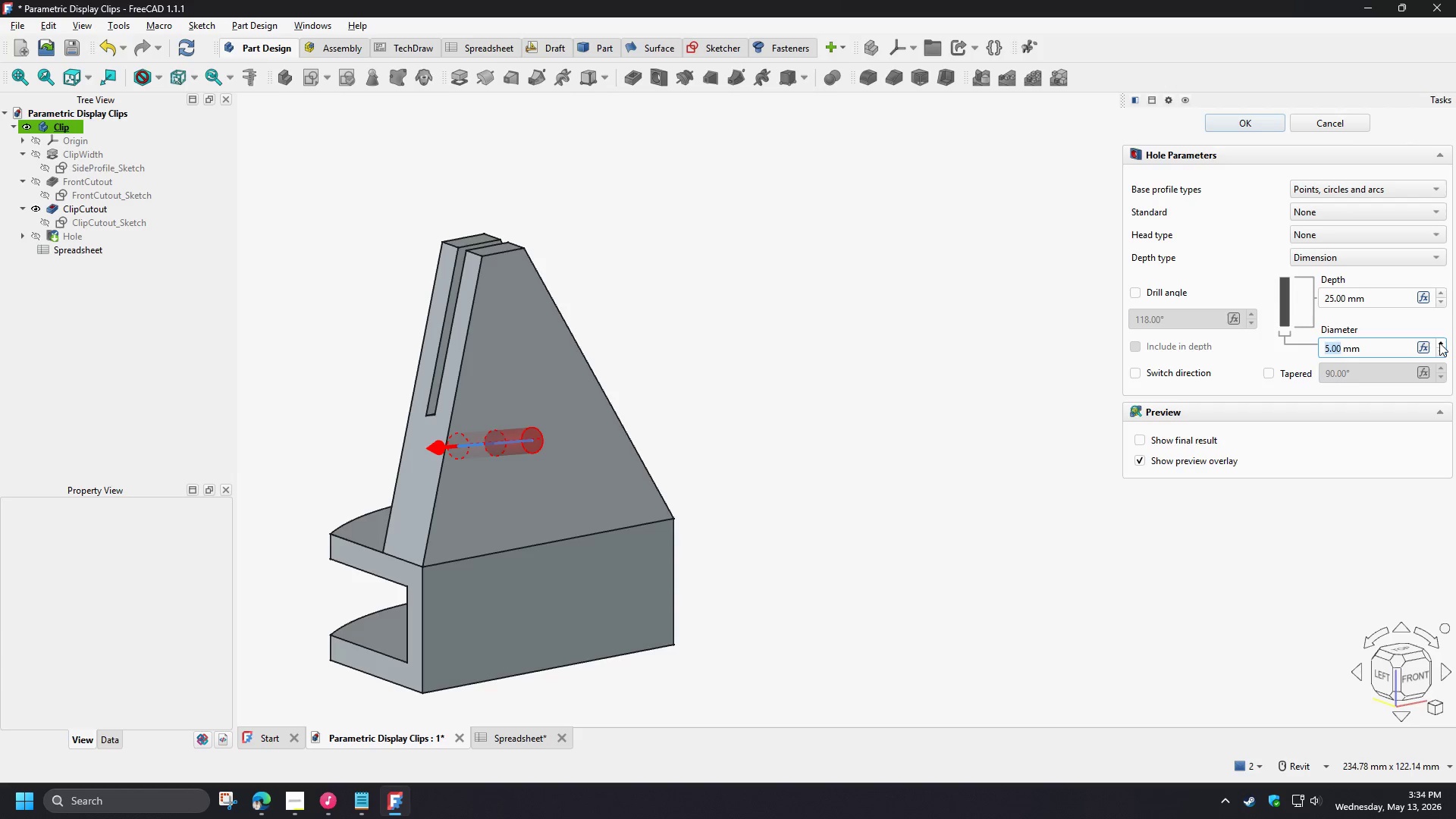 
triple_click([1439, 343])
 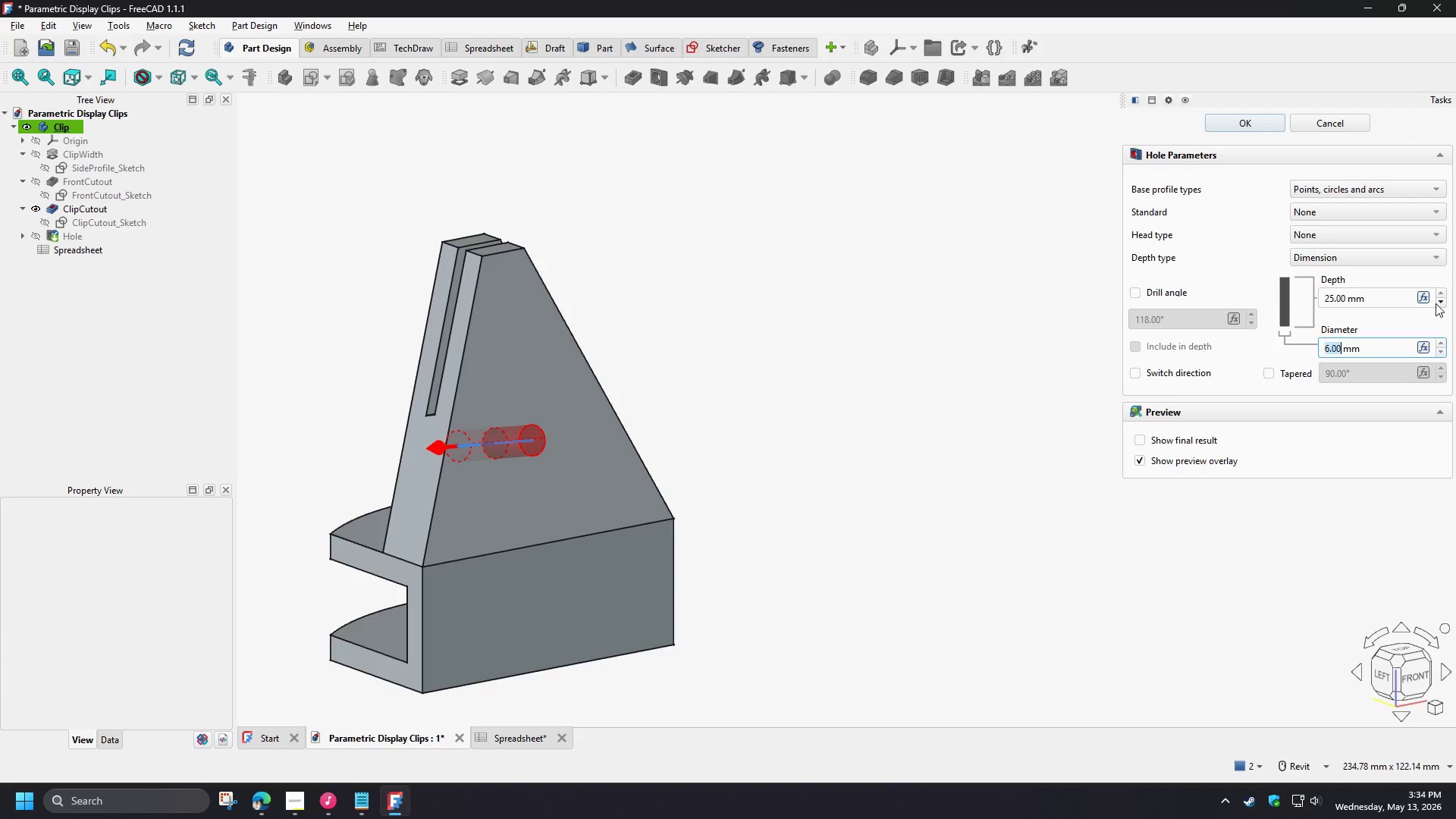 
left_click_drag(start_coordinate=[1385, 293], to_coordinate=[1225, 292])
 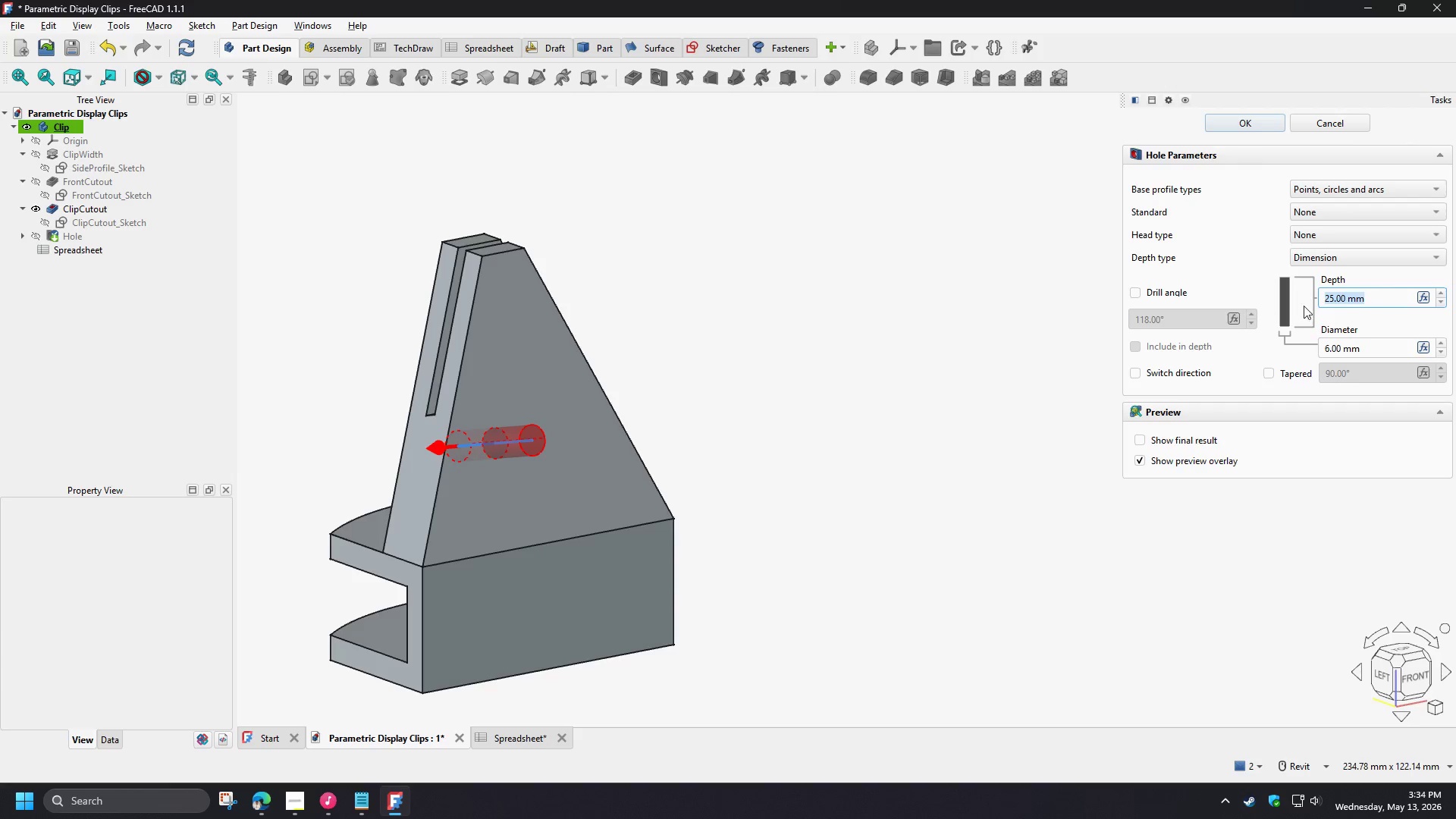 
key(Numpad2)
 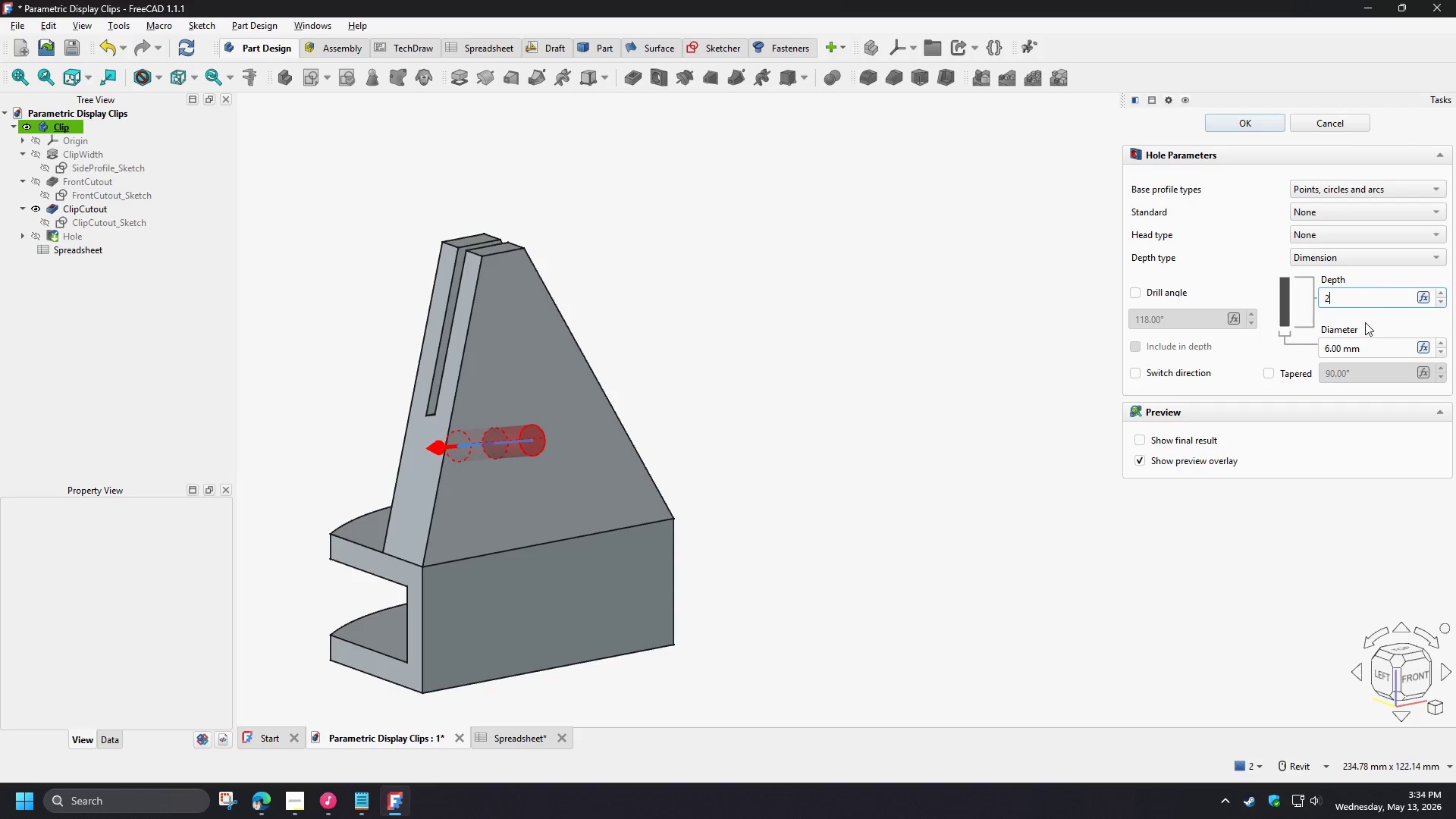 
left_click([1365, 322])
 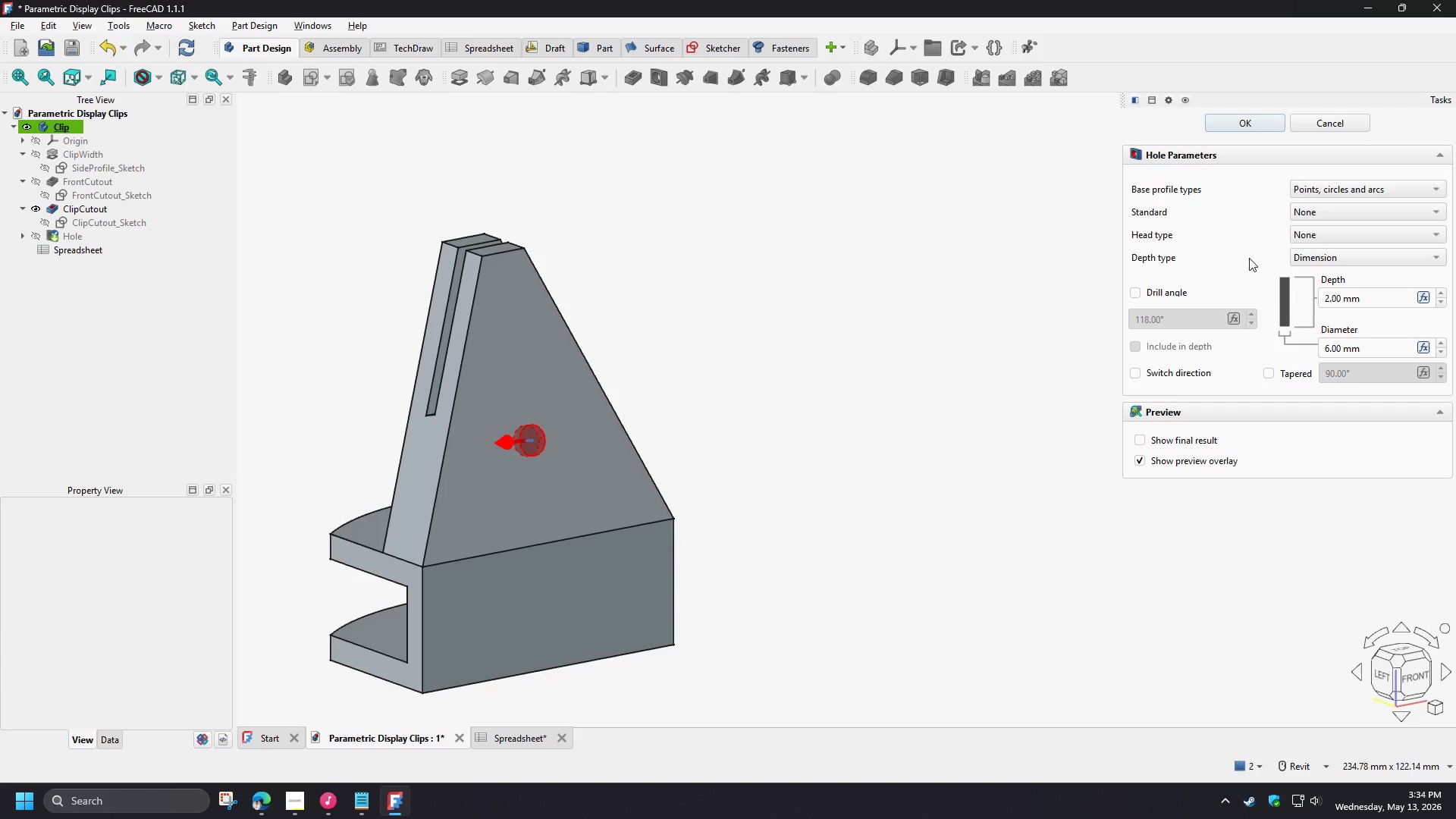 
left_click([1181, 293])
 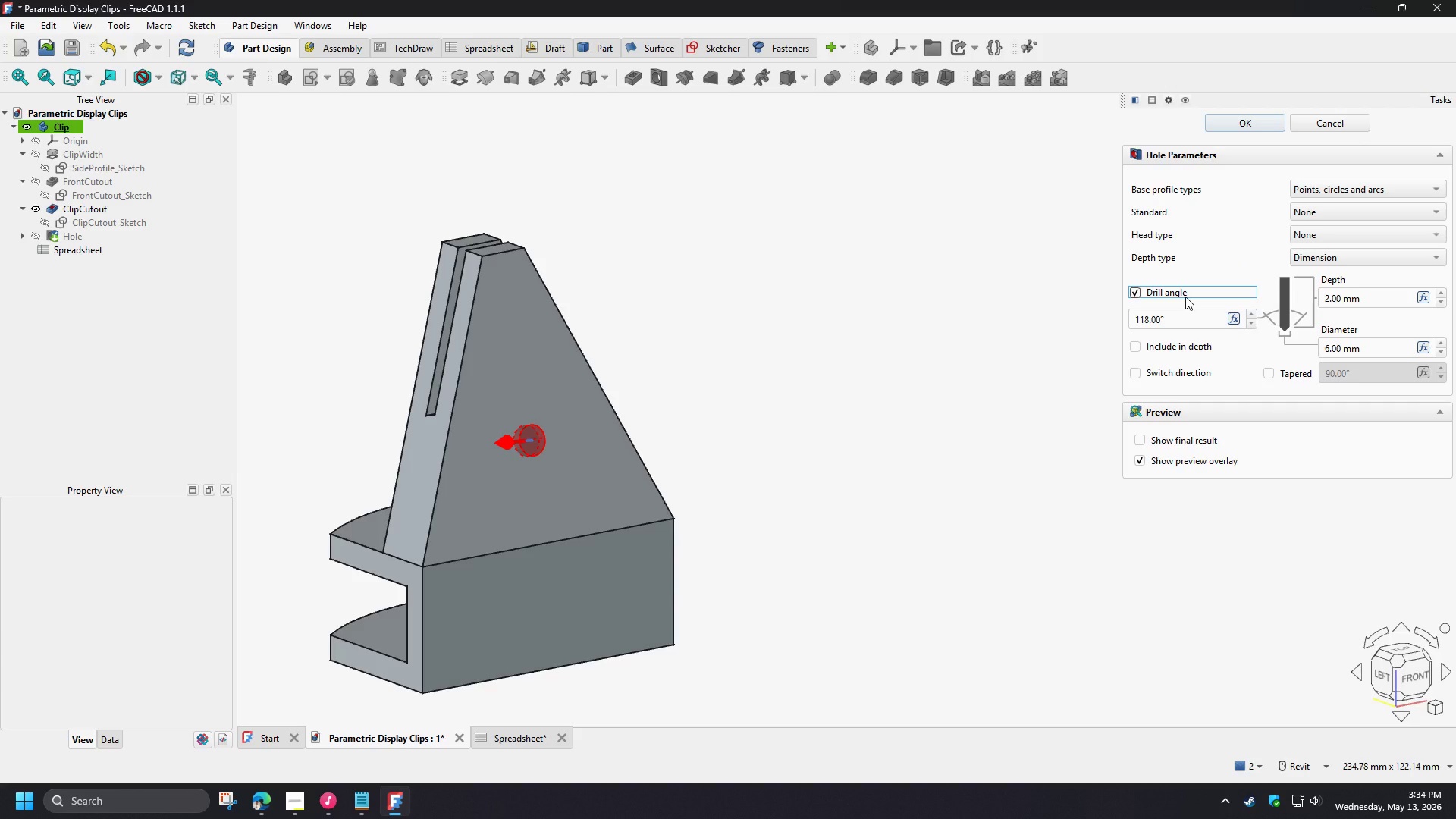 
wait(6.51)
 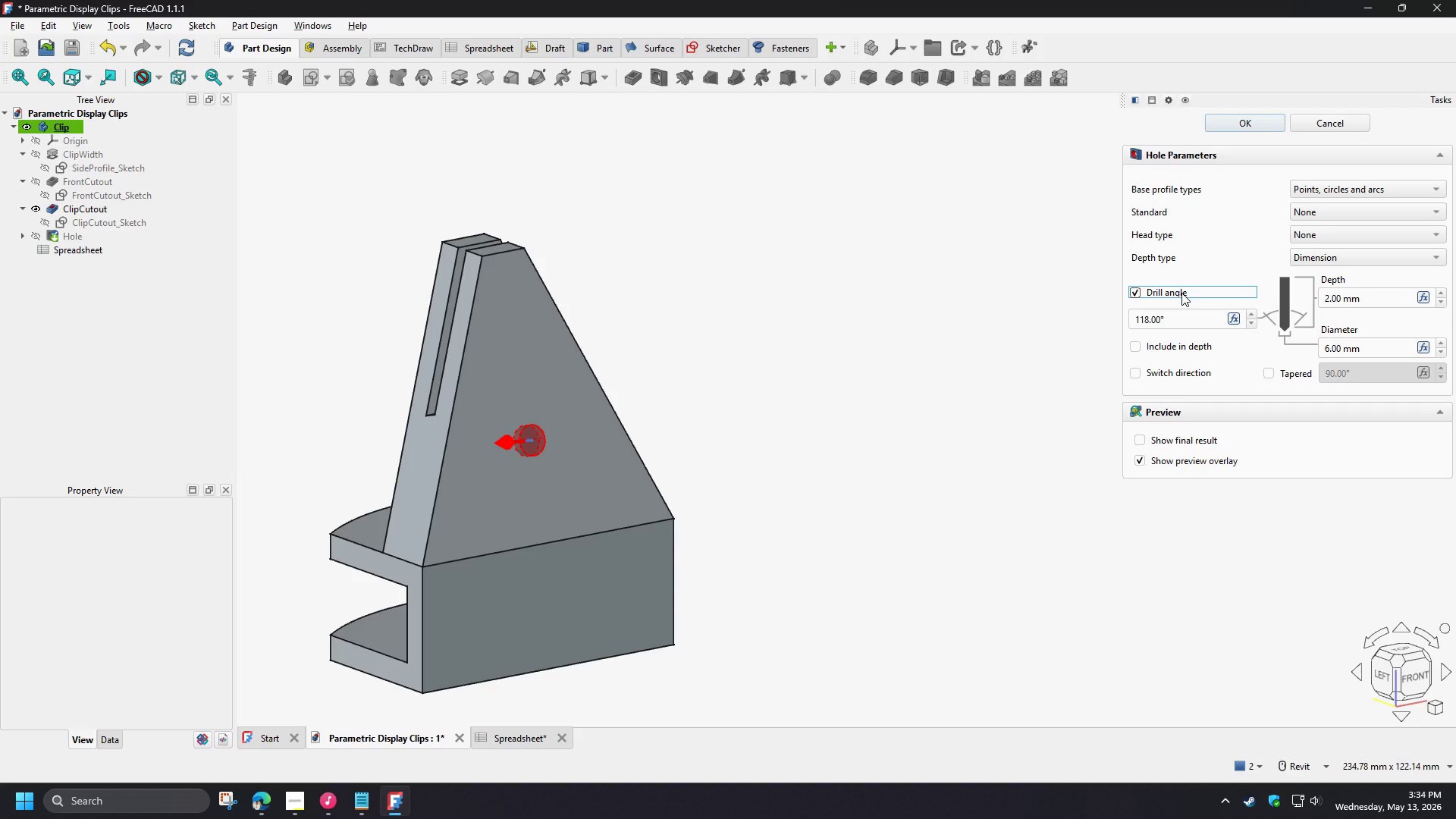 
left_click_drag(start_coordinate=[1201, 318], to_coordinate=[1102, 315])
 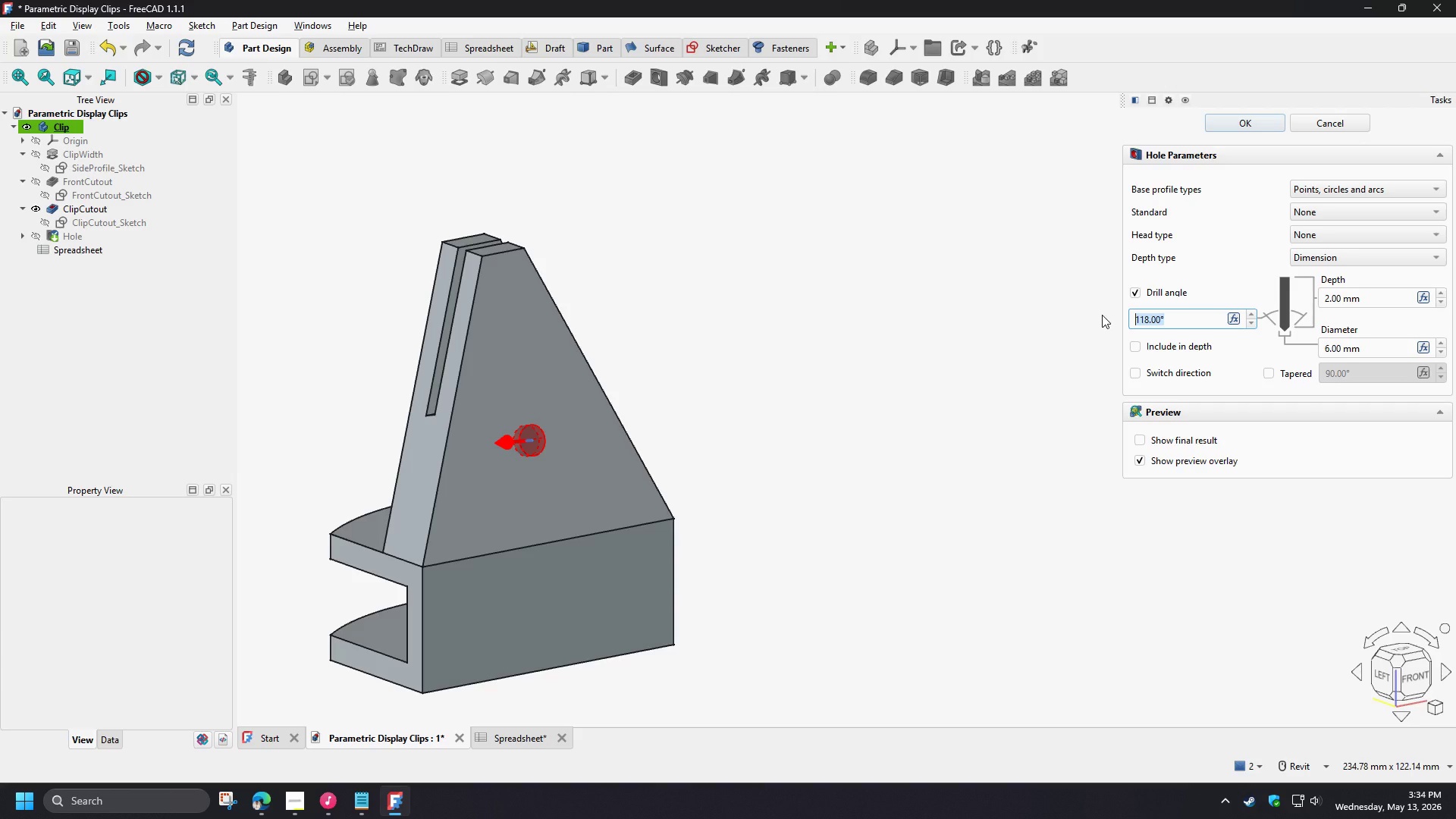 
wait(6.91)
 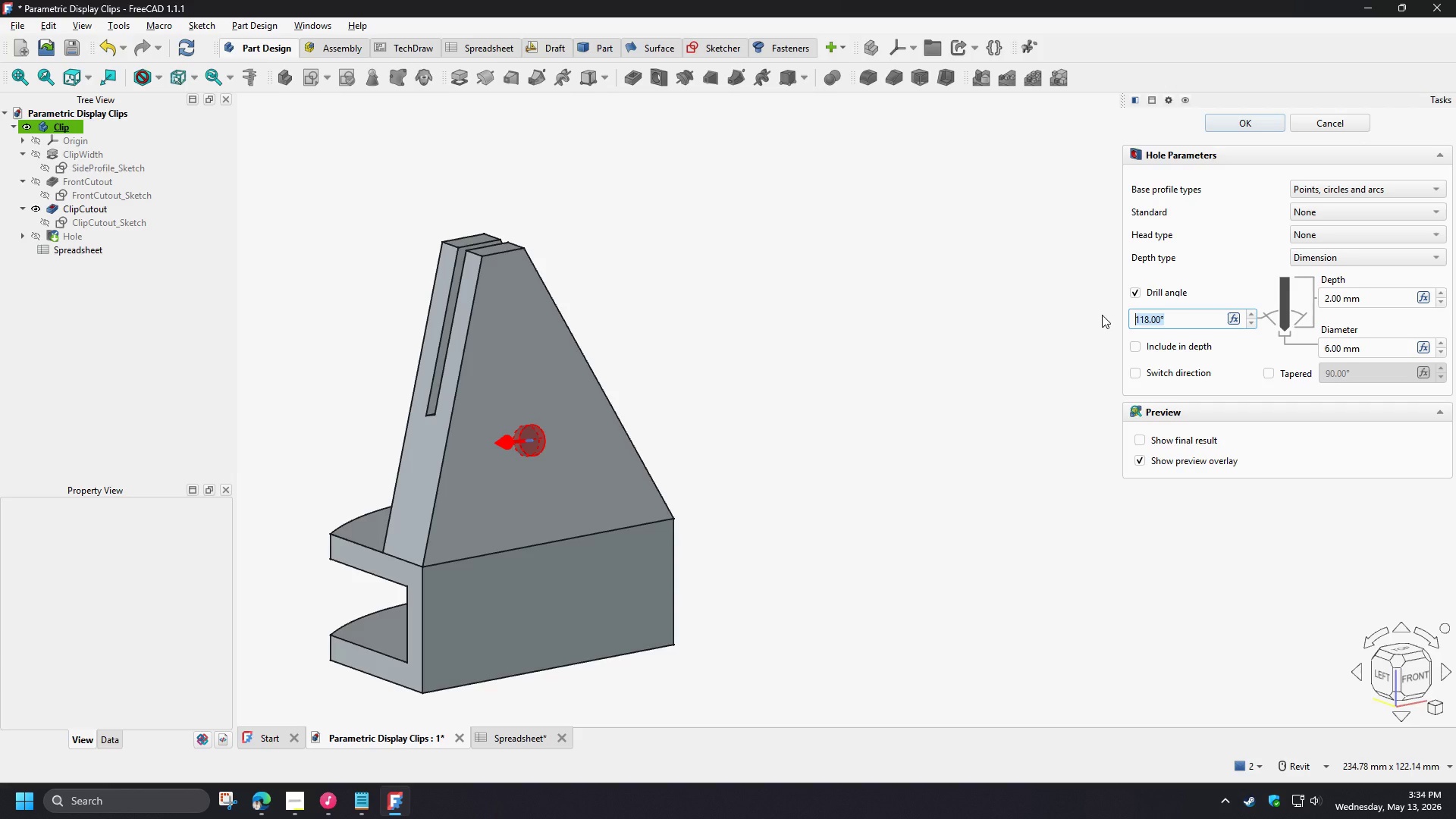 
key(Numpad9)
 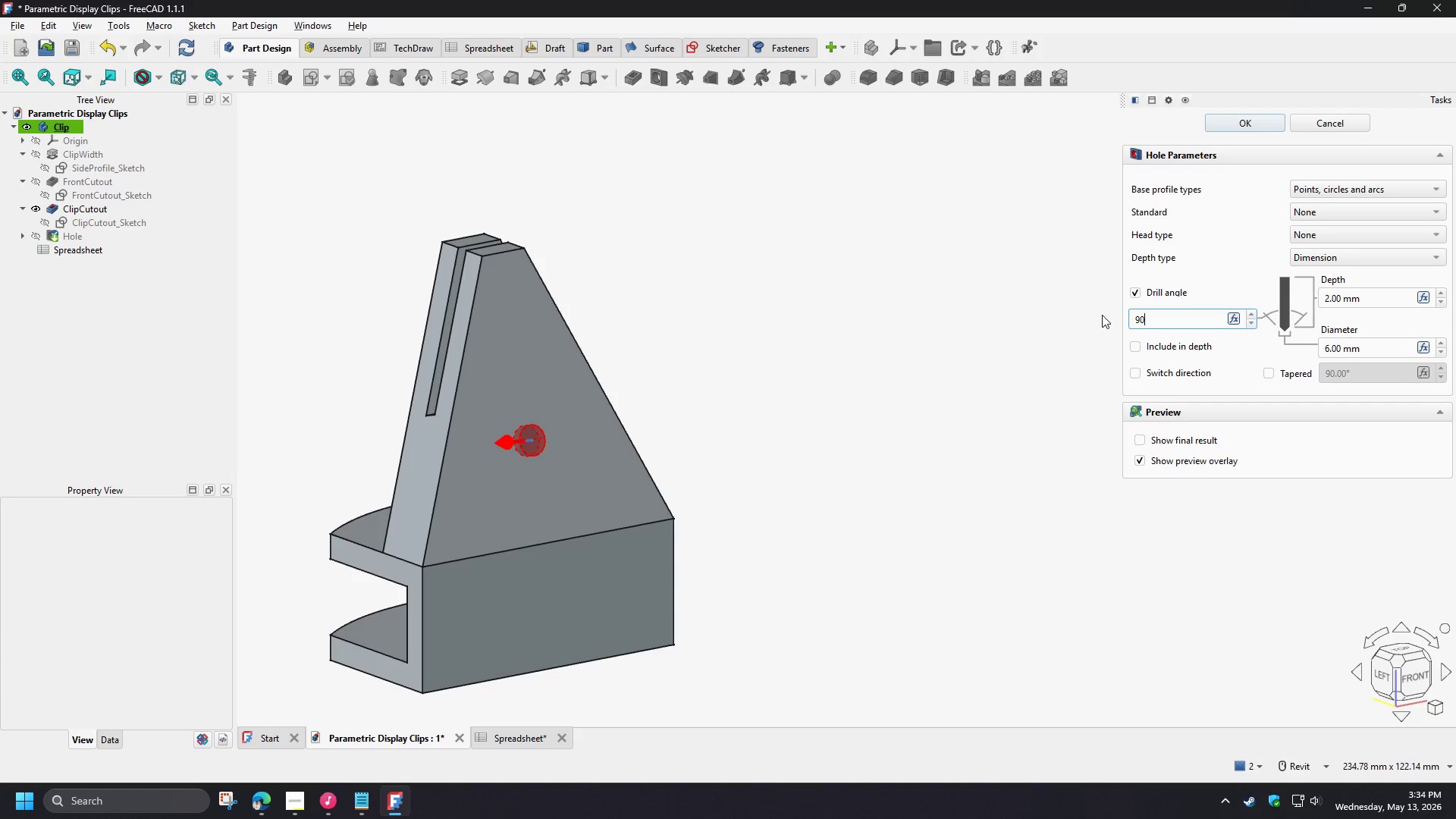 
key(Numpad0)
 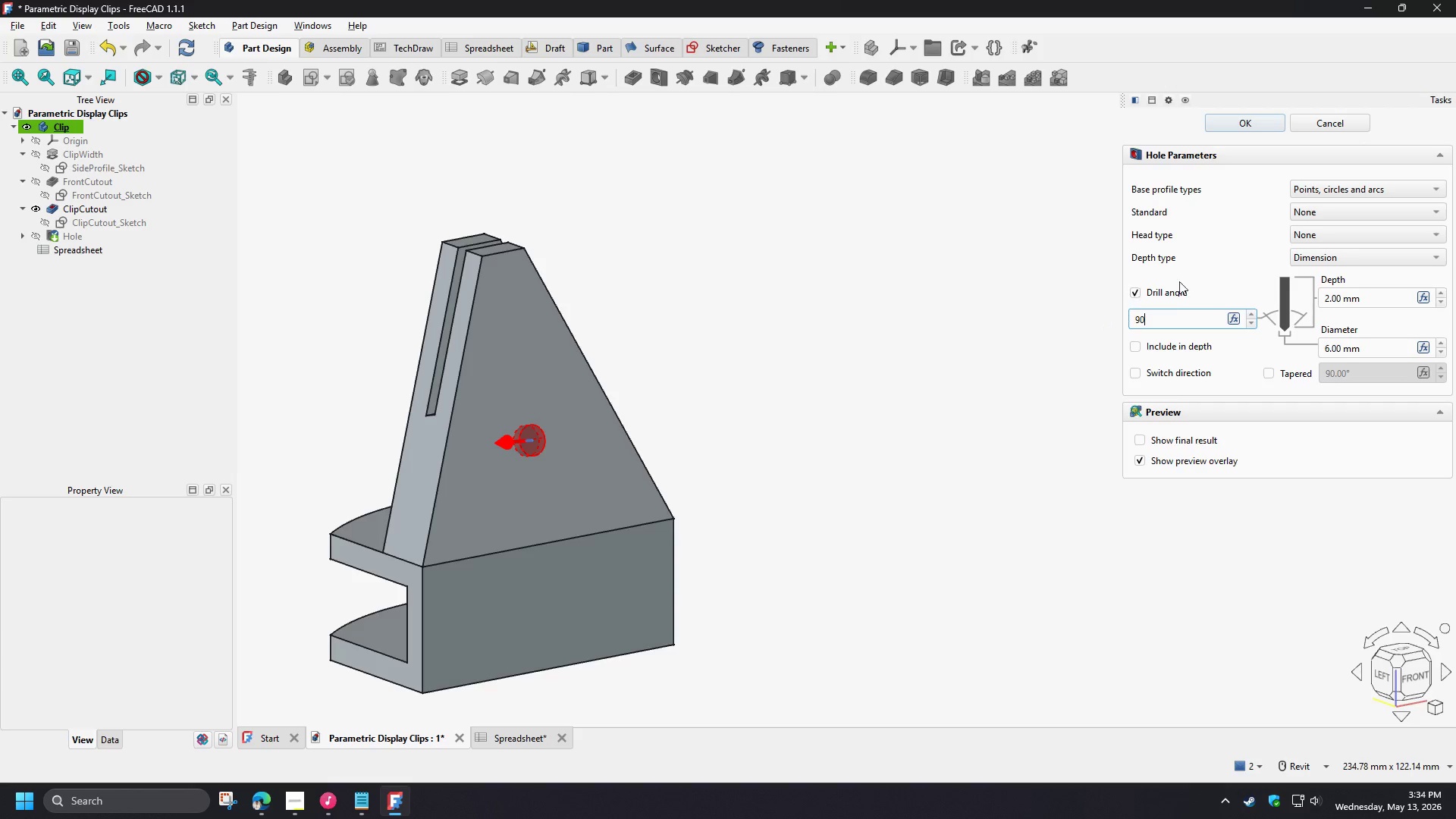 
left_click([1210, 260])
 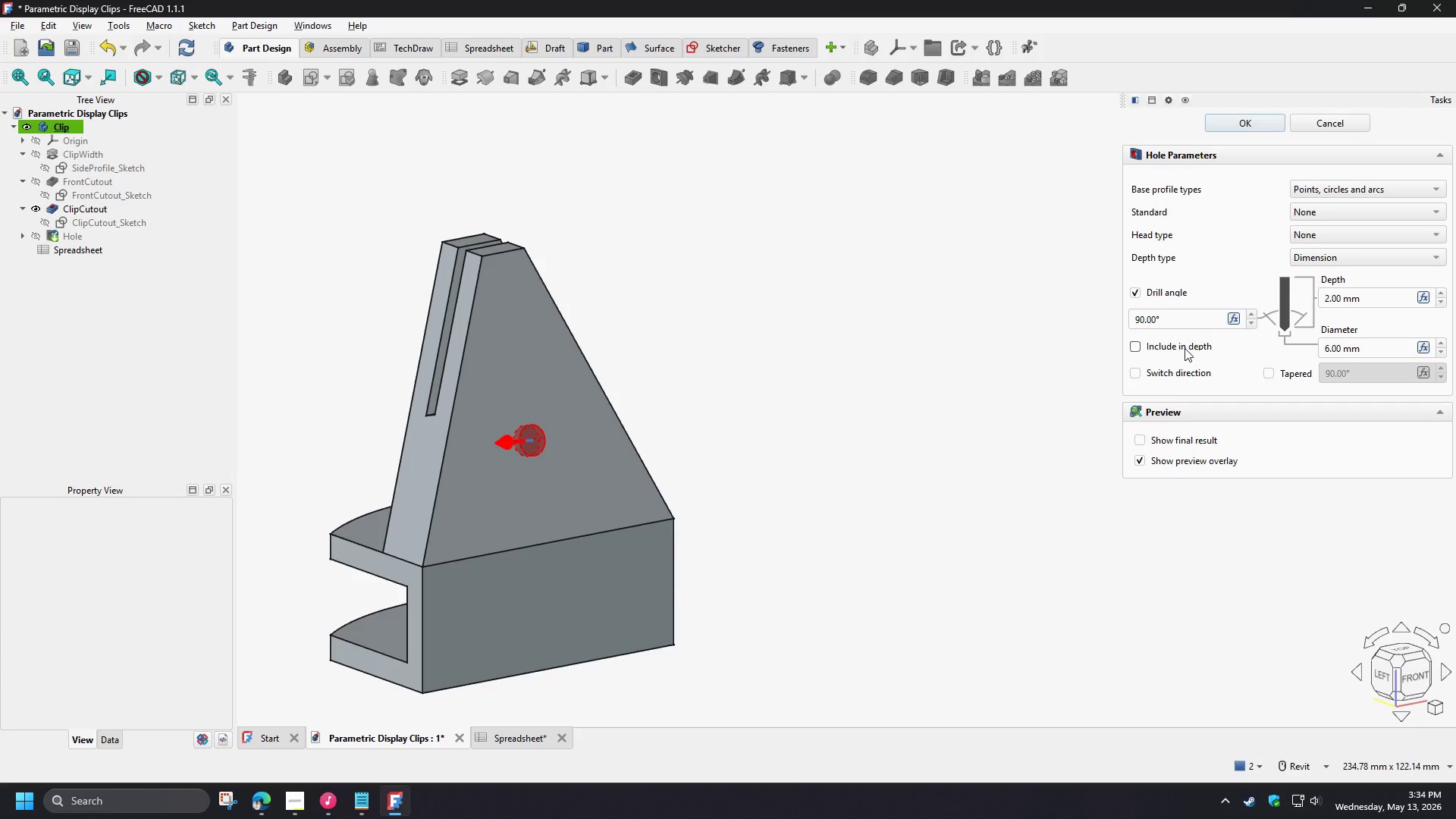 
left_click([1185, 348])
 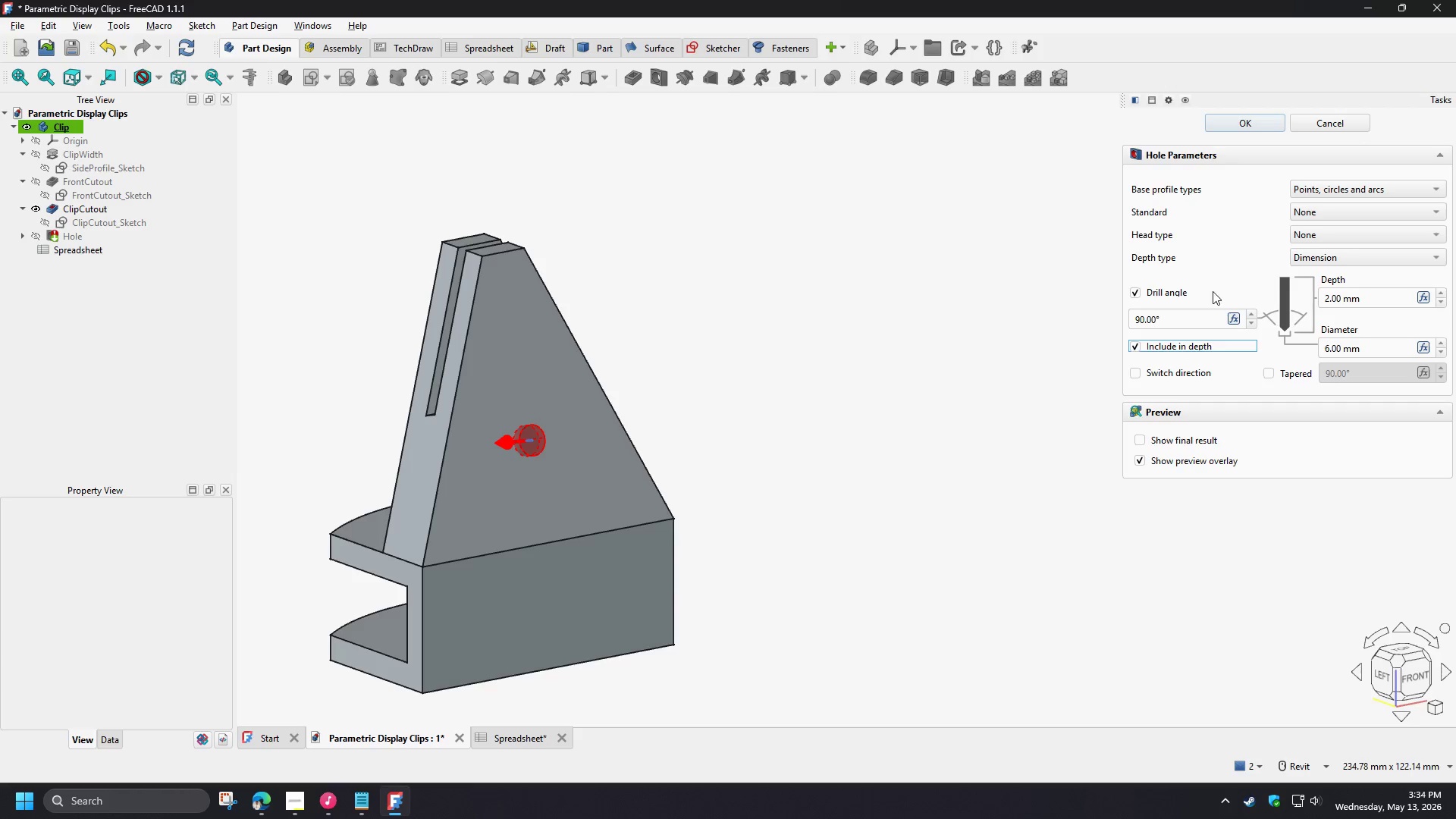 
left_click([1220, 256])
 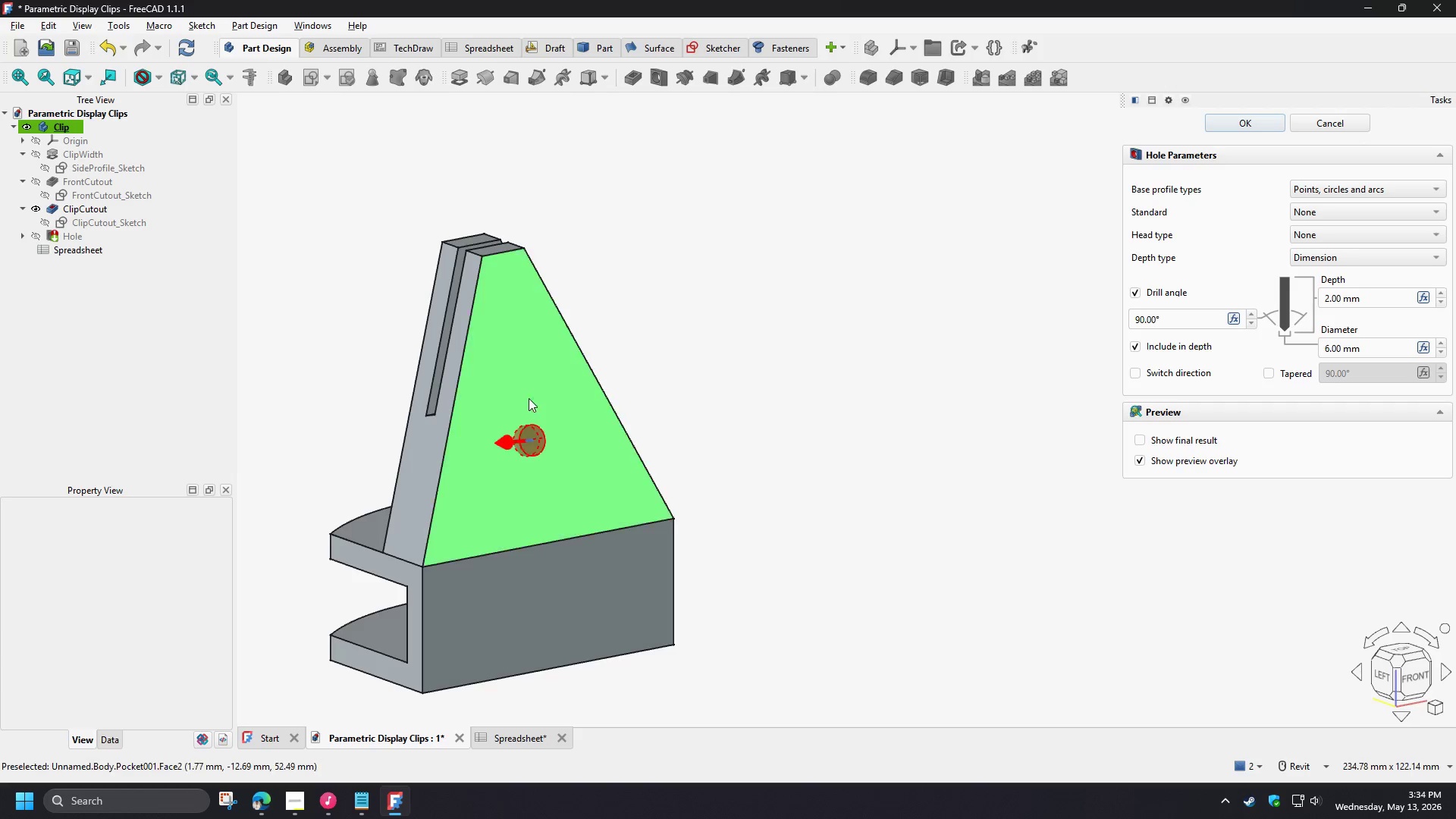 
scroll: coordinate [479, 473], scroll_direction: up, amount: 8.0
 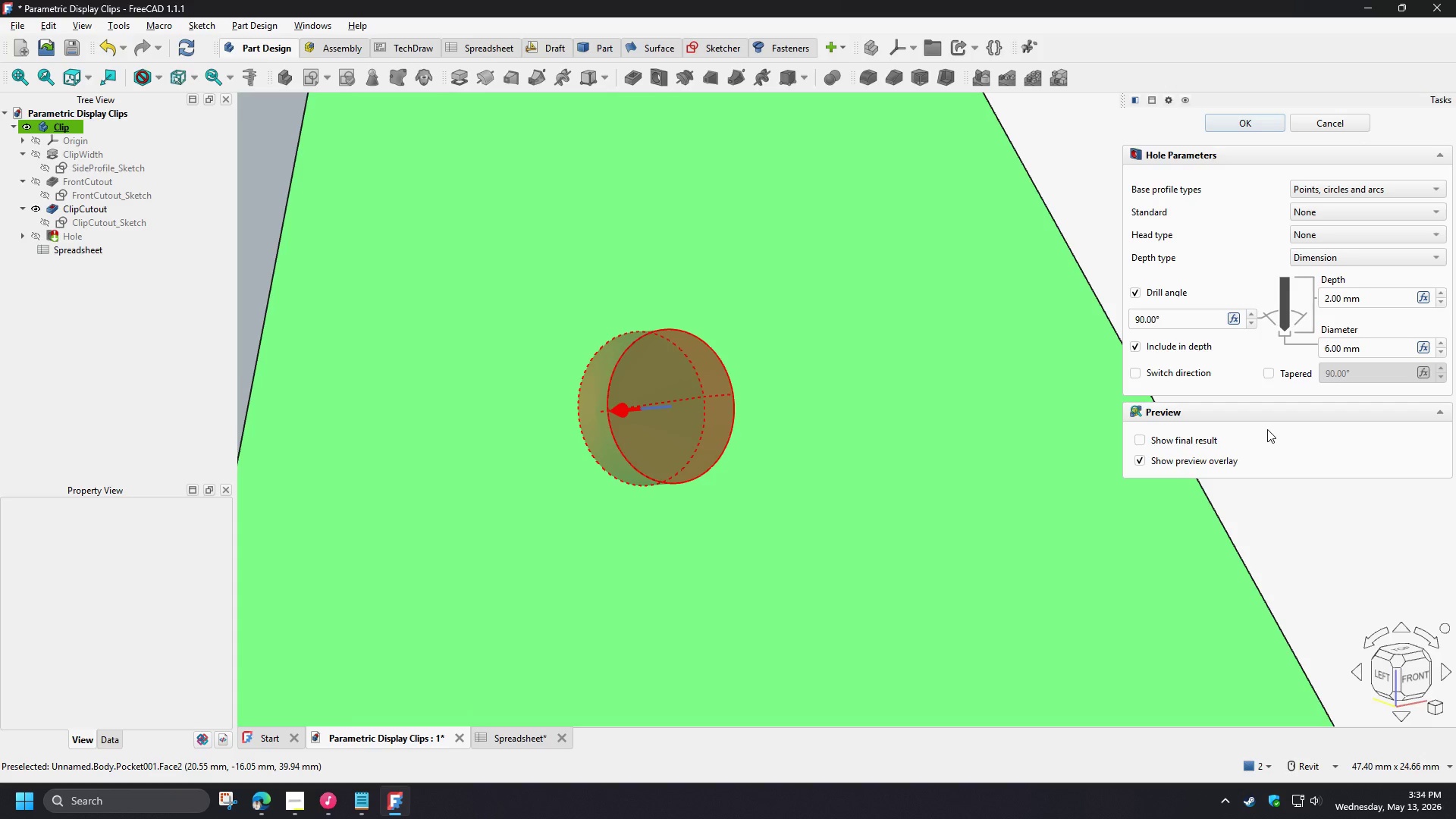 
left_click([1439, 344])
 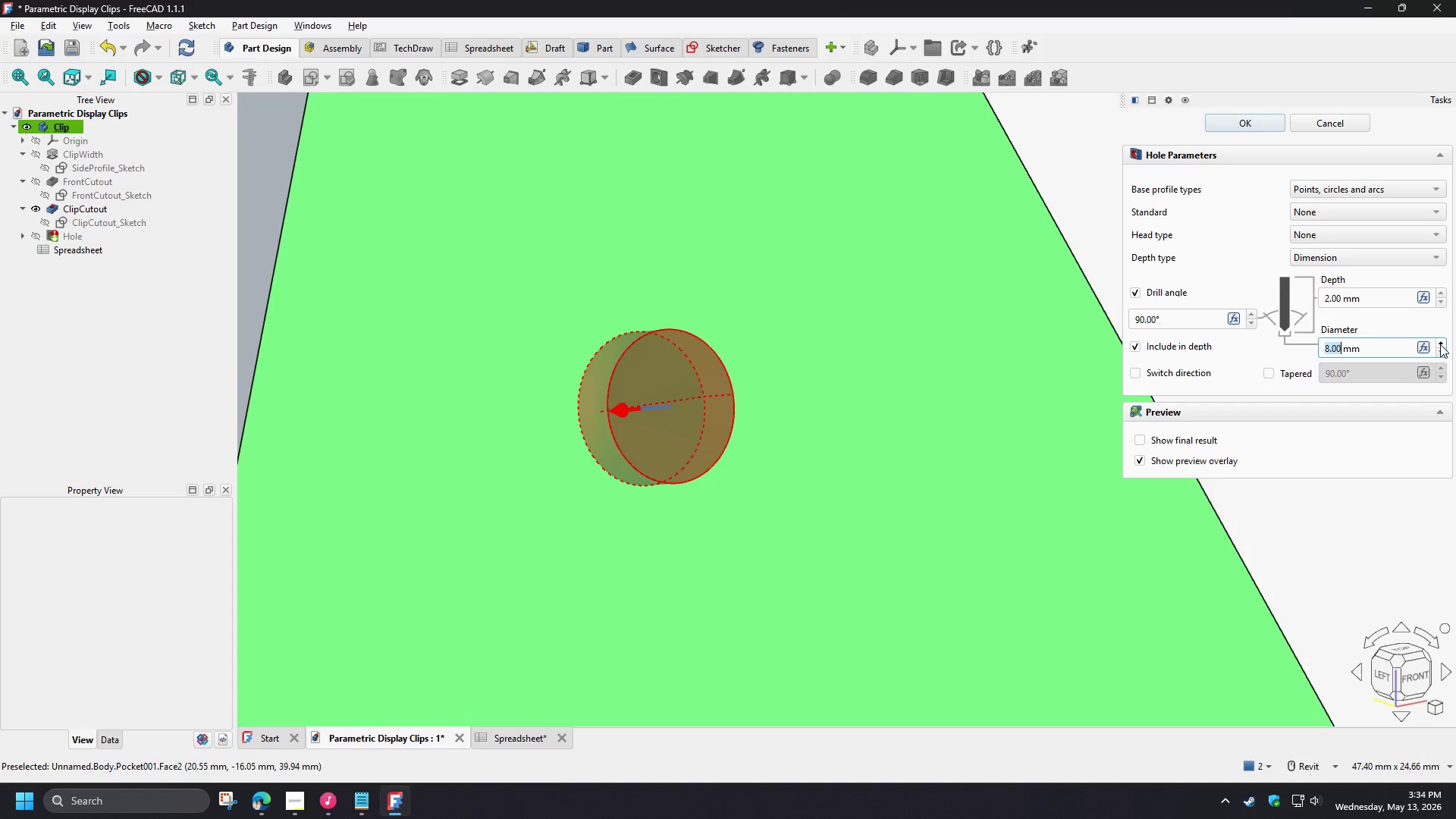 
double_click([1440, 344])
 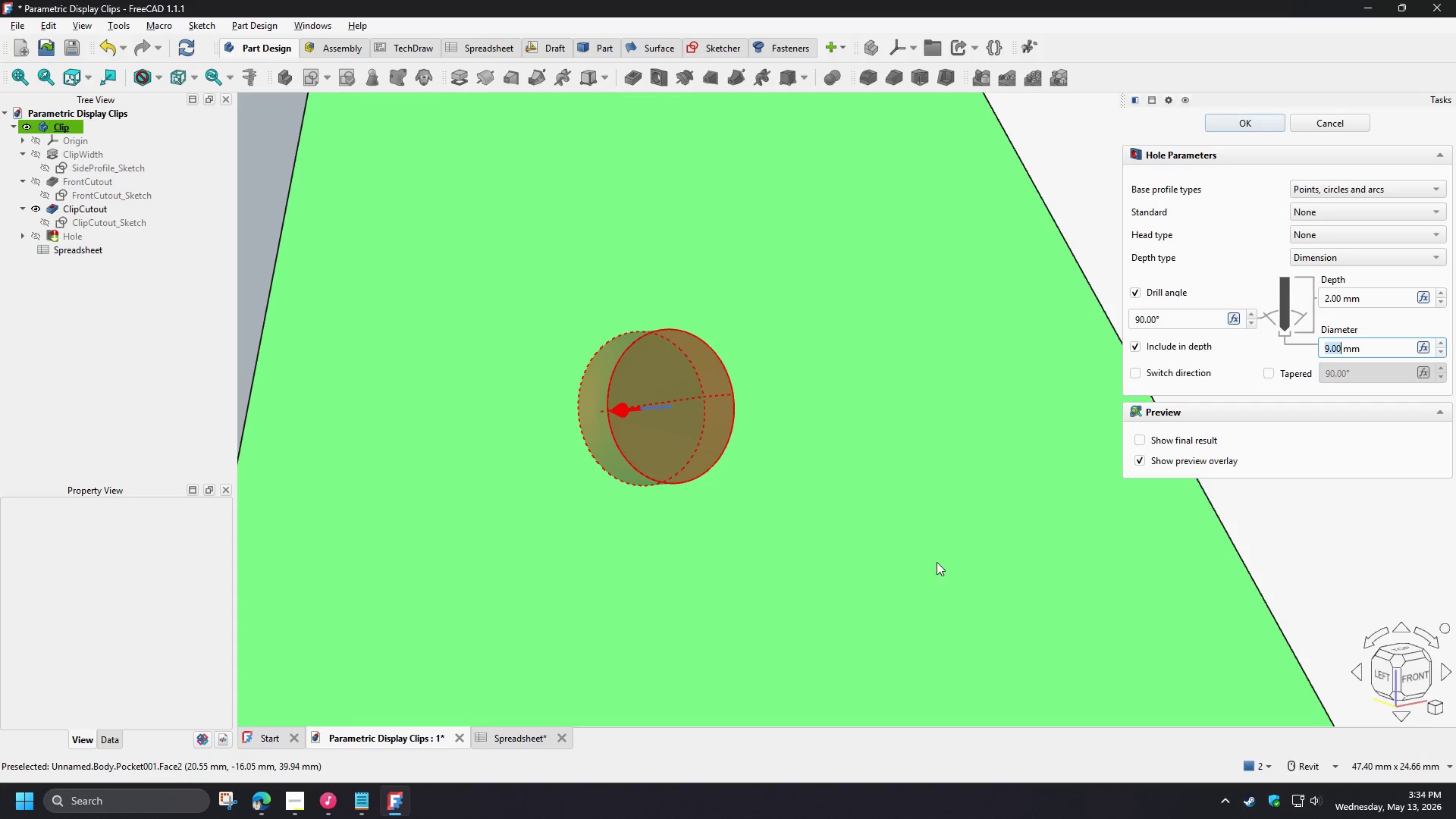 
scroll: coordinate [795, 605], scroll_direction: down, amount: 4.0
 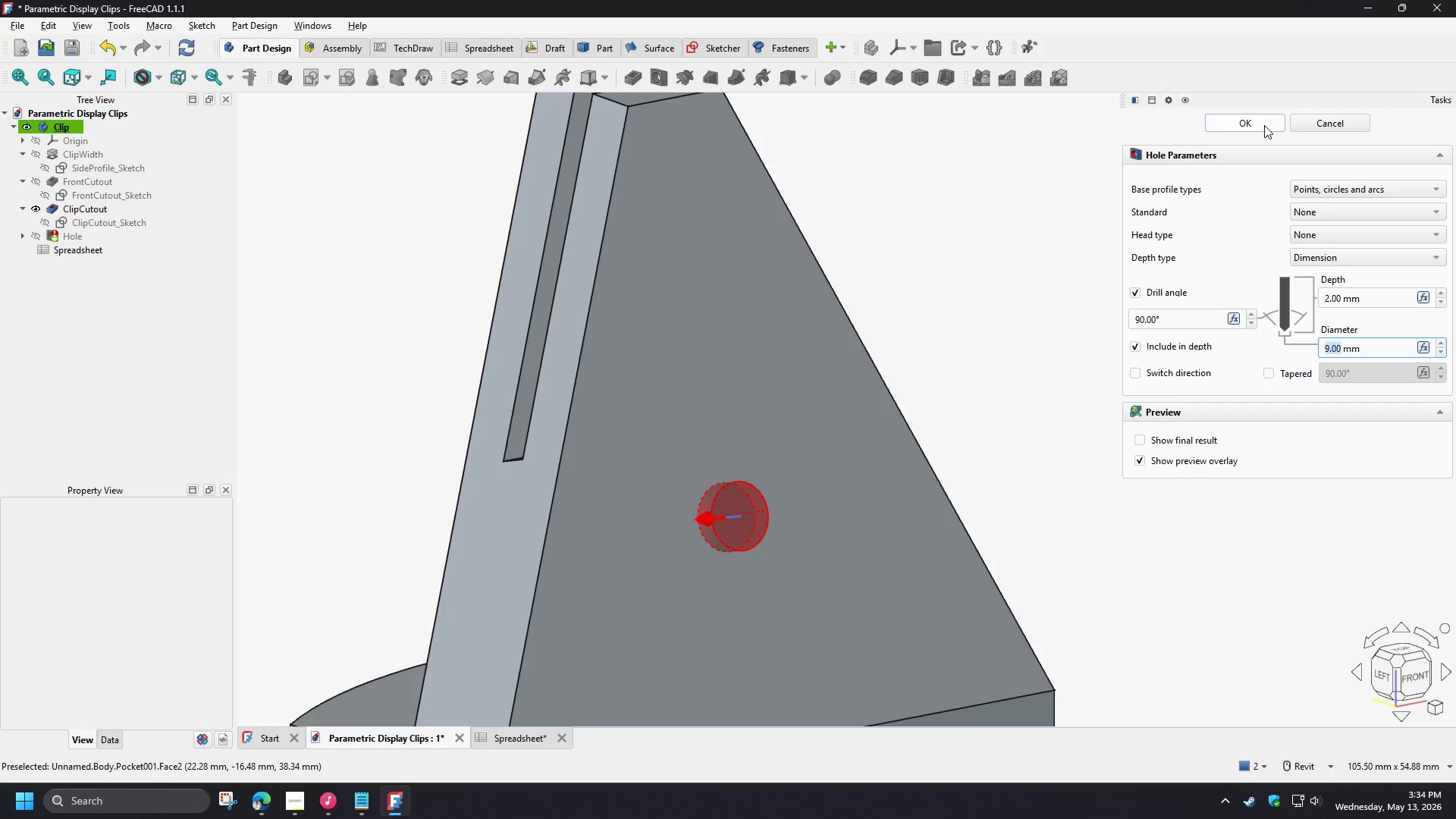 
double_click([1440, 291])
 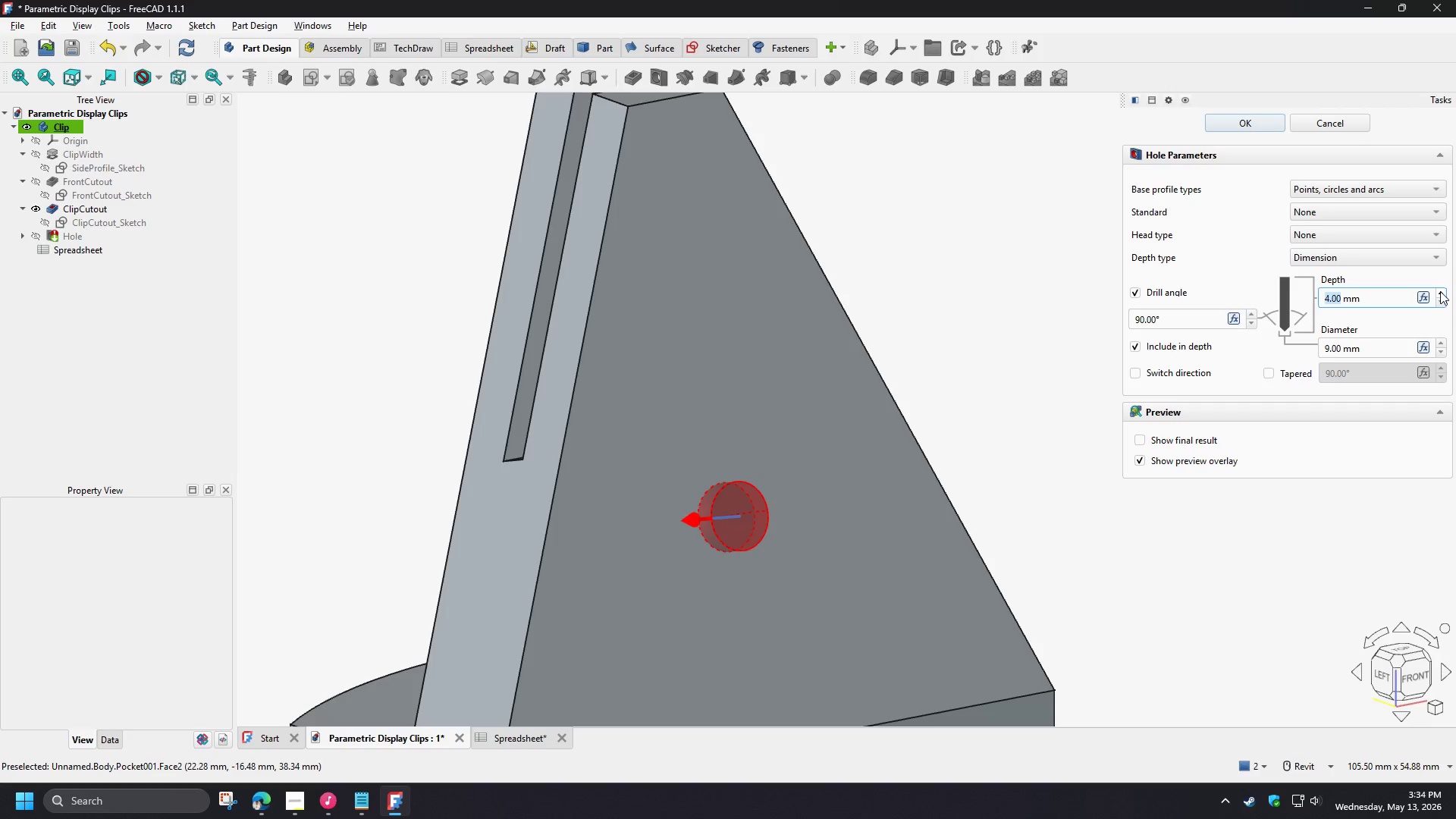 
triple_click([1440, 291])
 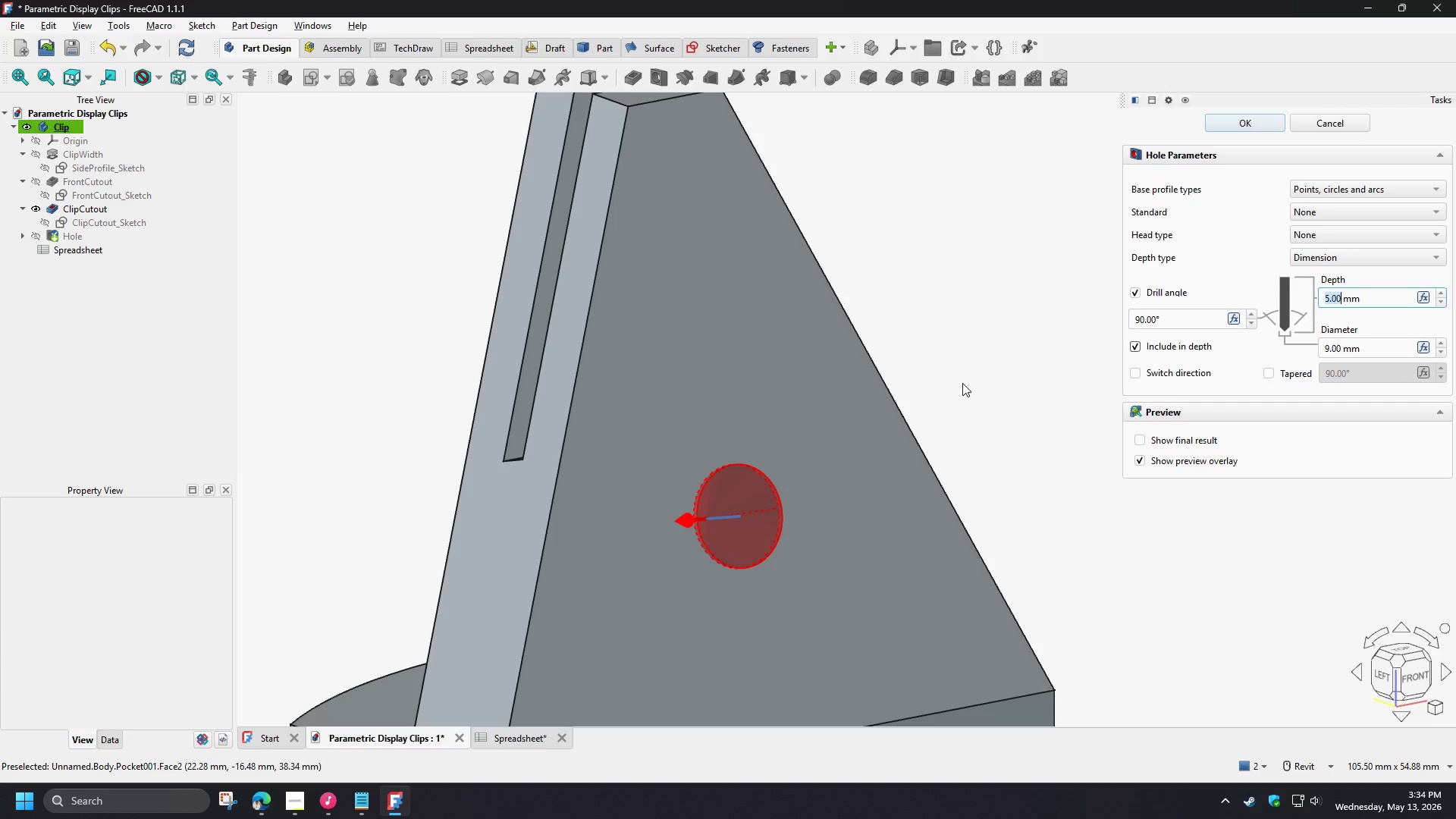 
scroll: coordinate [707, 544], scroll_direction: up, amount: 5.0
 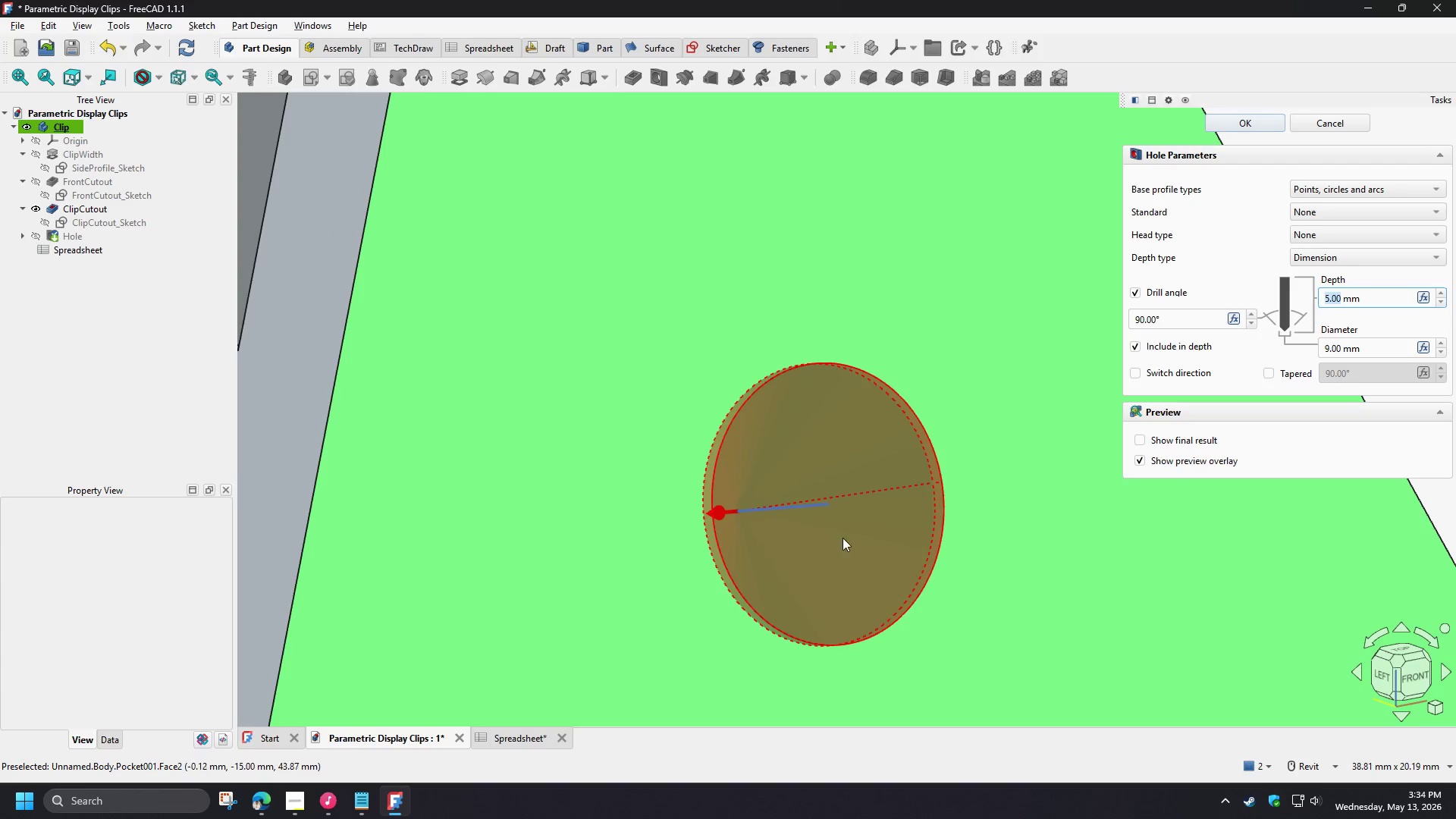 
hold_key(key=ShiftLeft, duration=1.5)
 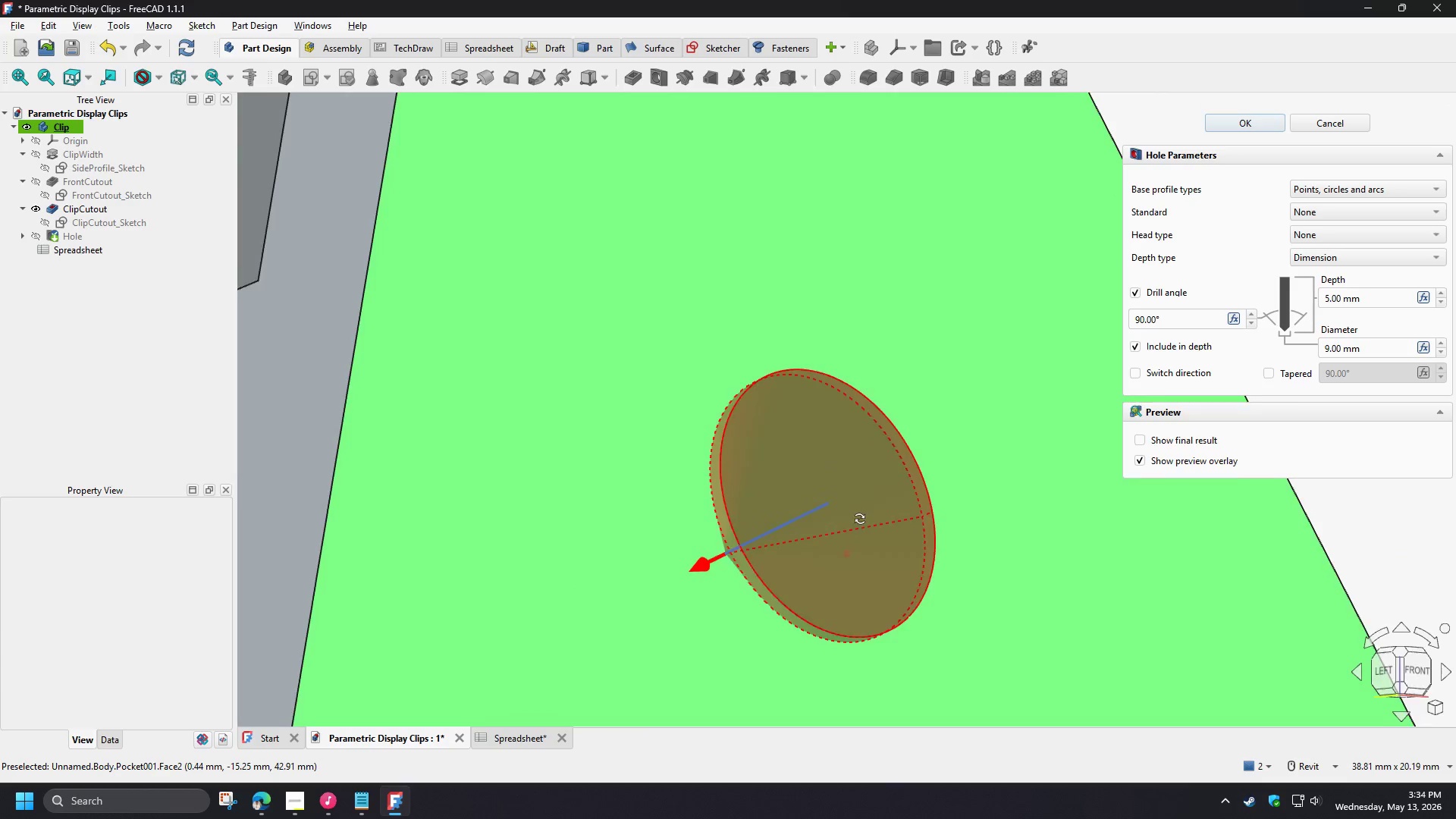 
hold_key(key=ShiftLeft, duration=1.5)
 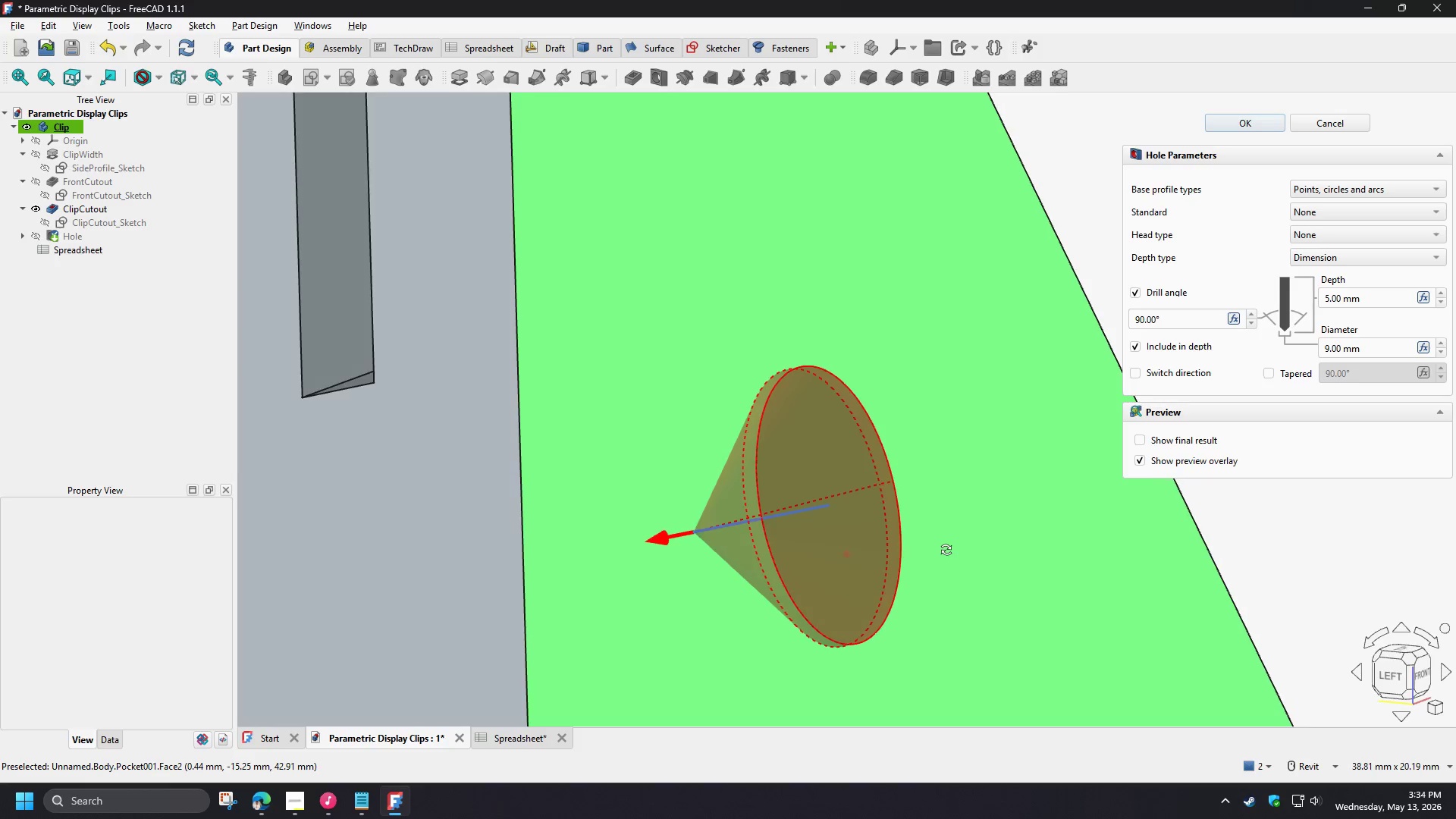 
hold_key(key=ShiftLeft, duration=1.5)
 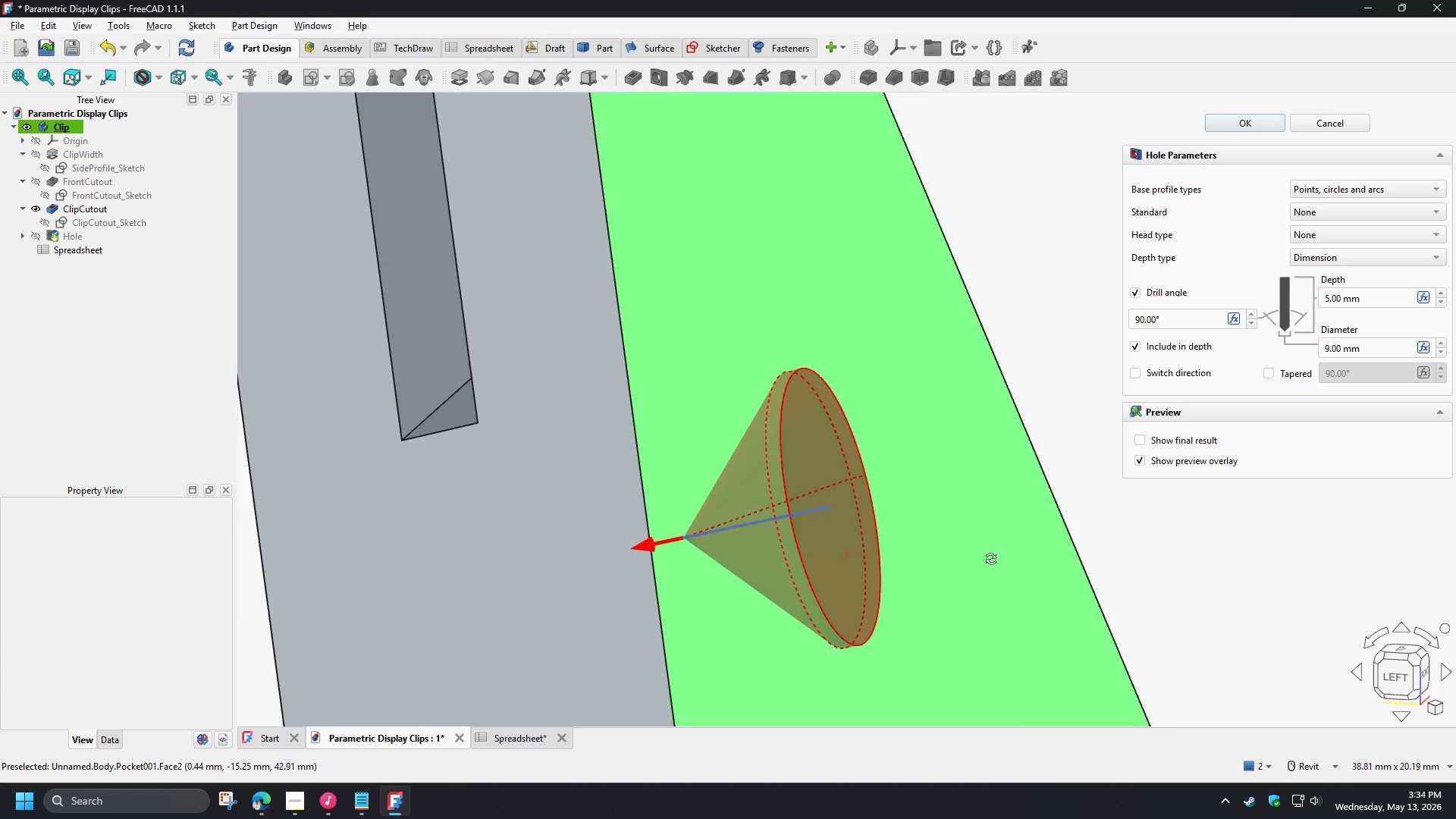 
hold_key(key=ShiftLeft, duration=1.5)
 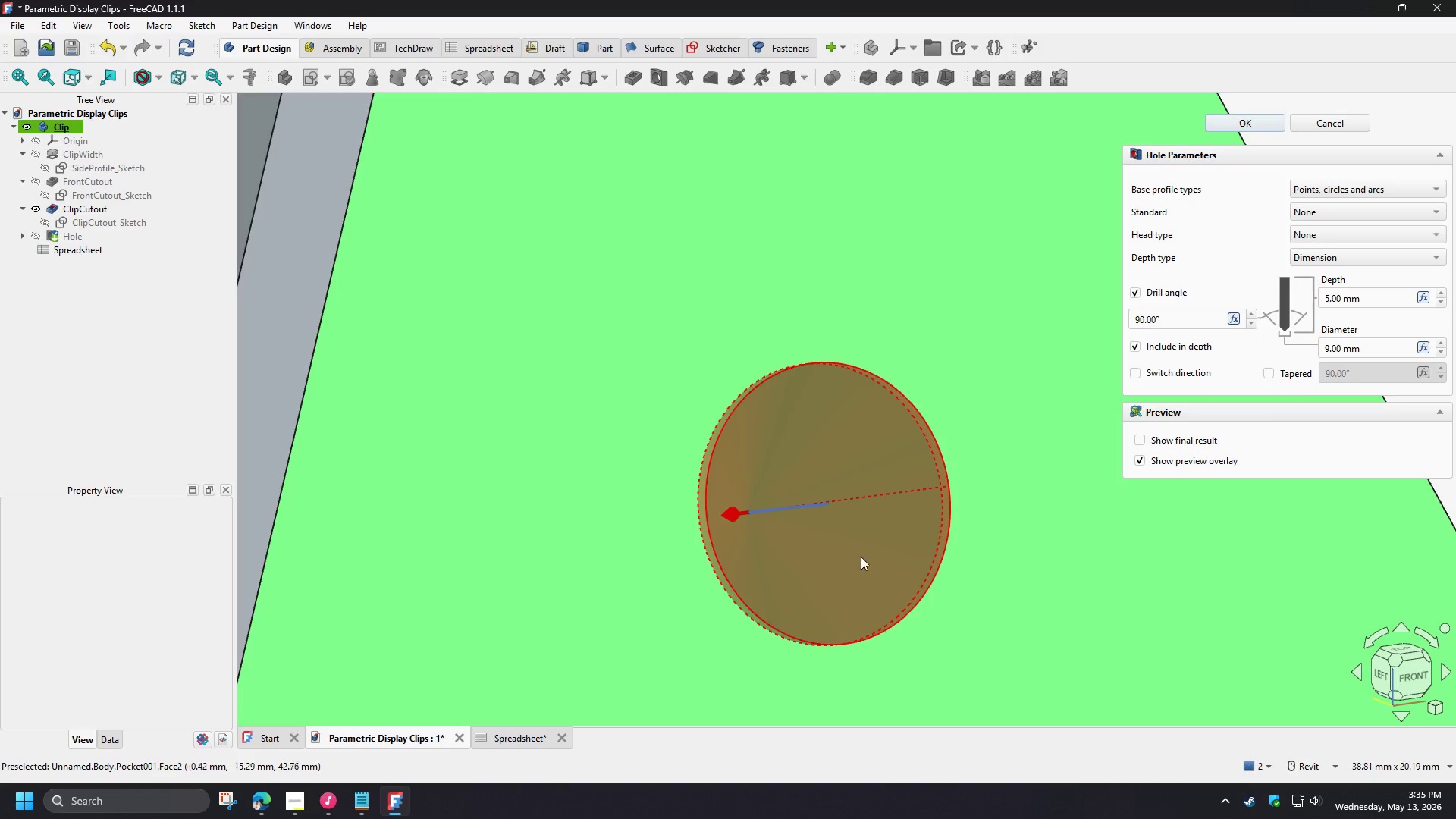 
hold_key(key=ShiftLeft, duration=0.59)
 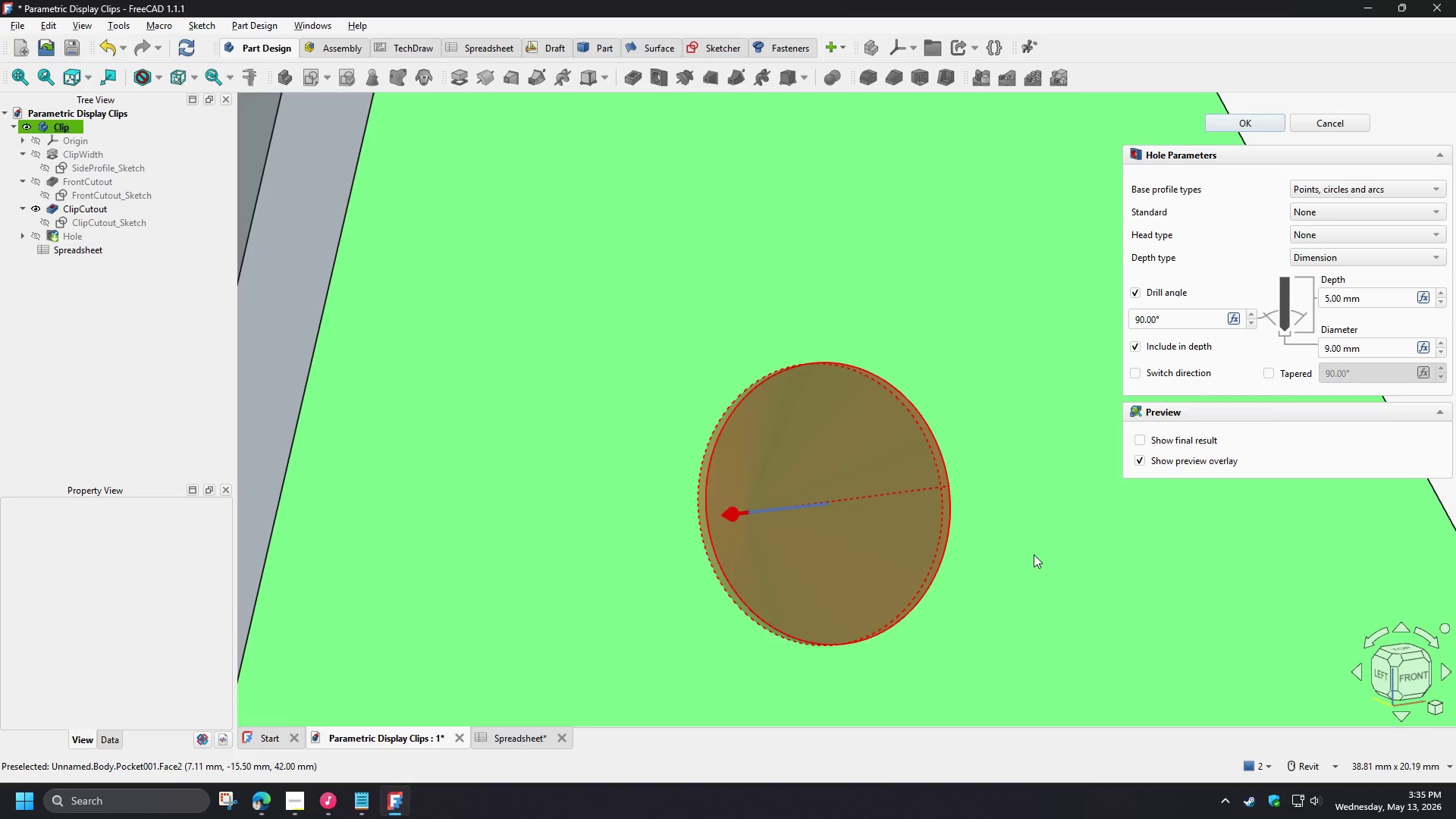 
scroll: coordinate [912, 497], scroll_direction: down, amount: 7.0
 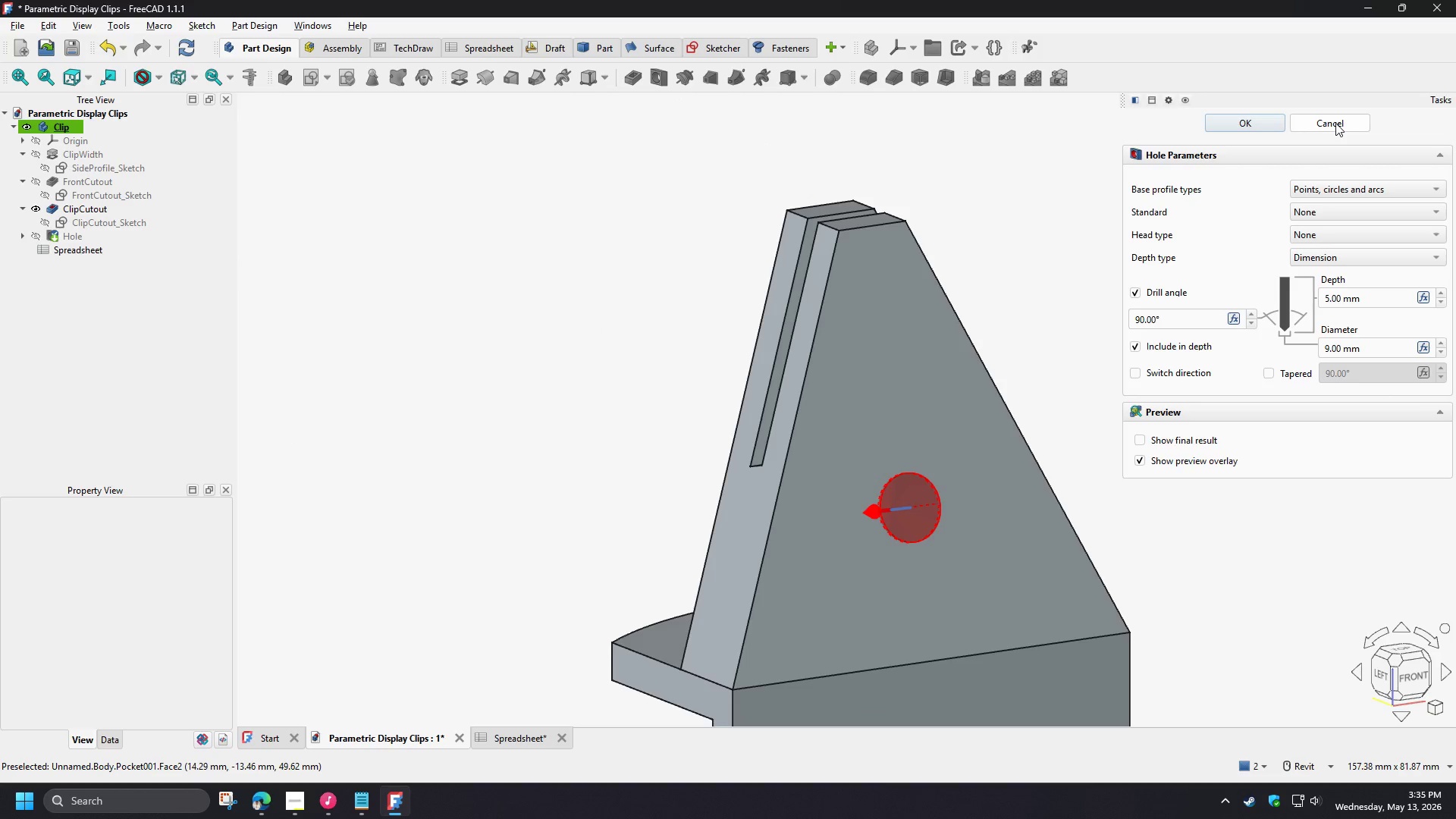 
left_click([1335, 123])
 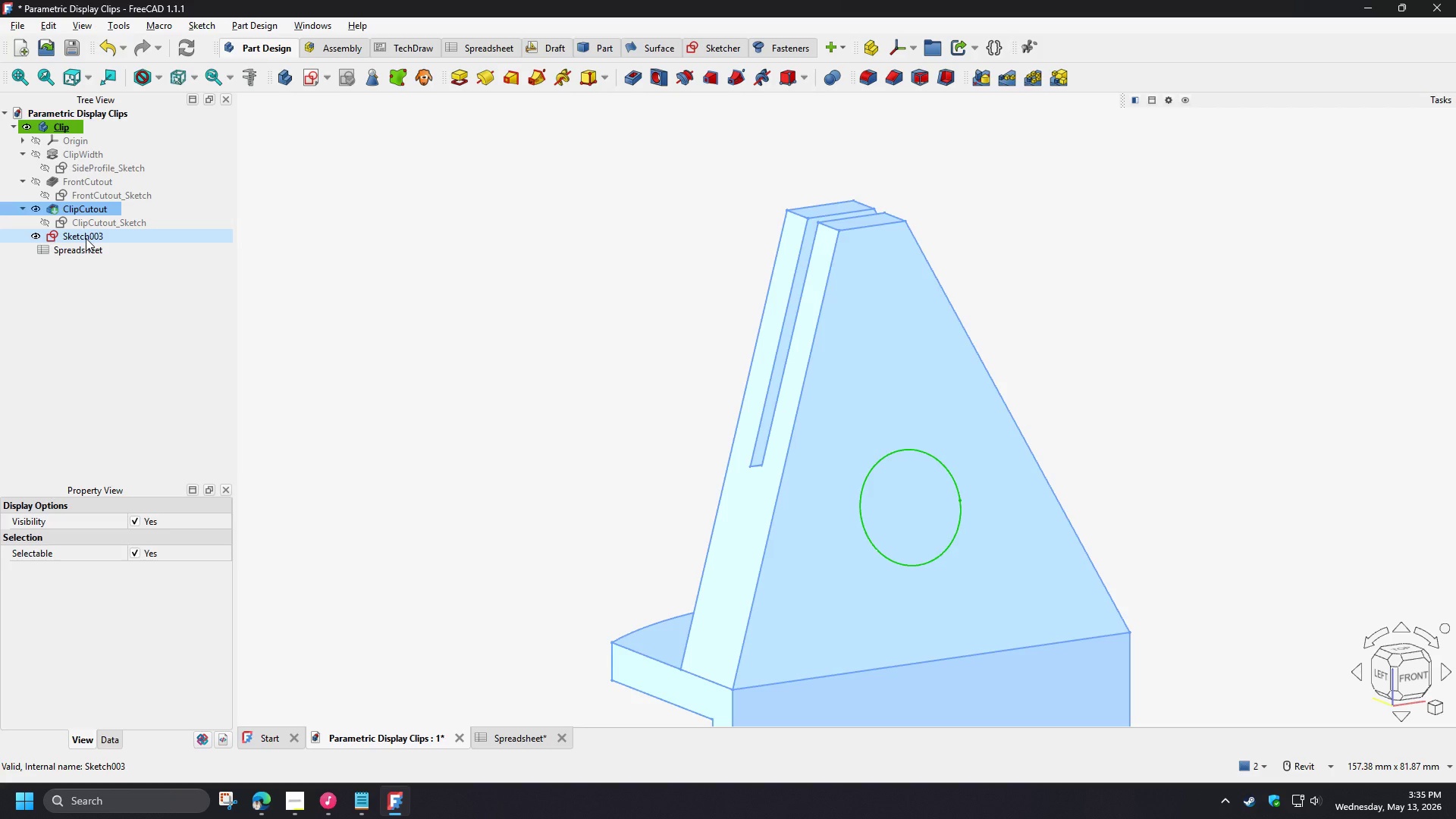 
wait(19.89)
 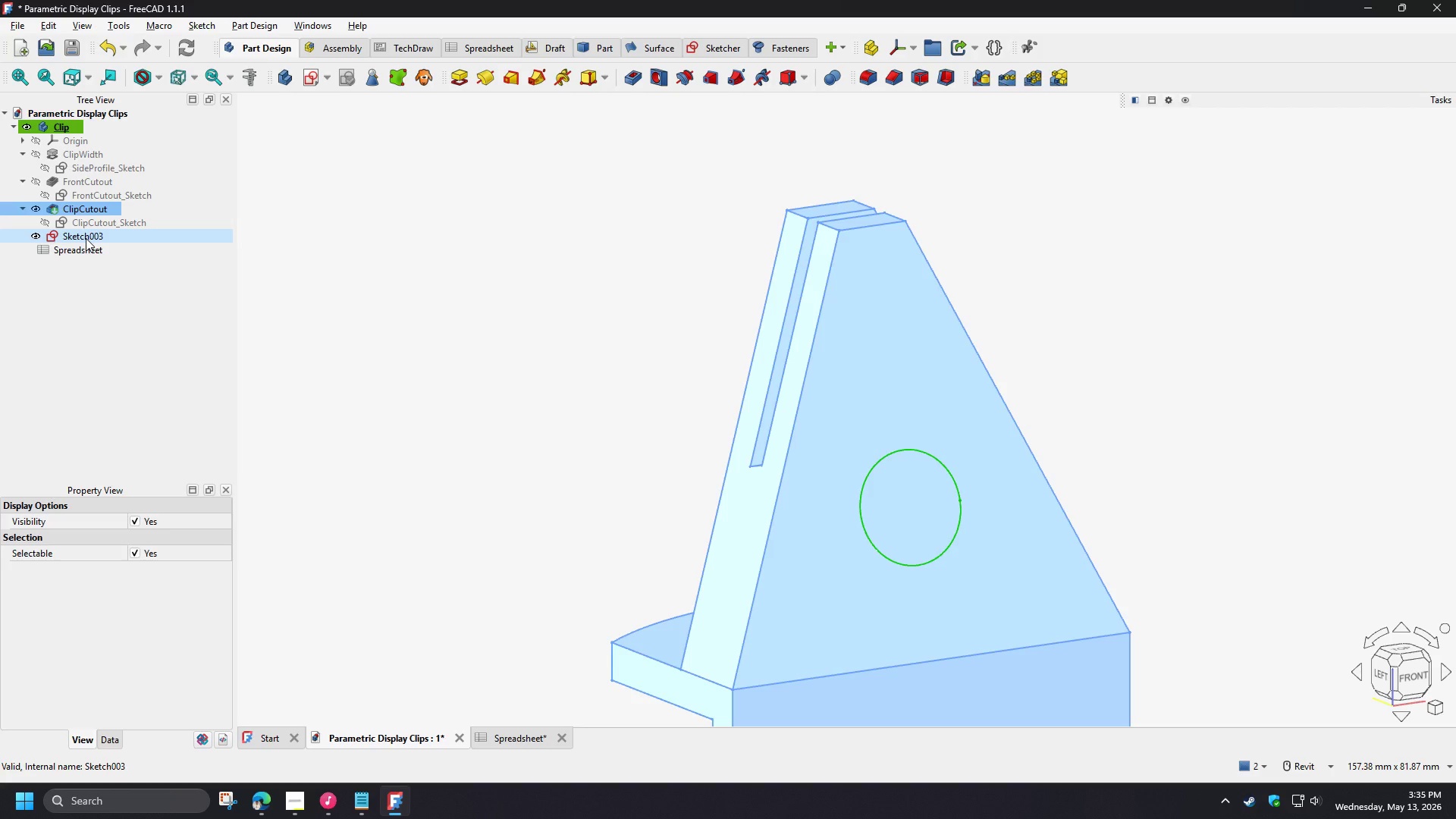 
left_click([262, 799])
 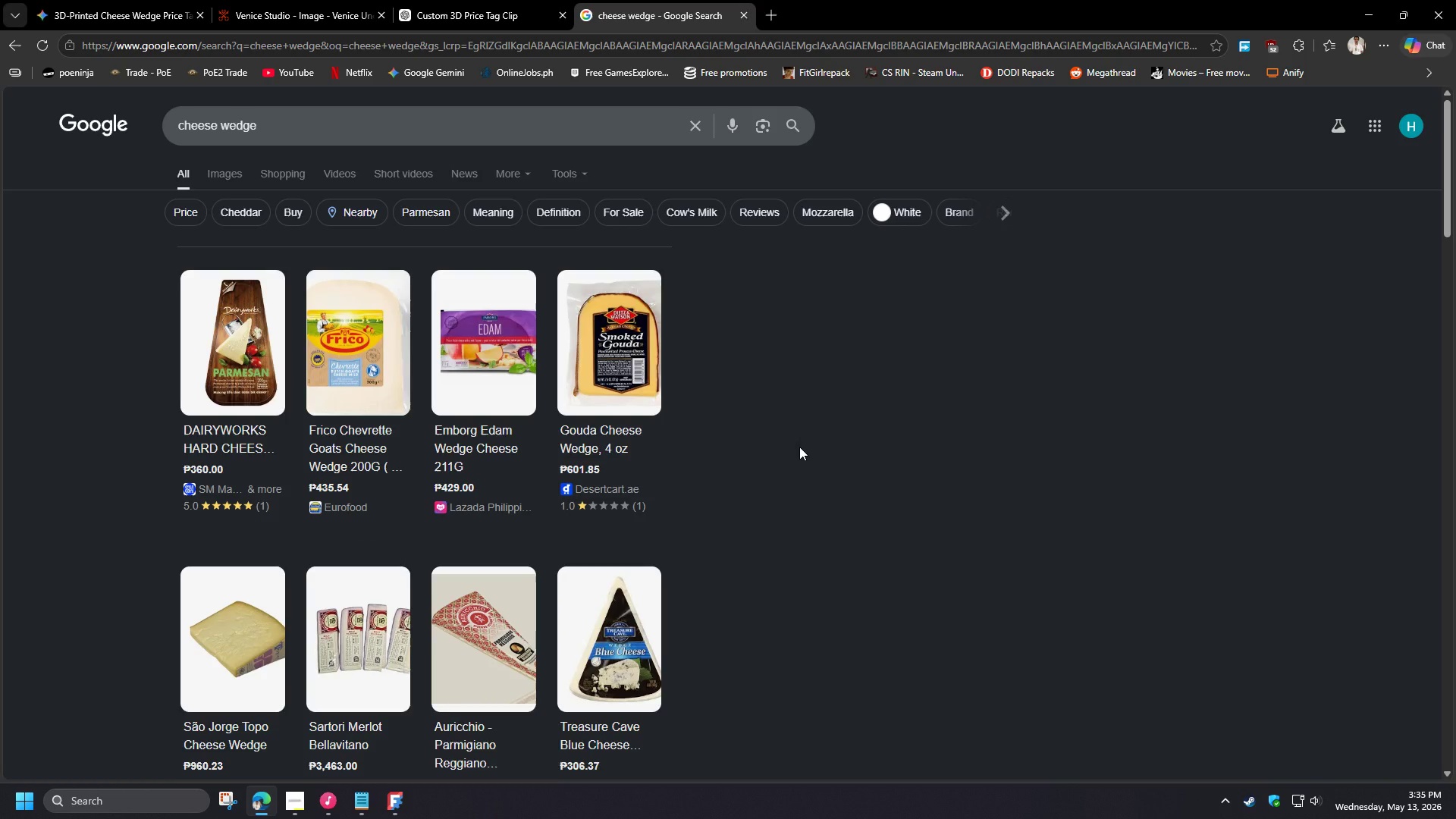 
left_click([799, 447])
 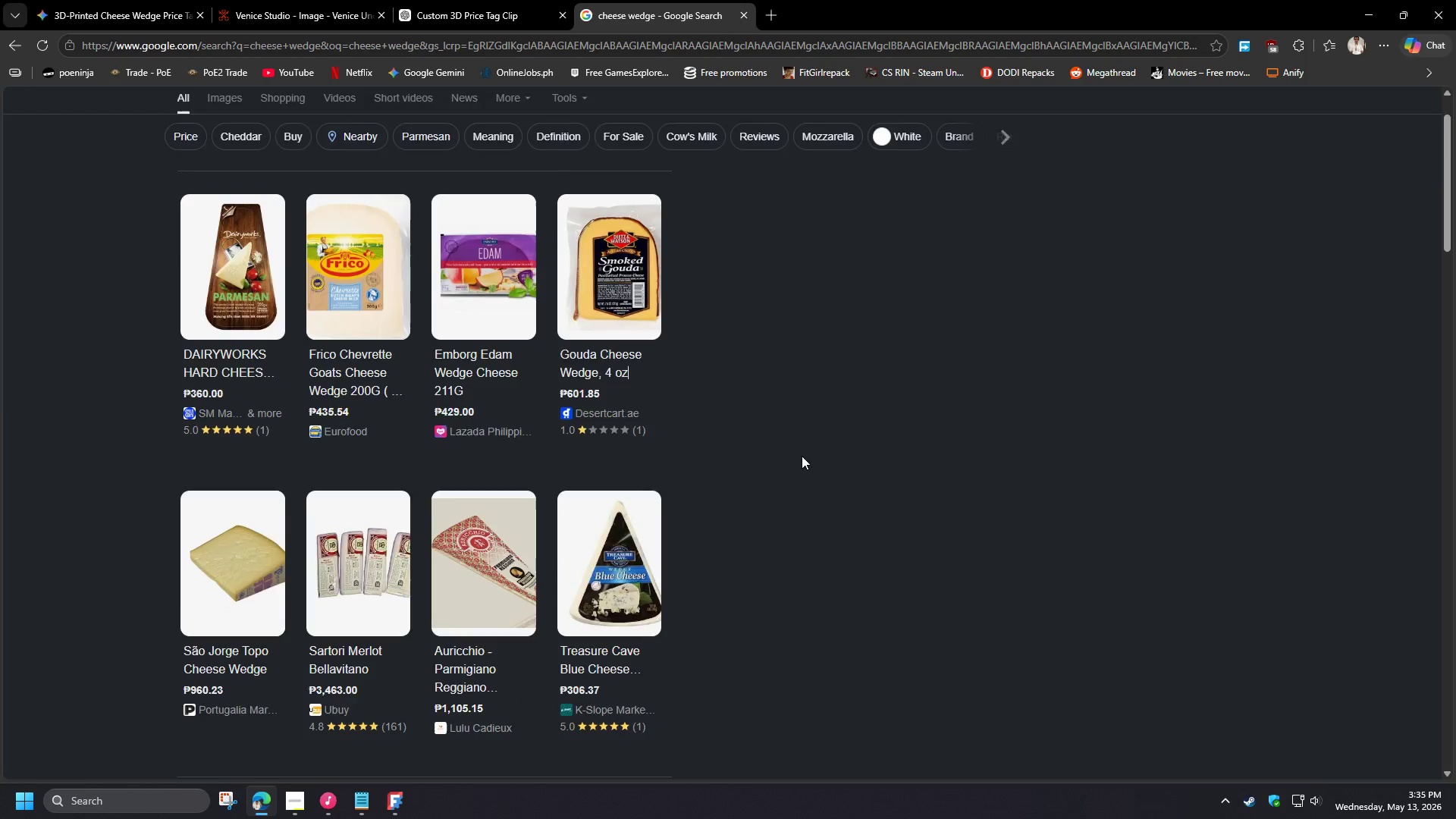 
scroll: coordinate [808, 480], scroll_direction: down, amount: 7.0
 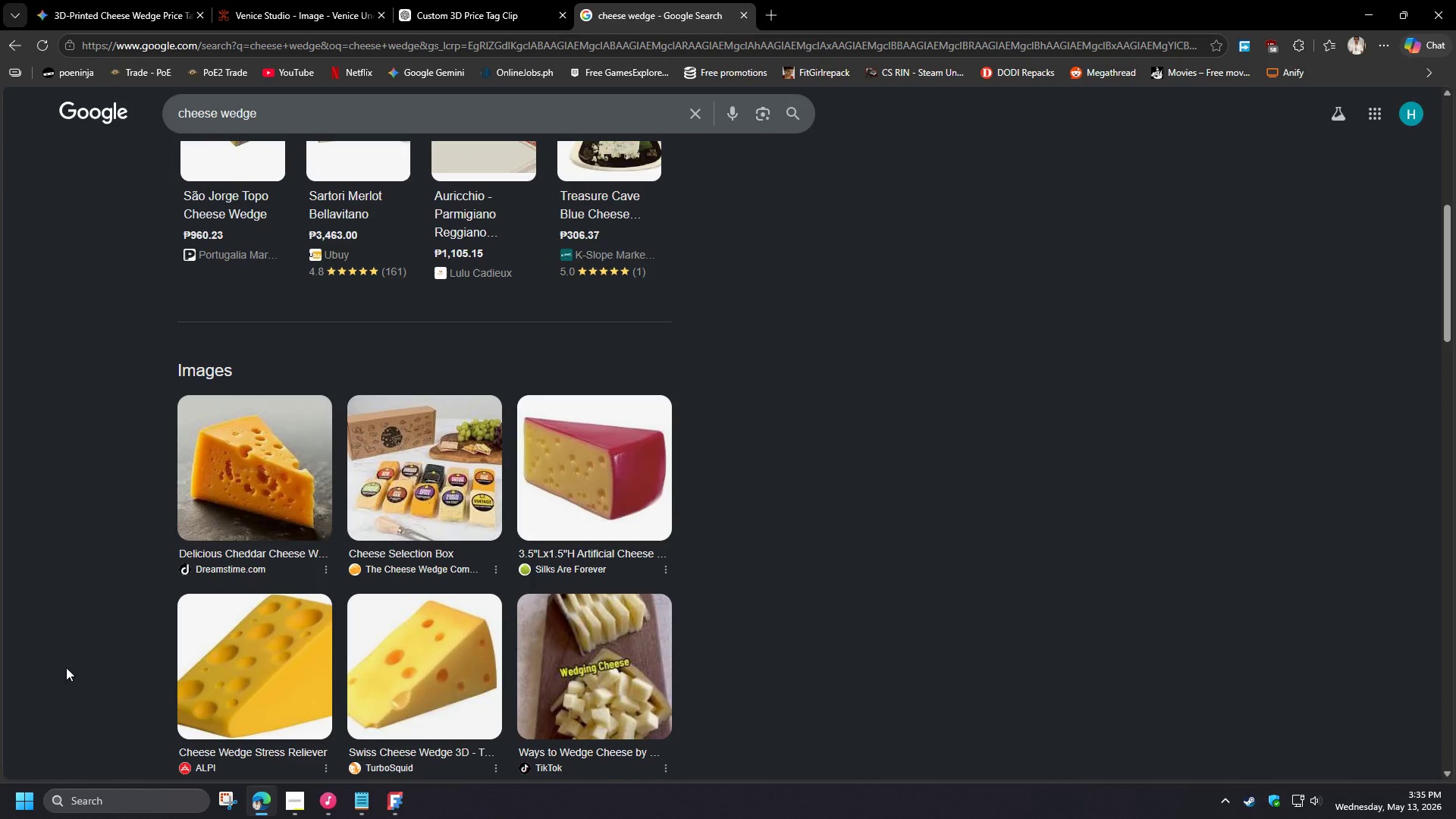 
left_click([268, 803])
 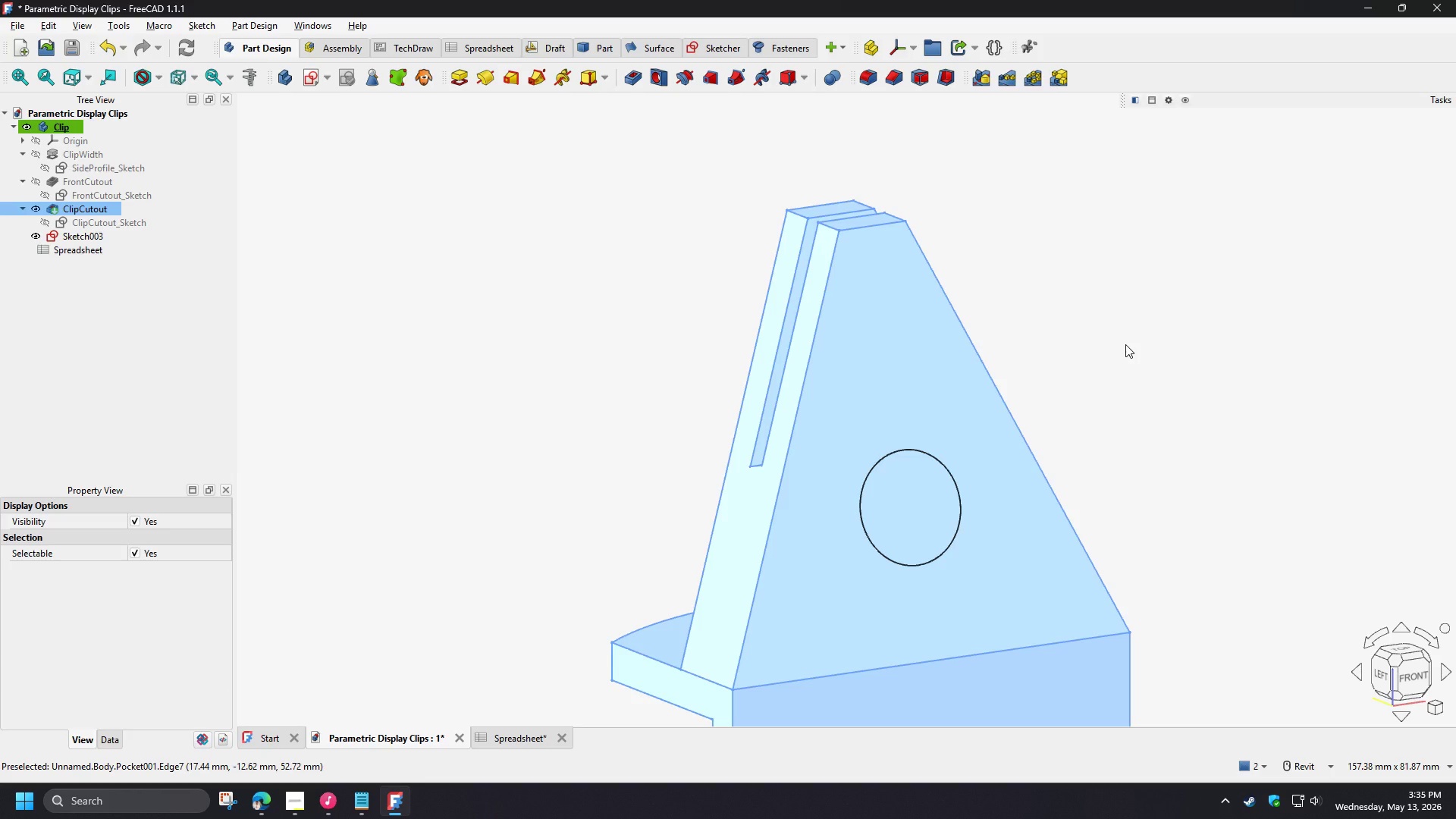 
wait(9.12)
 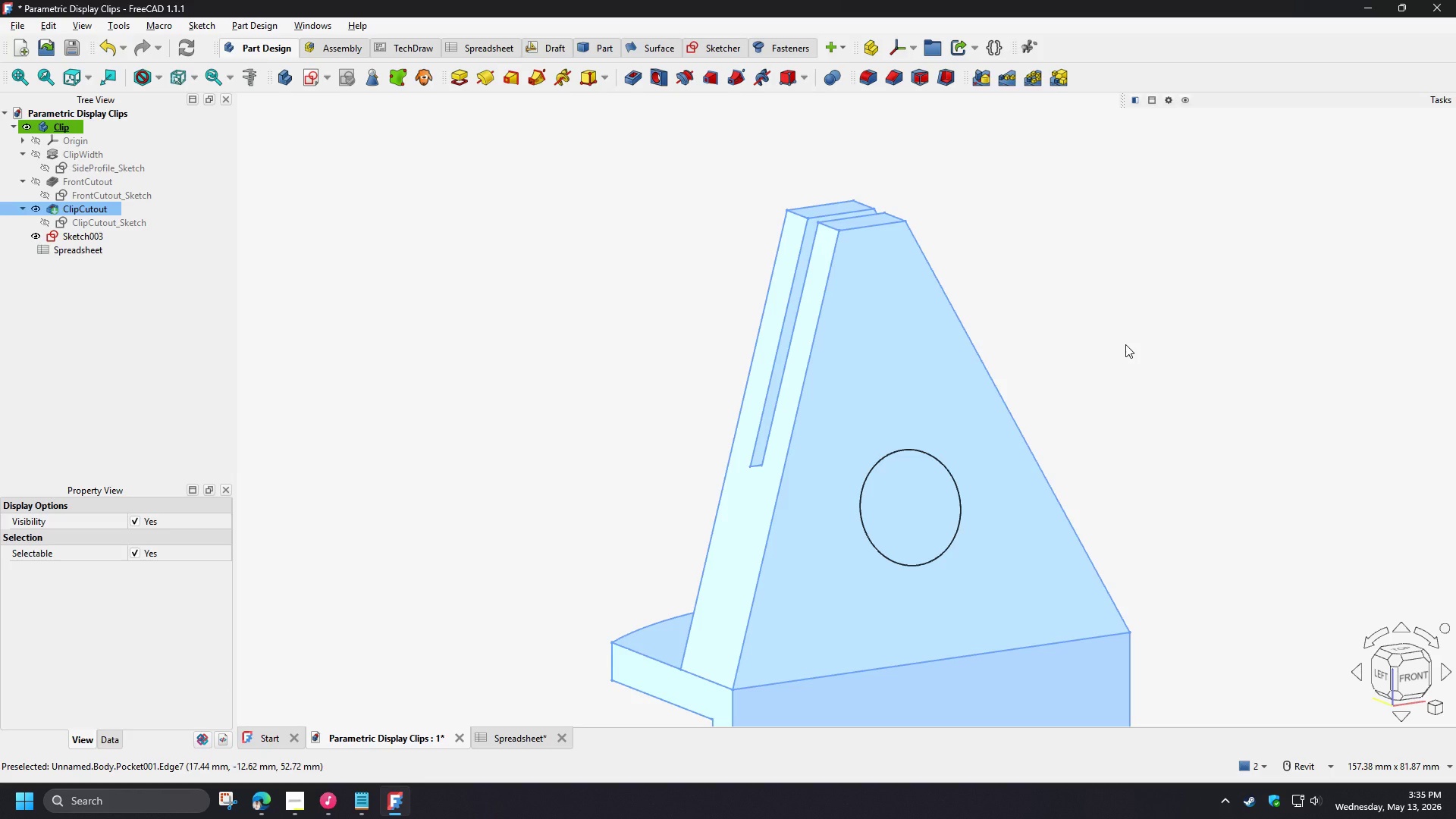 
double_click([73, 238])
 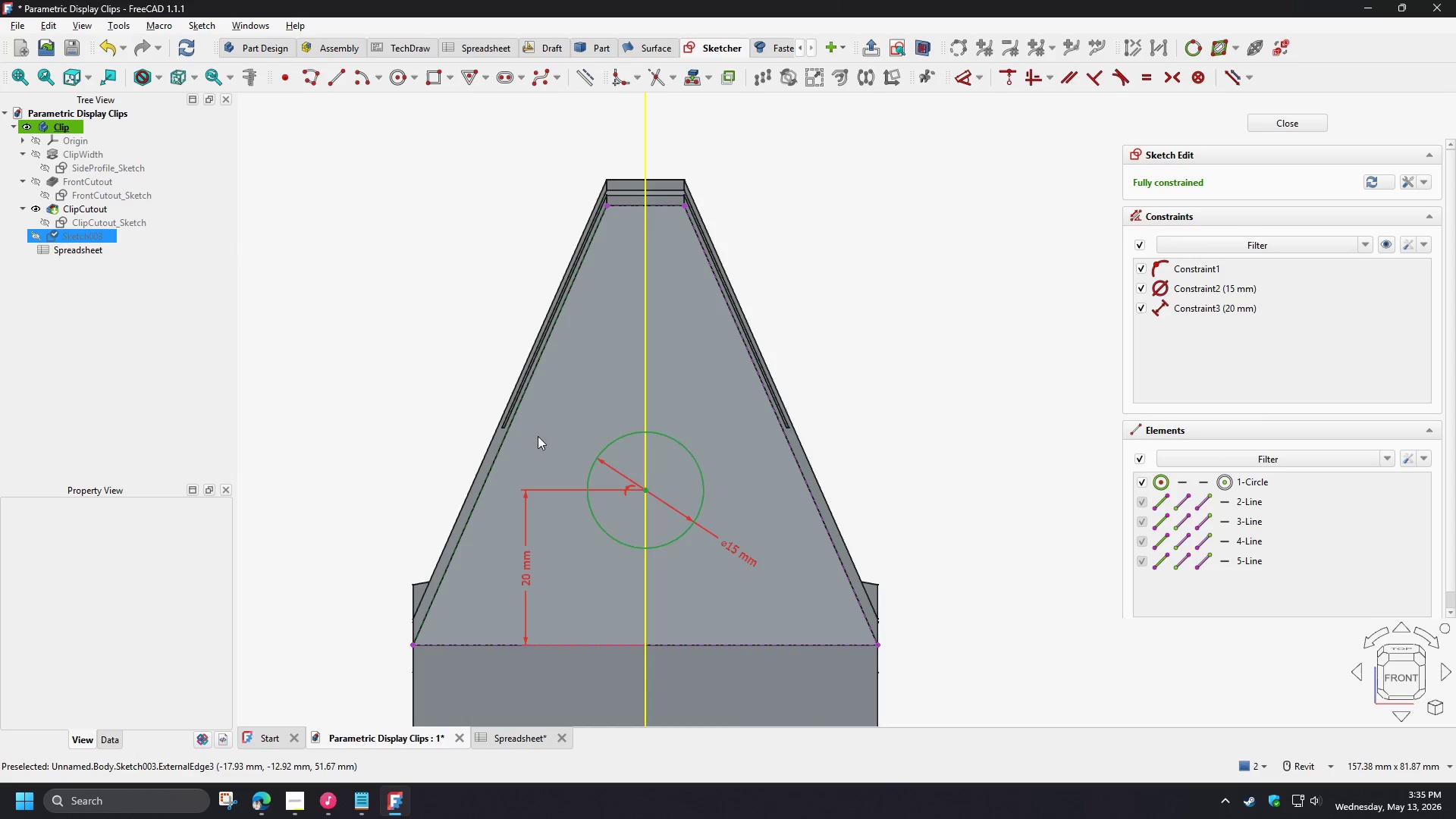 
scroll: coordinate [674, 453], scroll_direction: up, amount: 2.0
 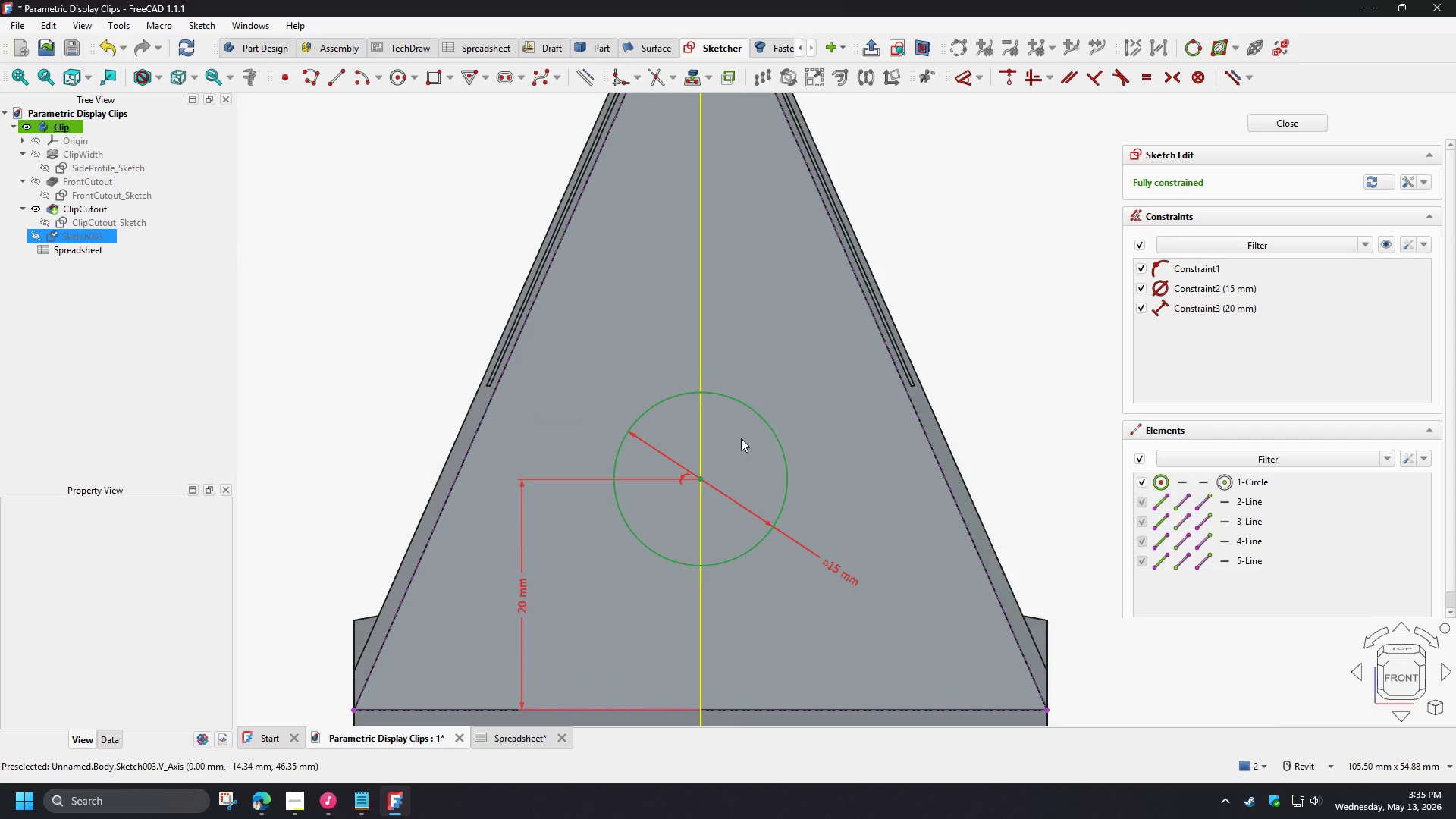 
wait(9.99)
 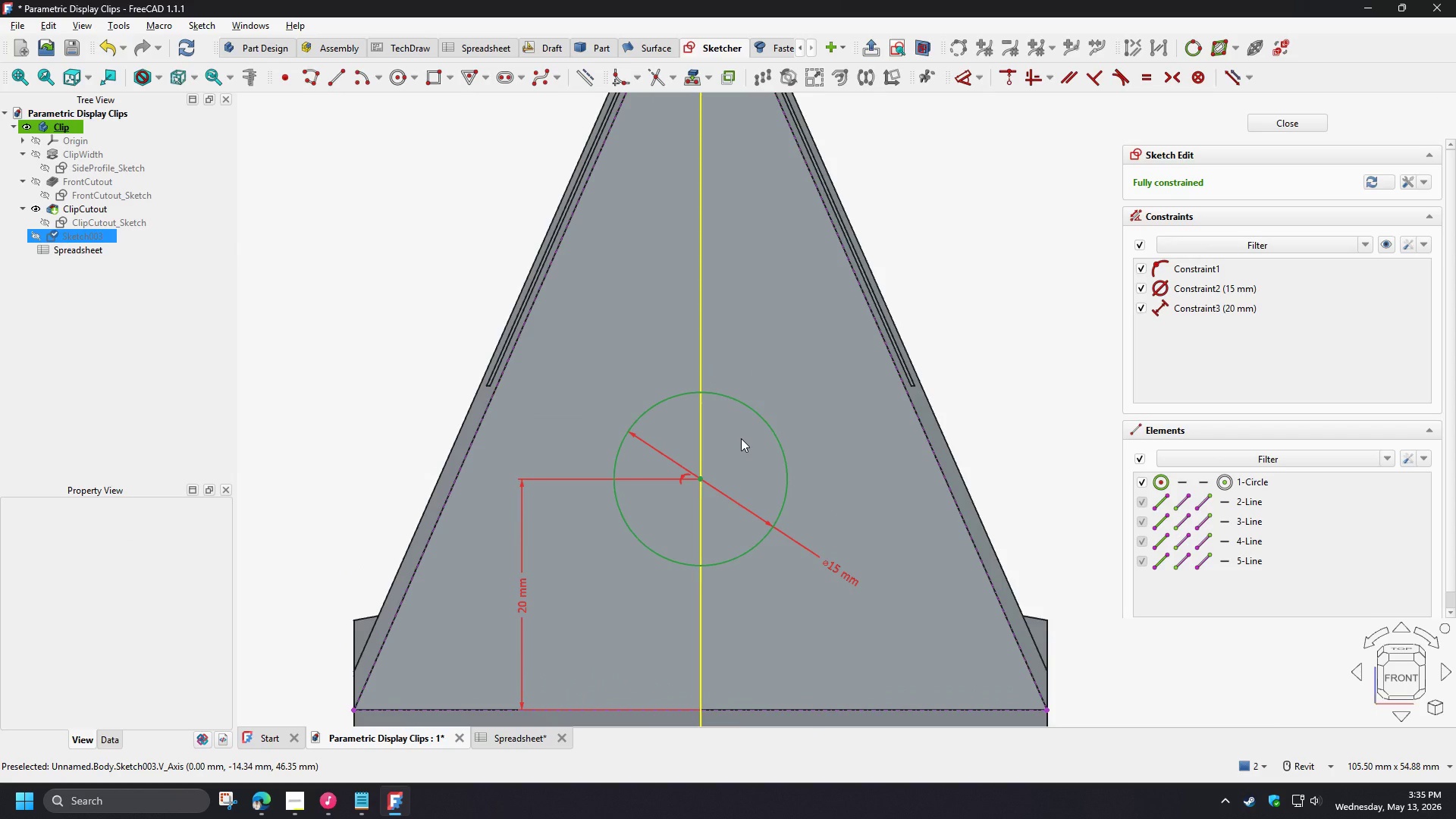 
left_click([808, 642])
 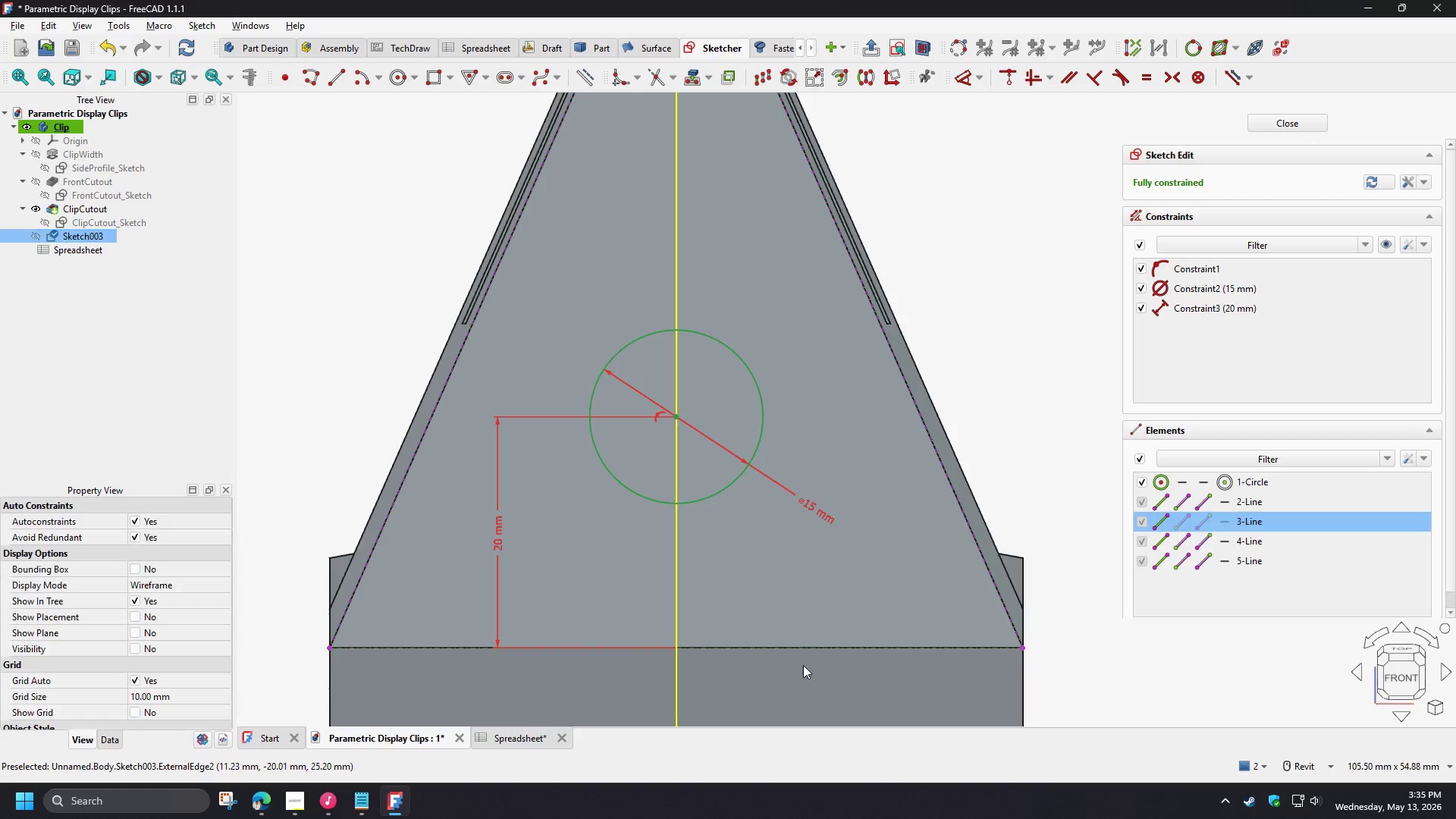 
key(D)
 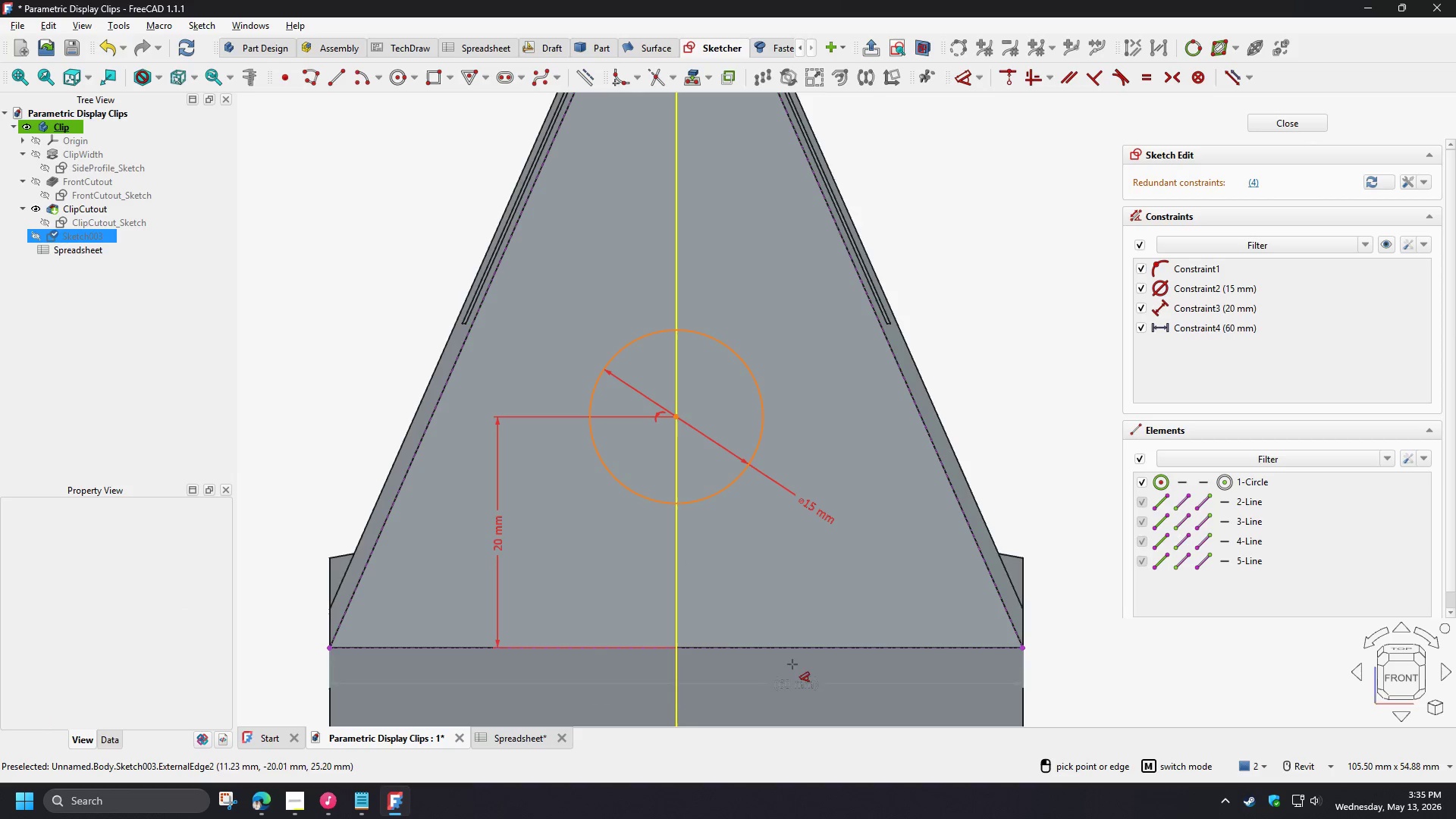 
scroll: coordinate [749, 563], scroll_direction: up, amount: 4.0
 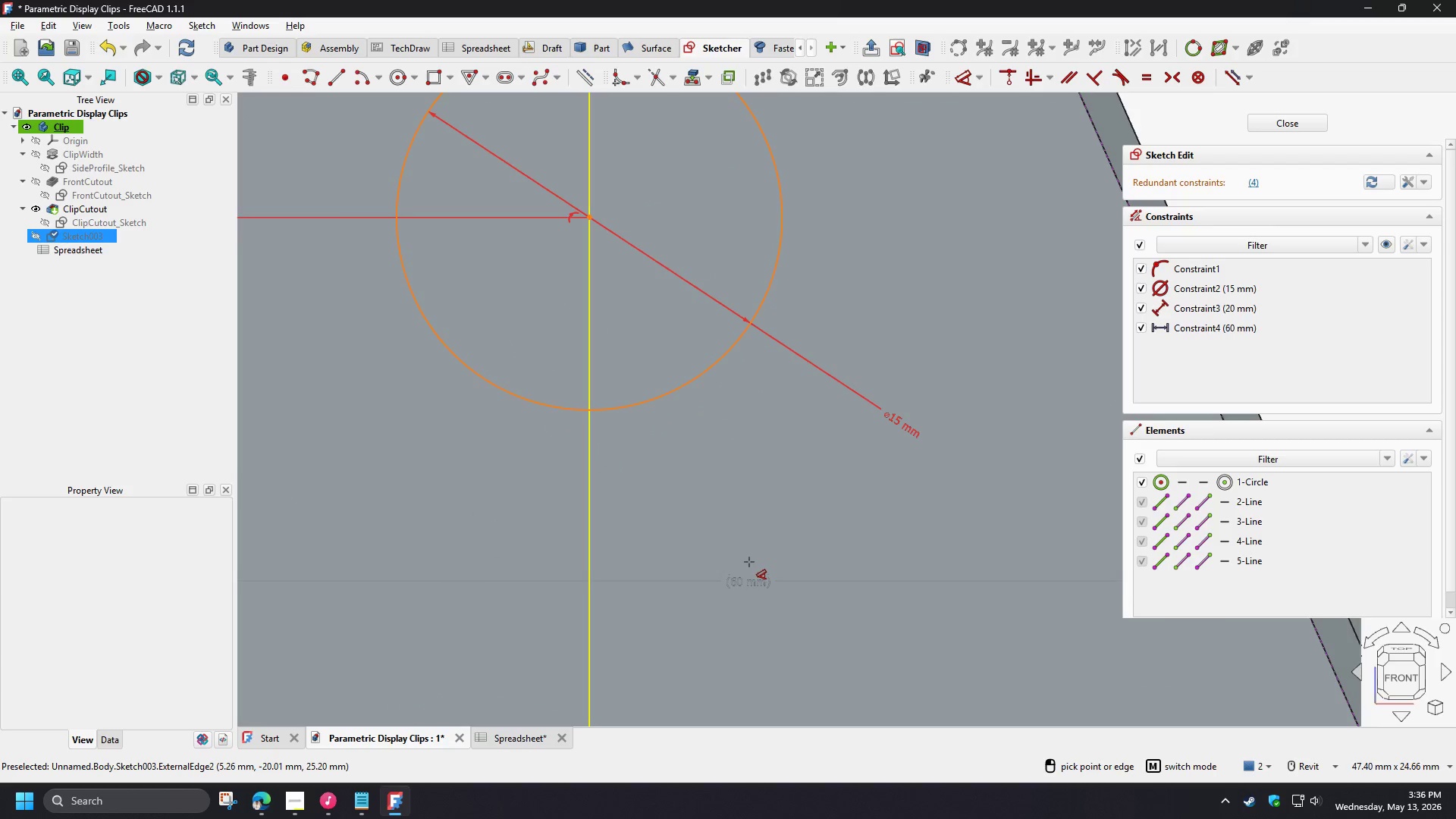 
scroll: coordinate [774, 607], scroll_direction: down, amount: 4.0
 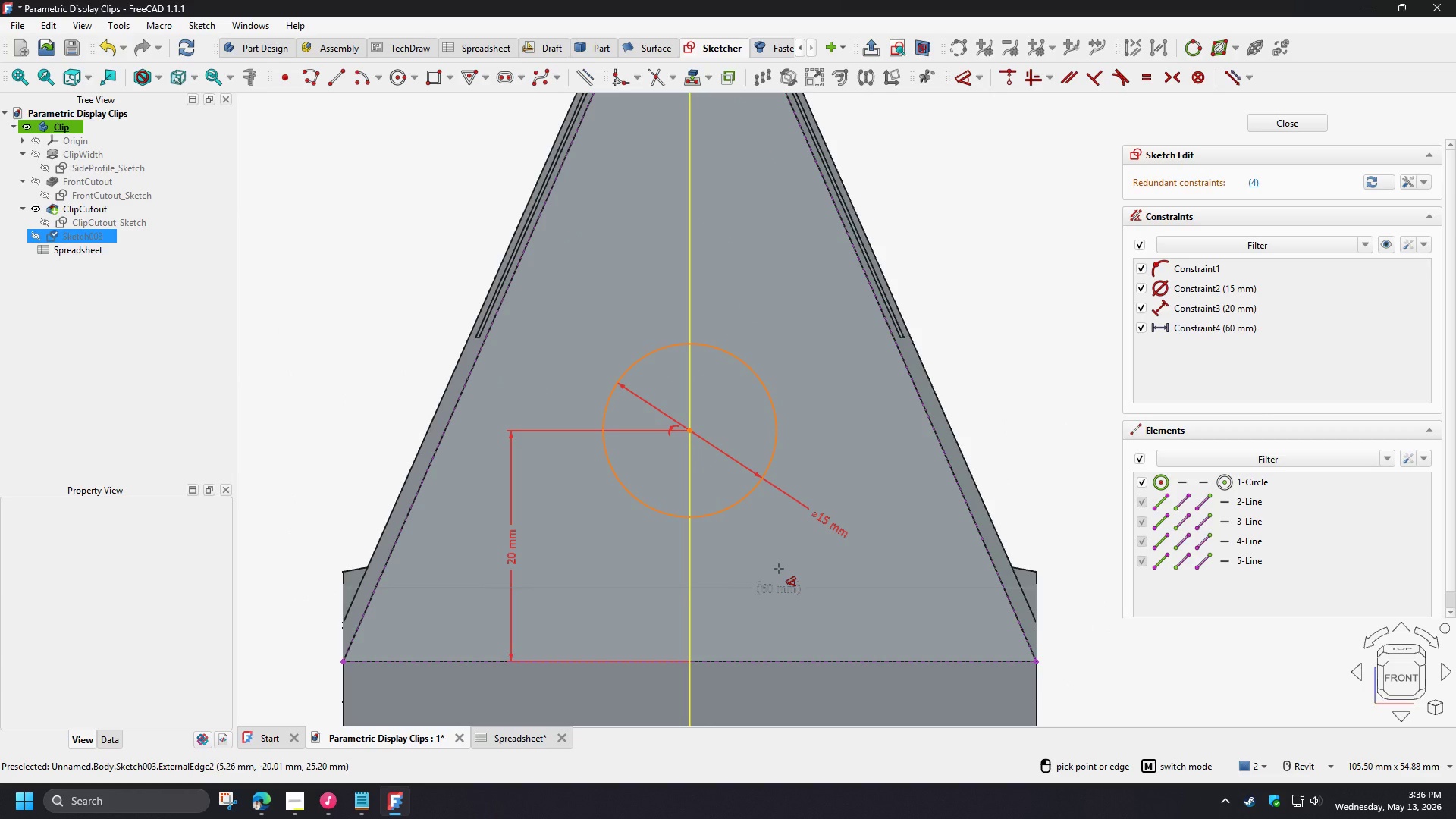 
right_click([779, 569])
 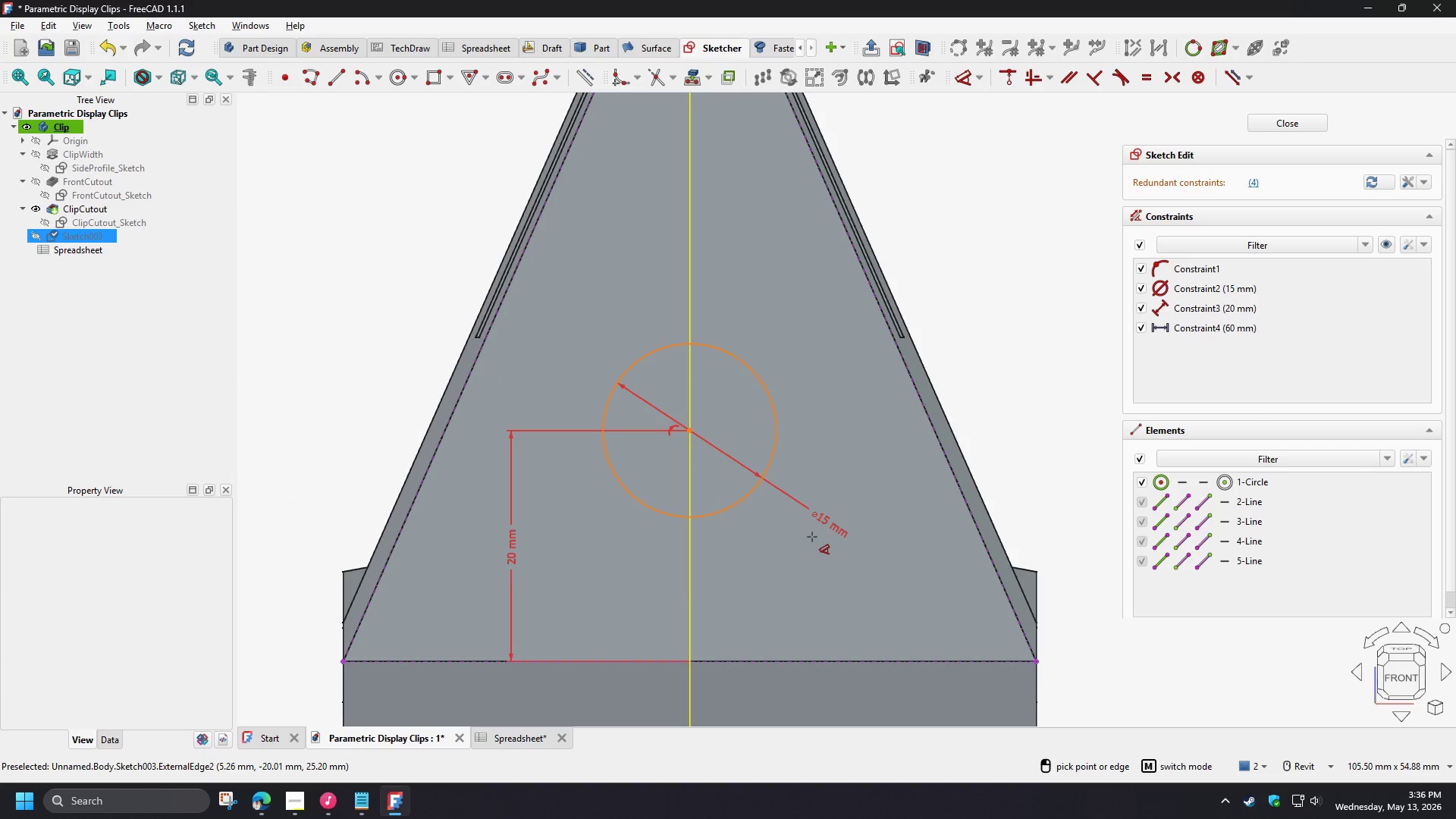 
right_click([812, 537])
 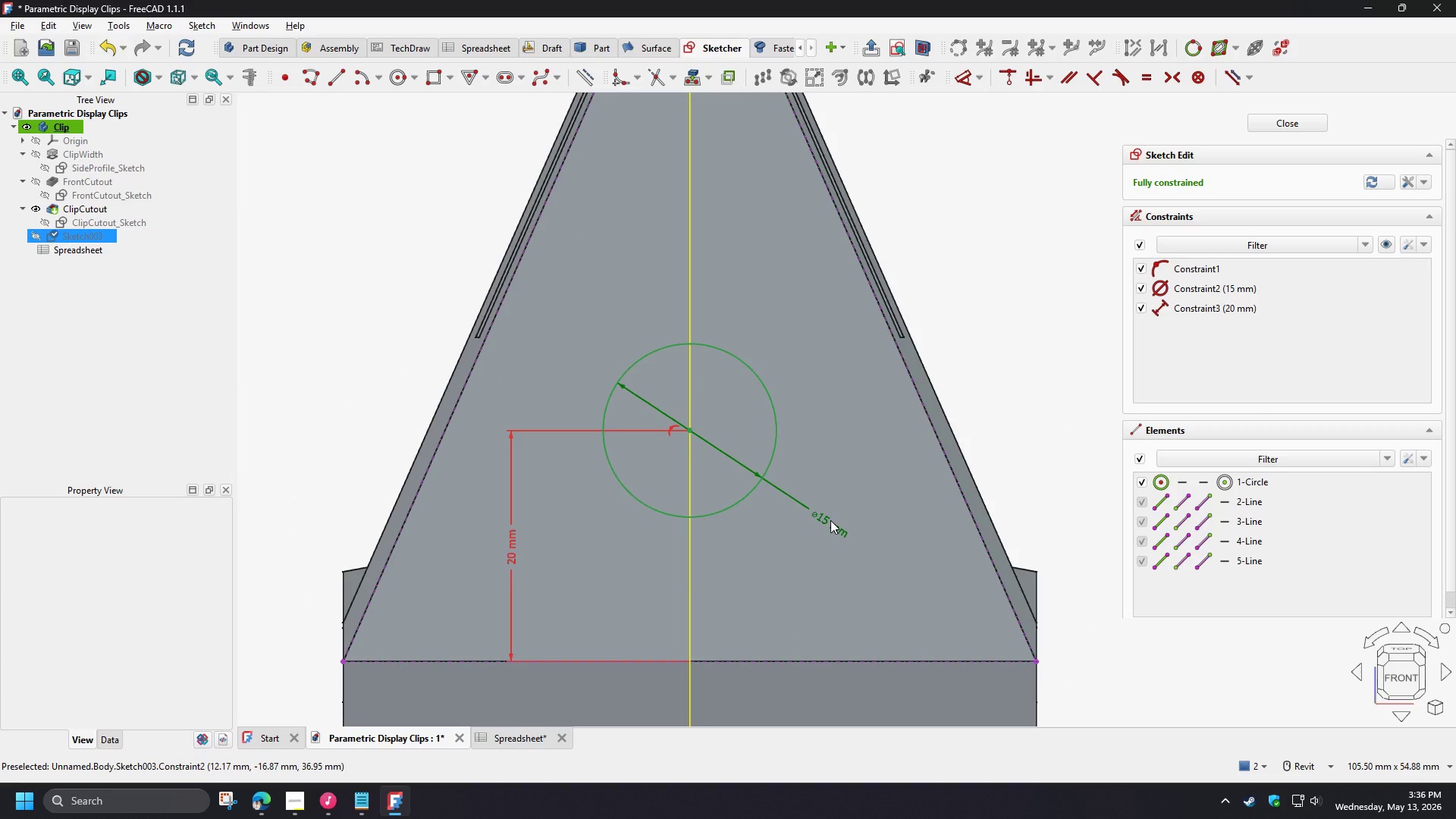 
double_click([830, 520])
 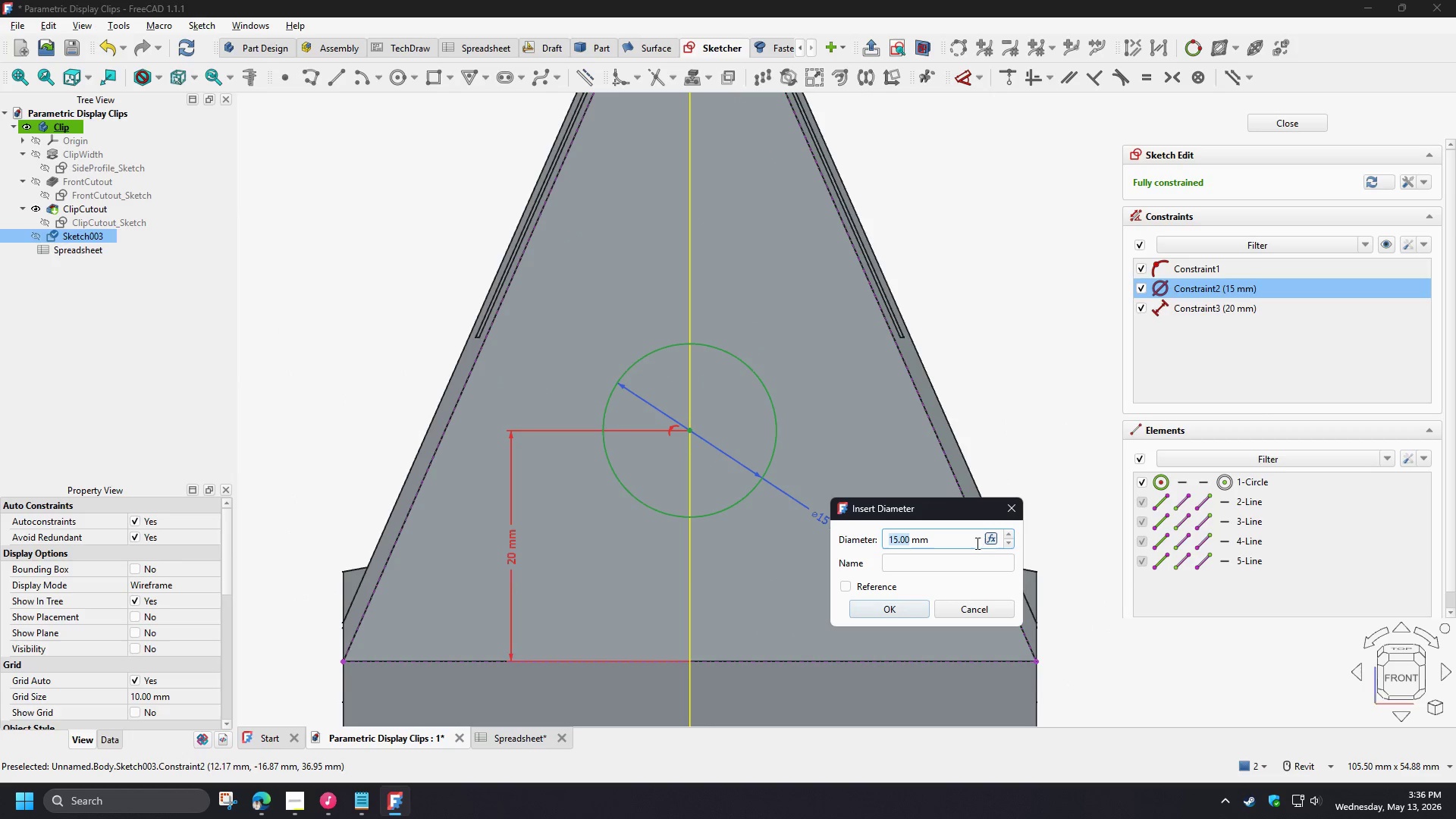 
left_click([990, 539])
 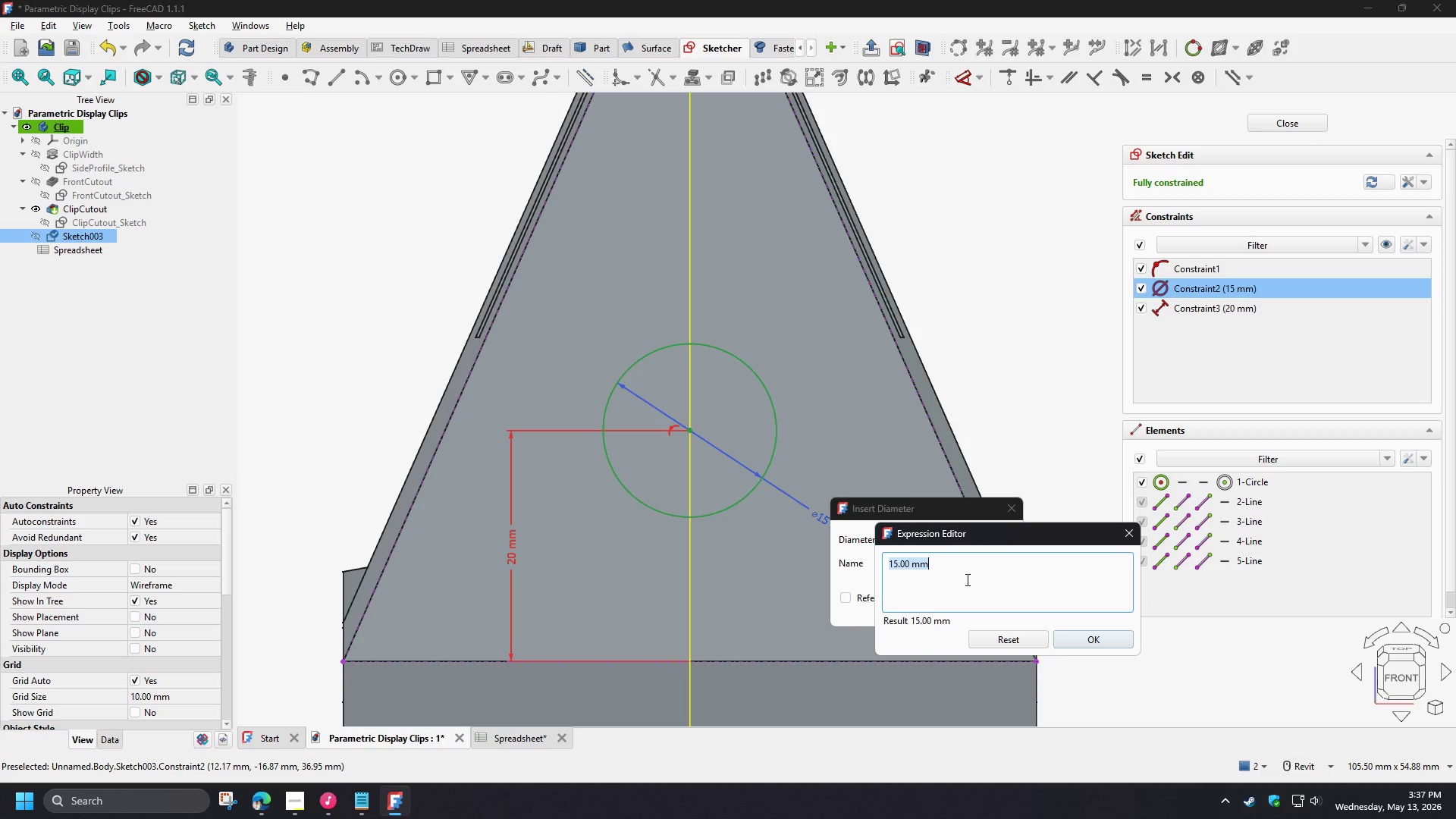 
wait(64.61)
 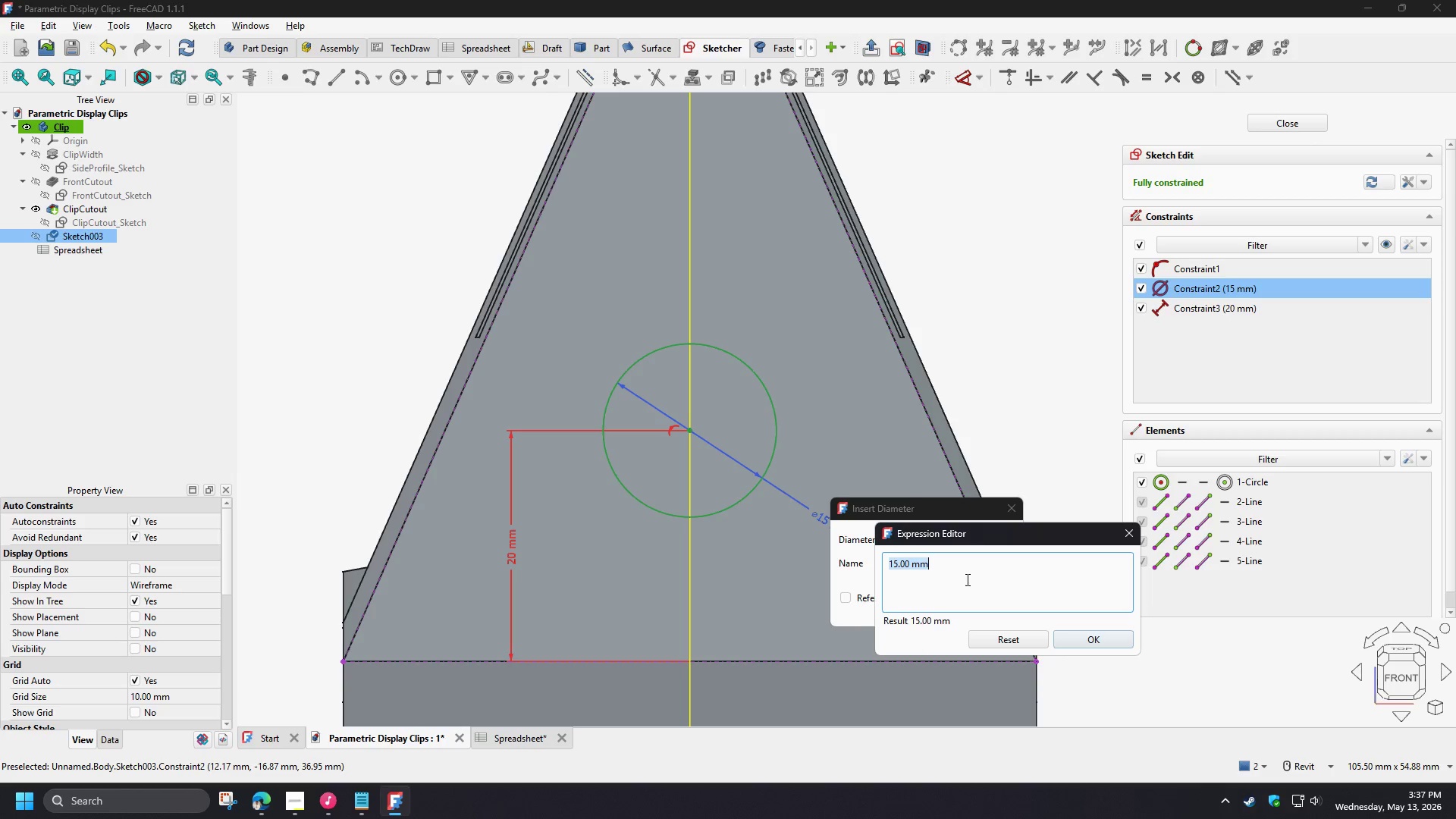 
left_click([1132, 530])
 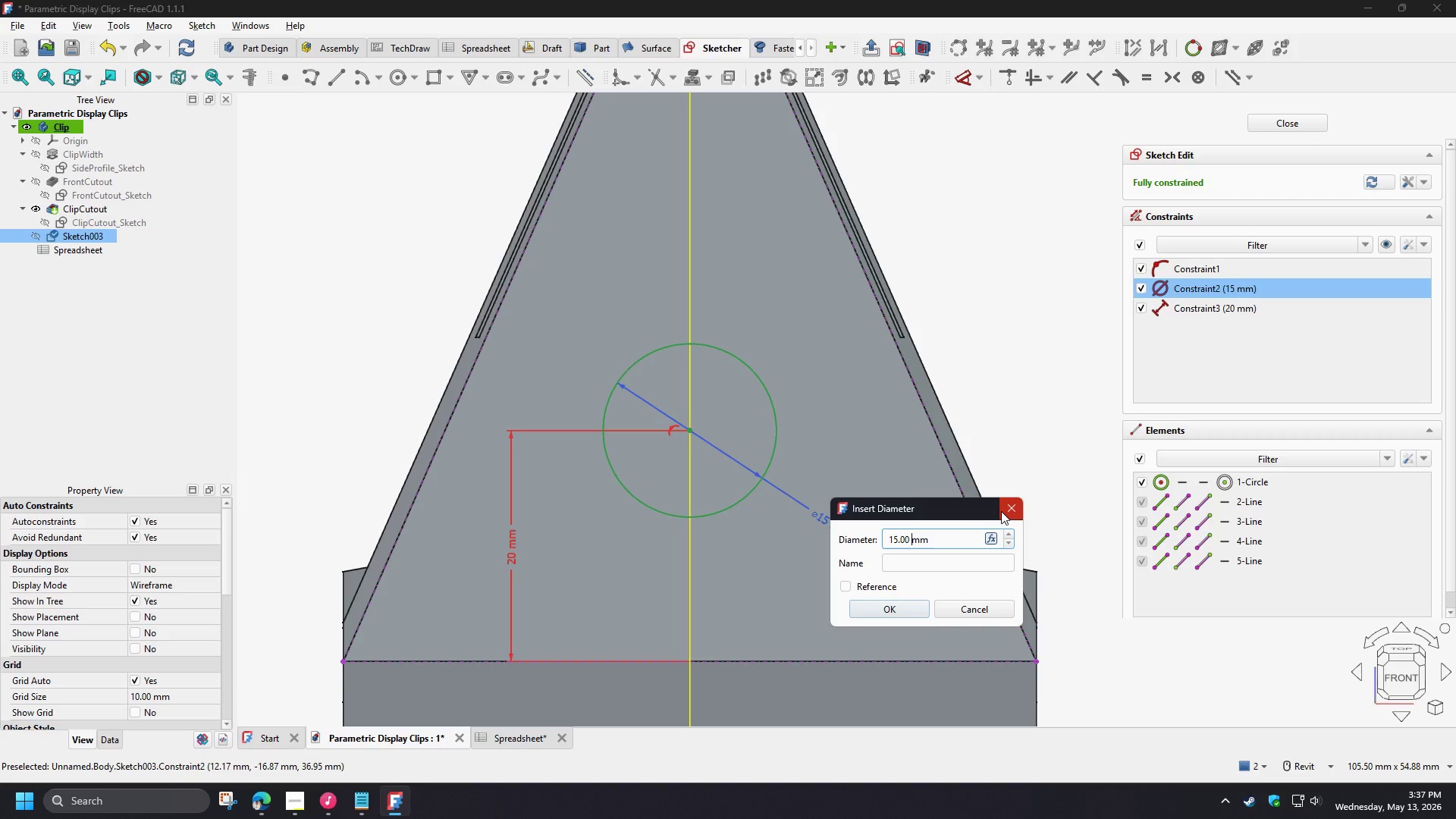 
left_click([1001, 511])
 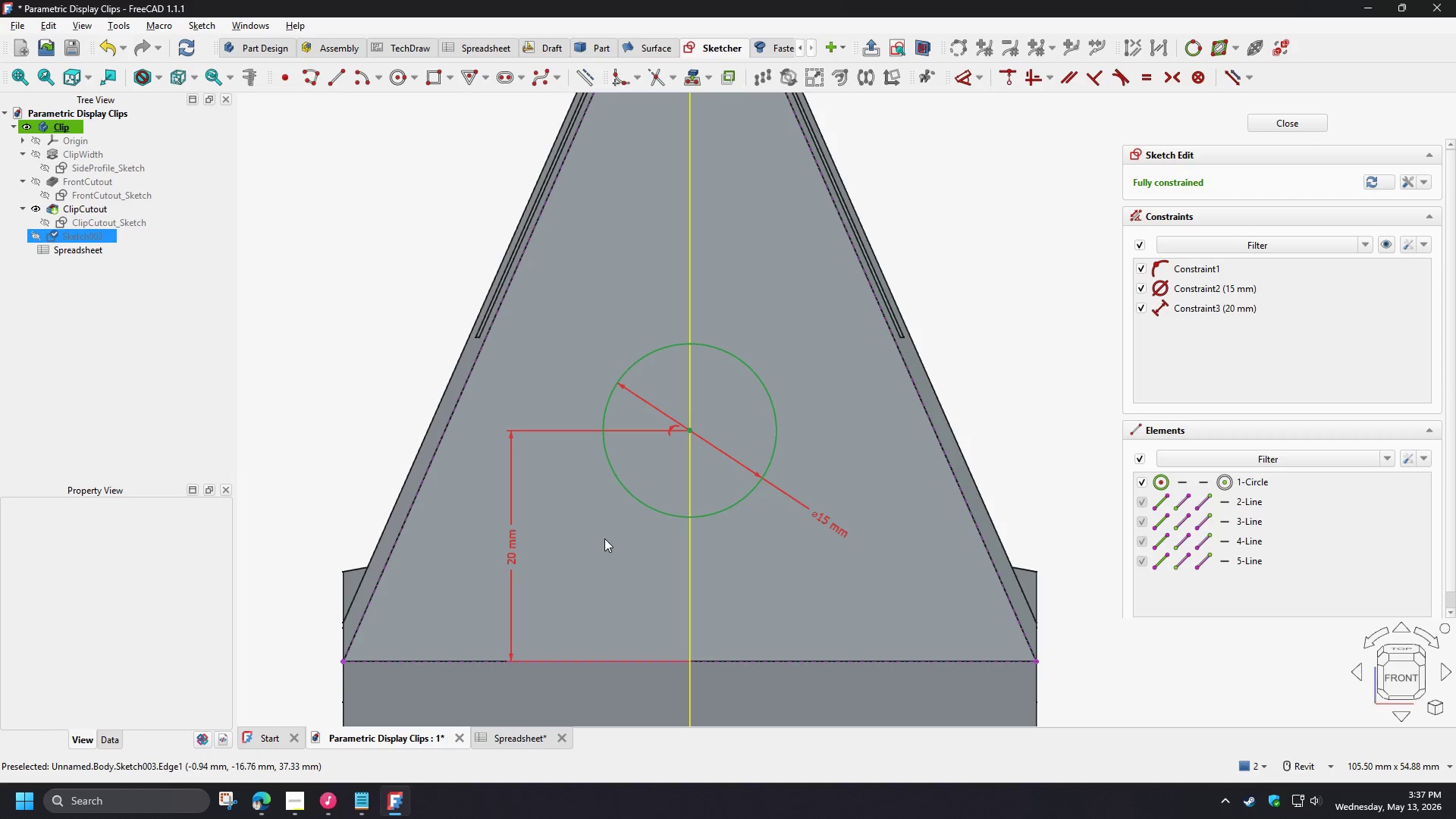 
scroll: coordinate [813, 503], scroll_direction: down, amount: 2.0
 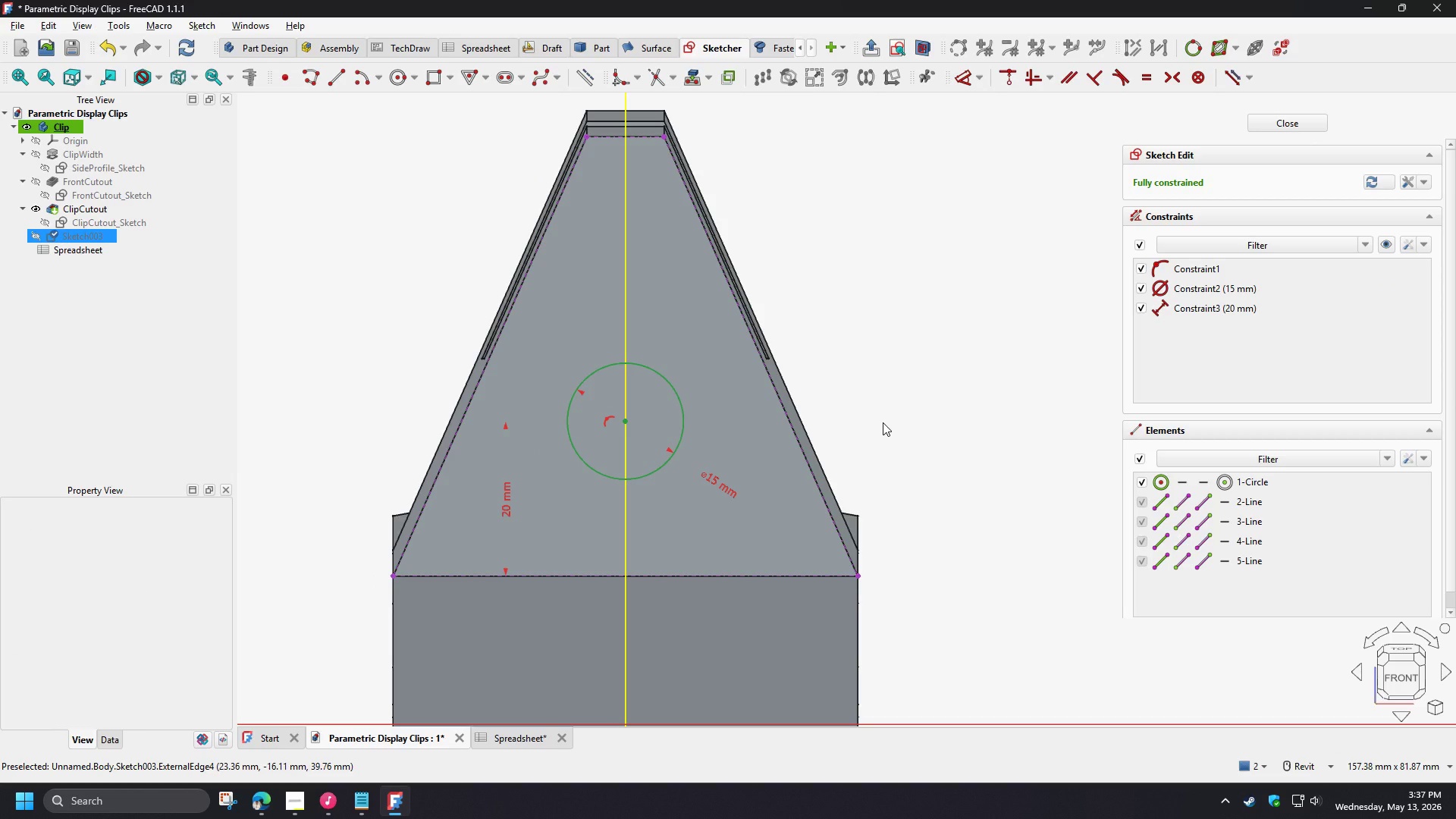 
left_click([729, 486])
 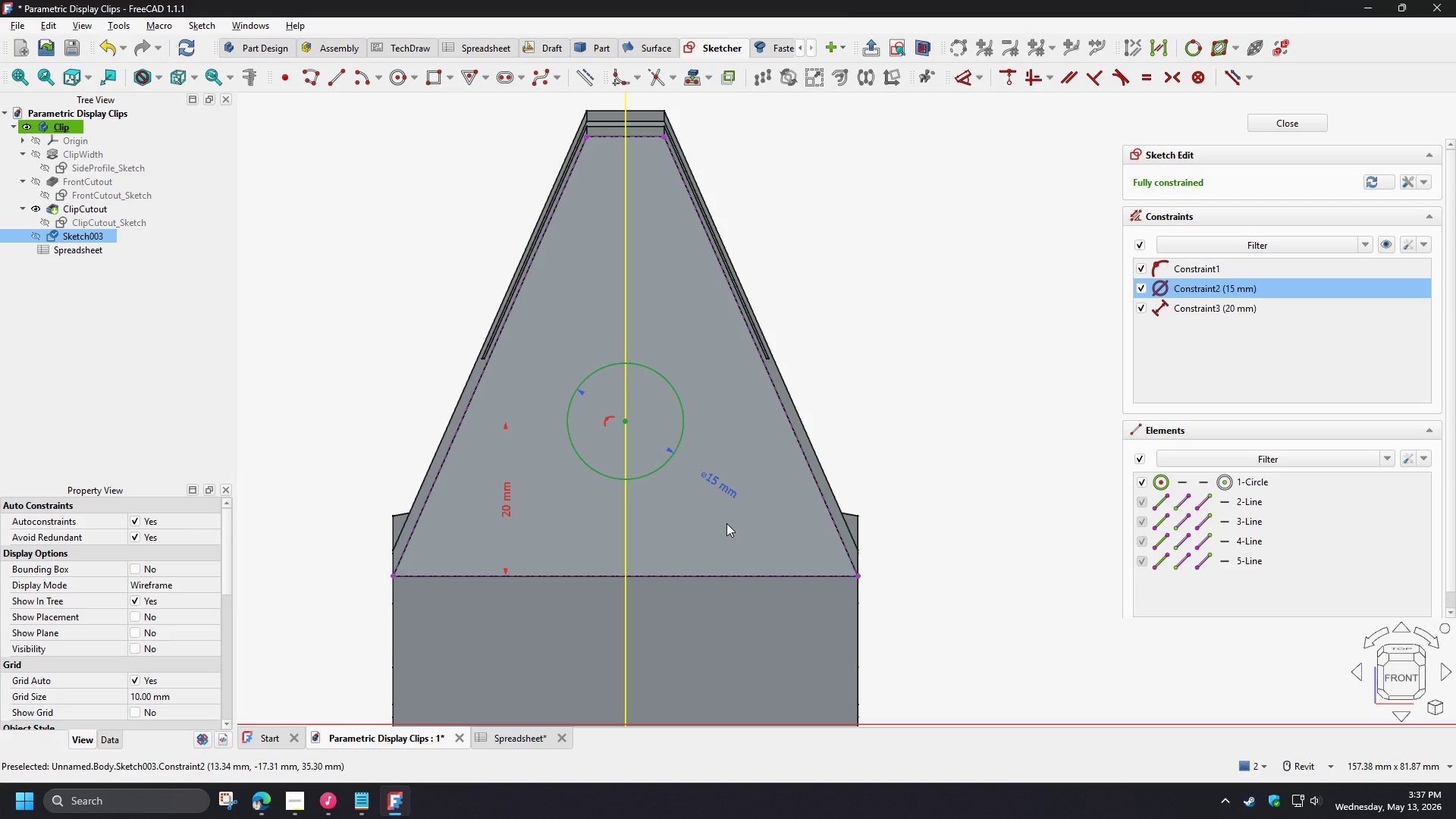 
wait(5.41)
 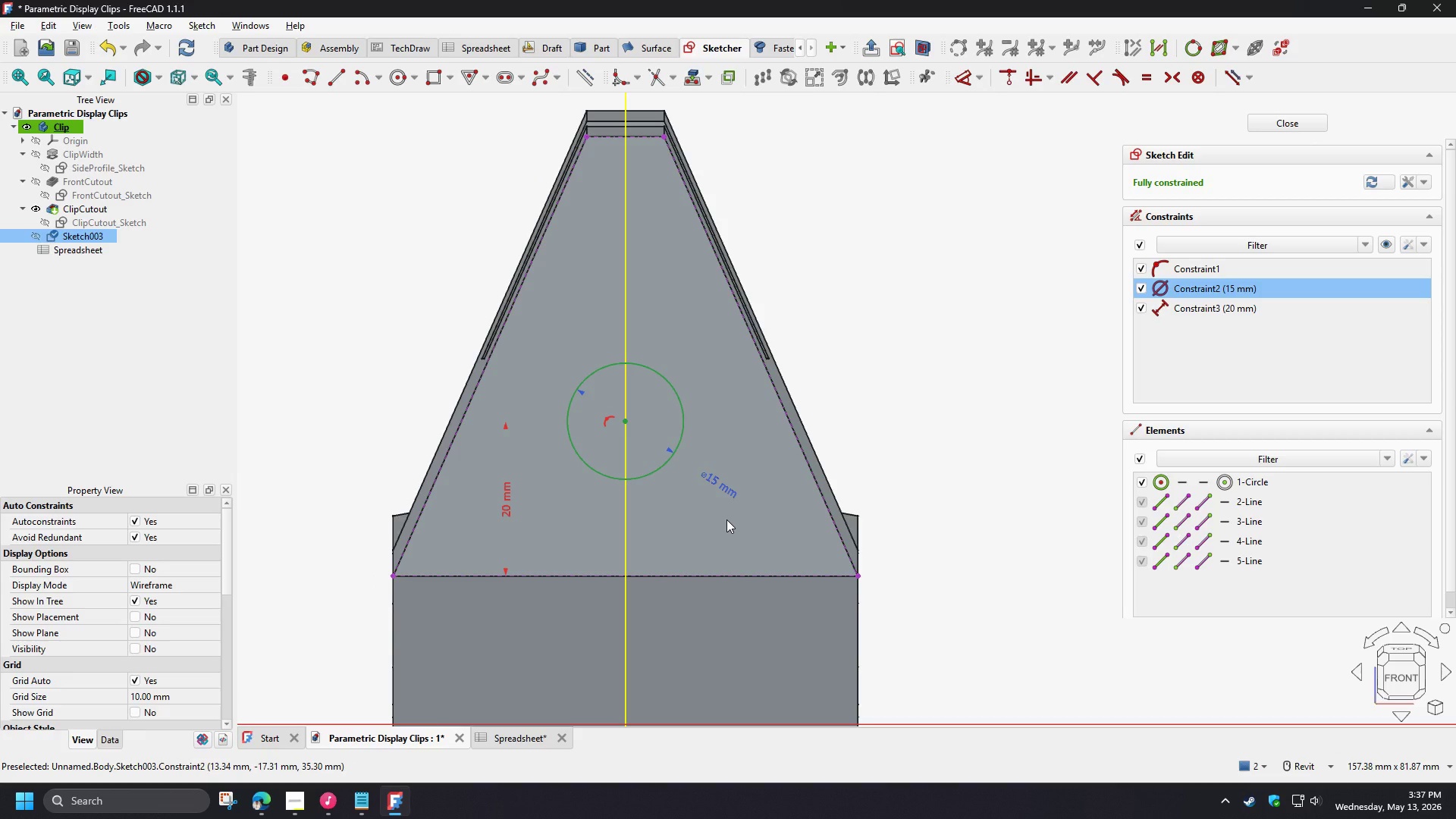 
key(Delete)
 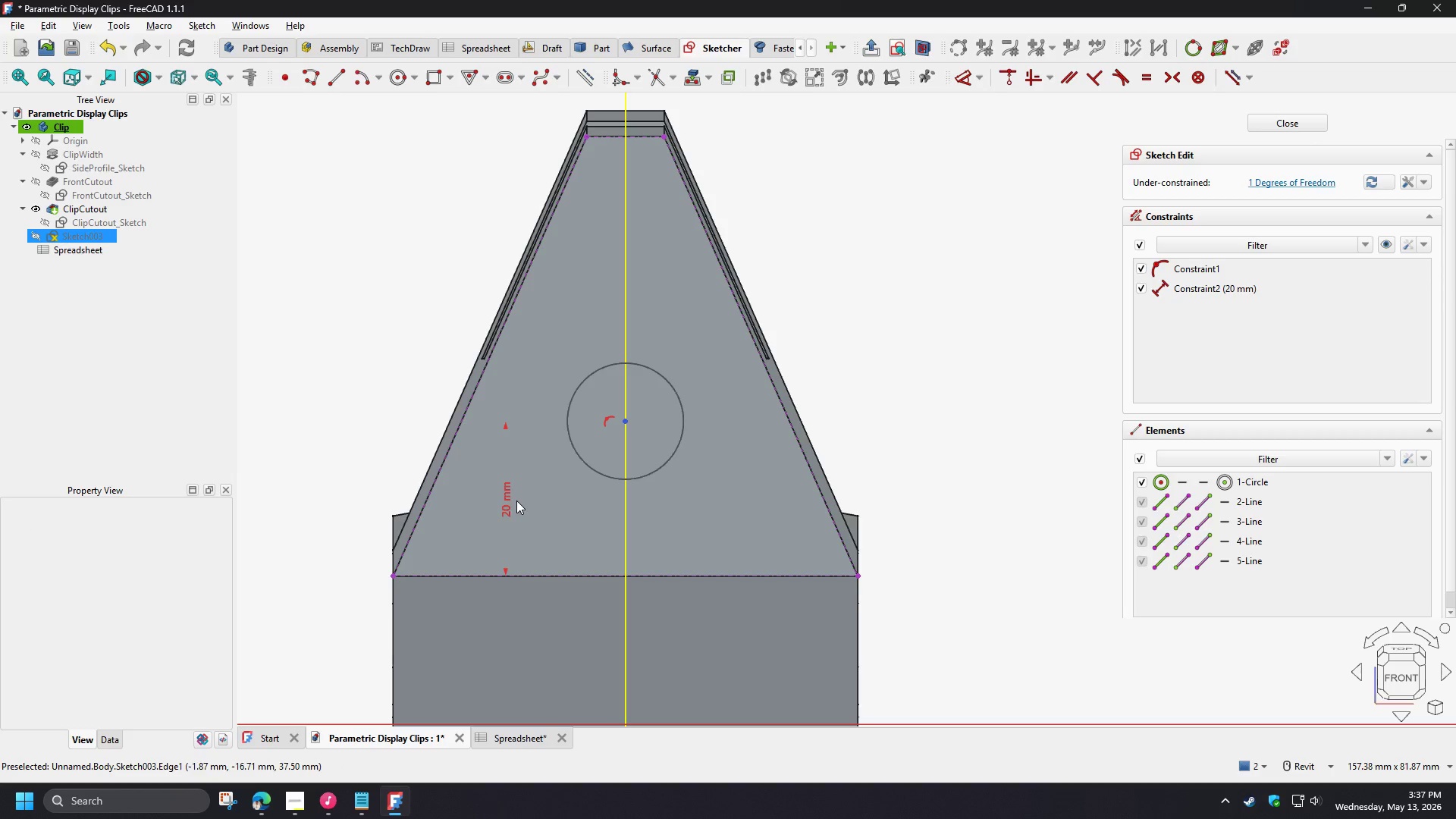 
left_click([510, 501])
 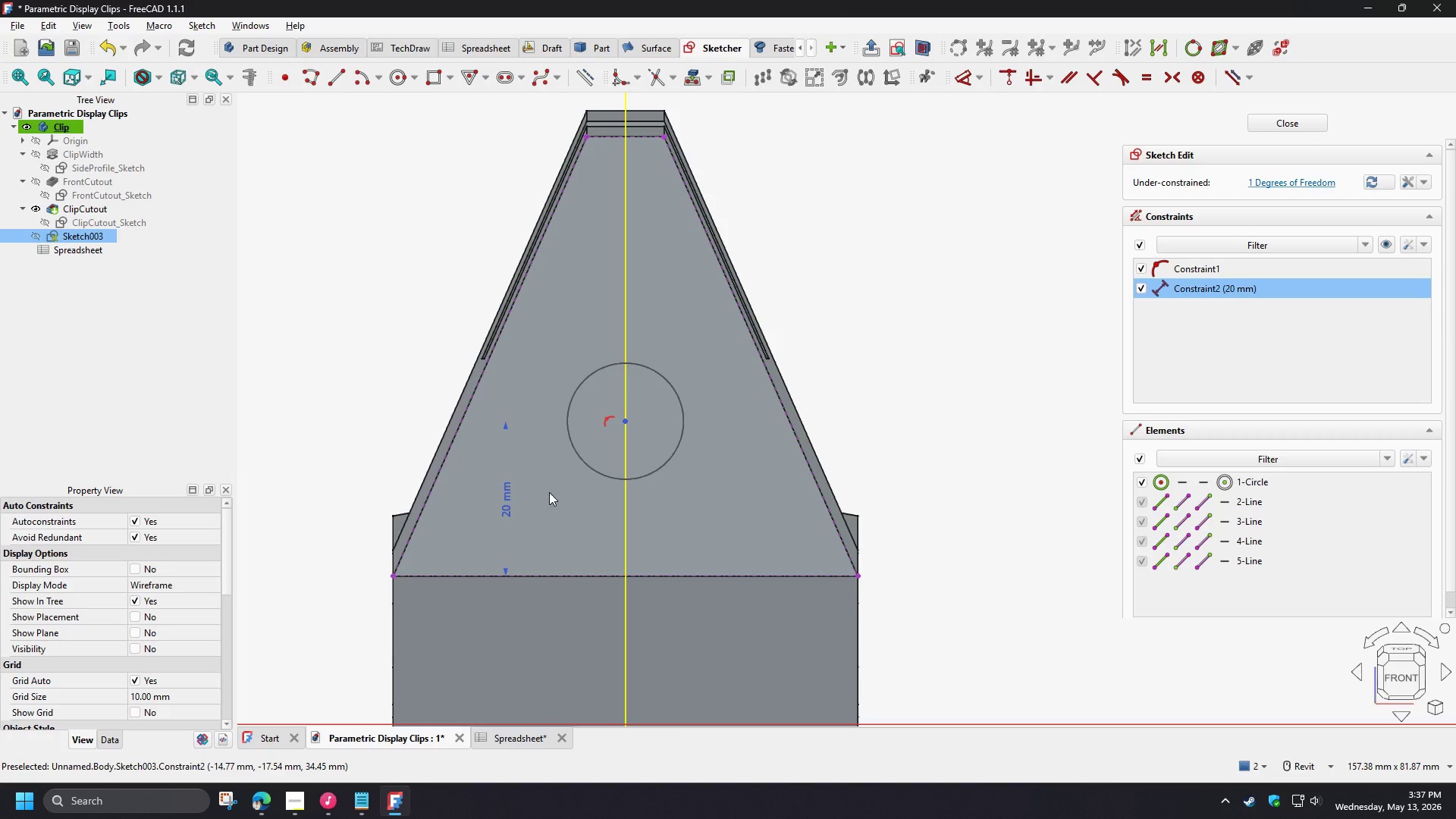 
key(Delete)
 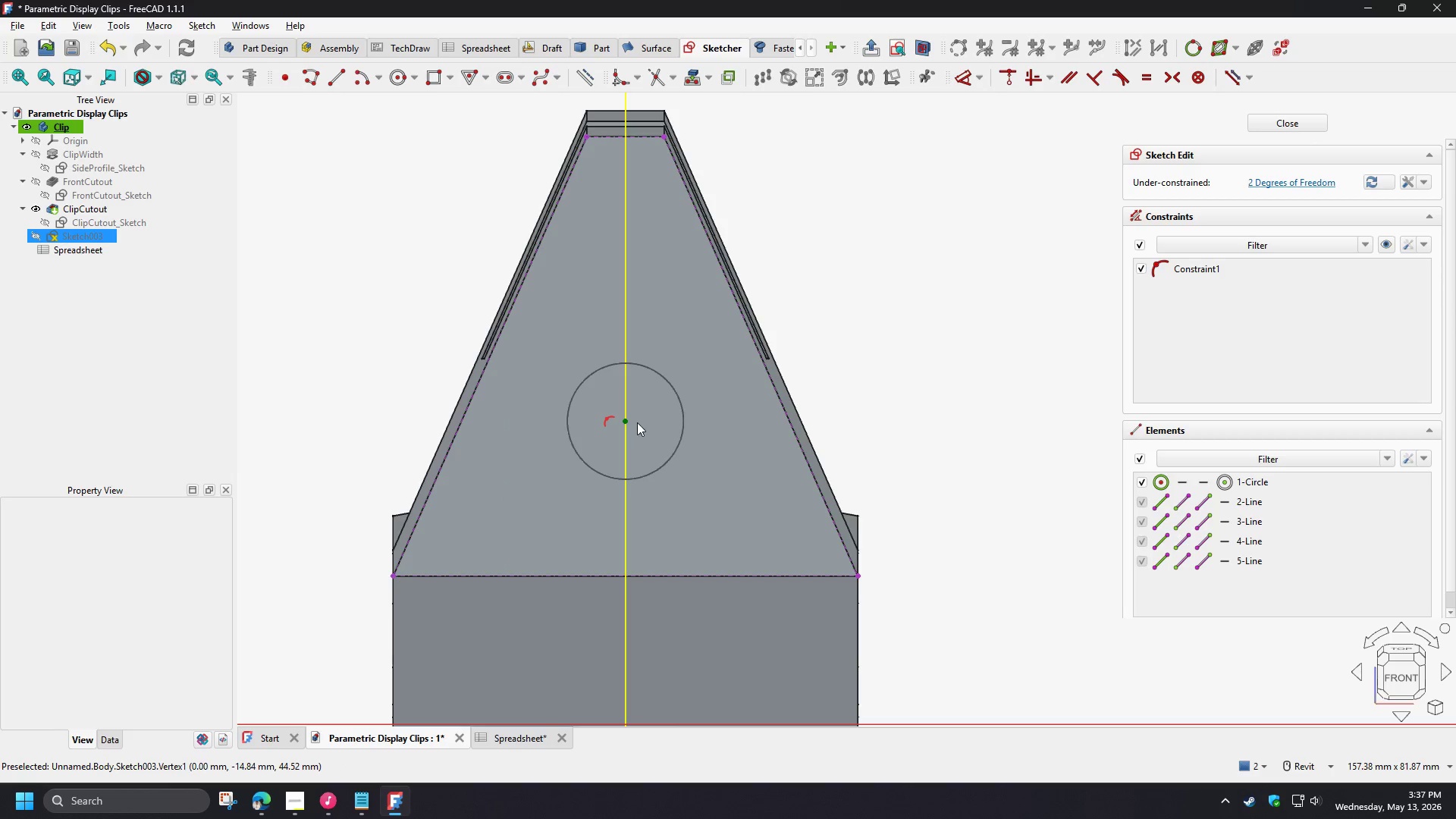 
left_click([679, 435])
 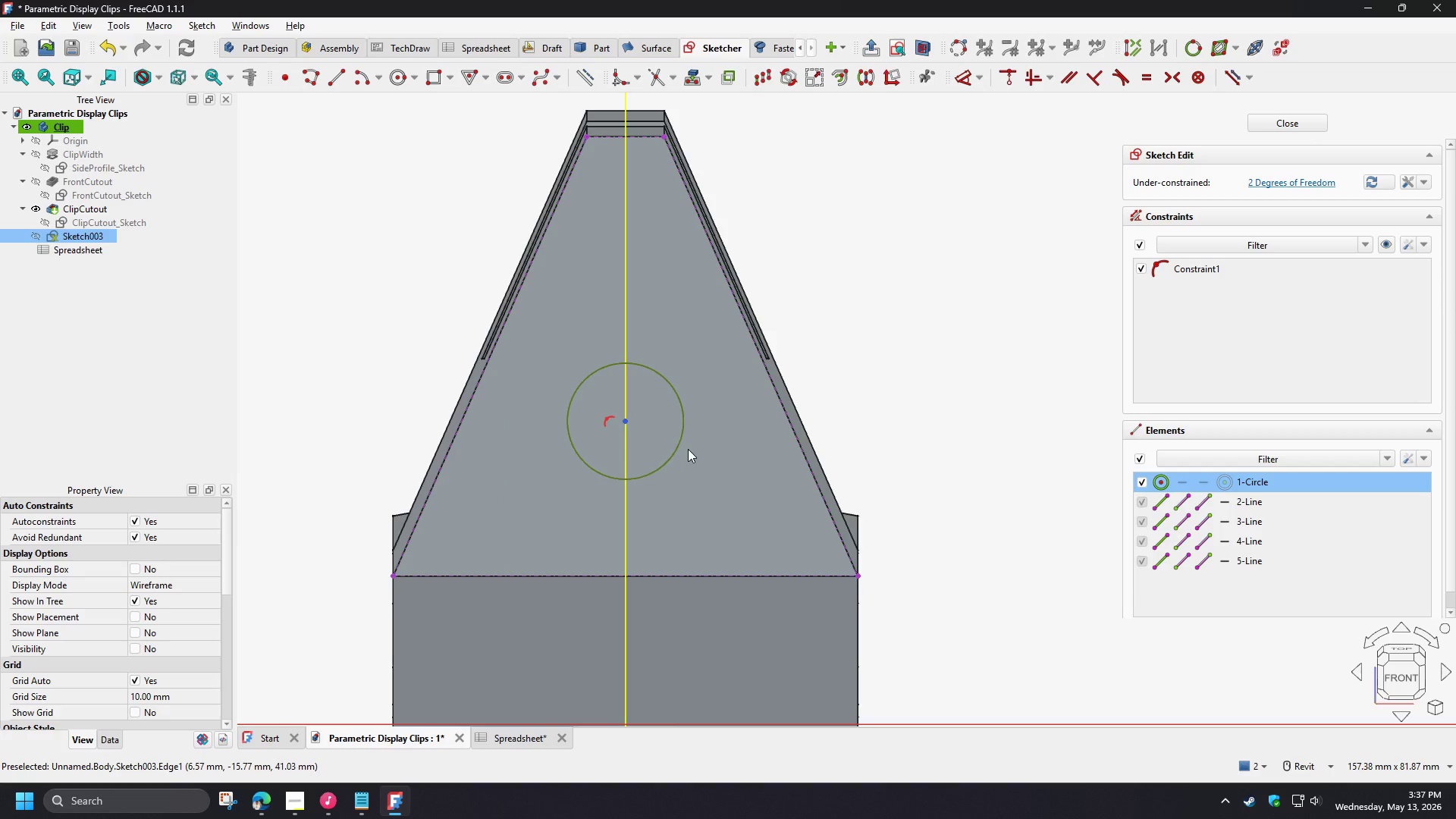 
key(Delete)
 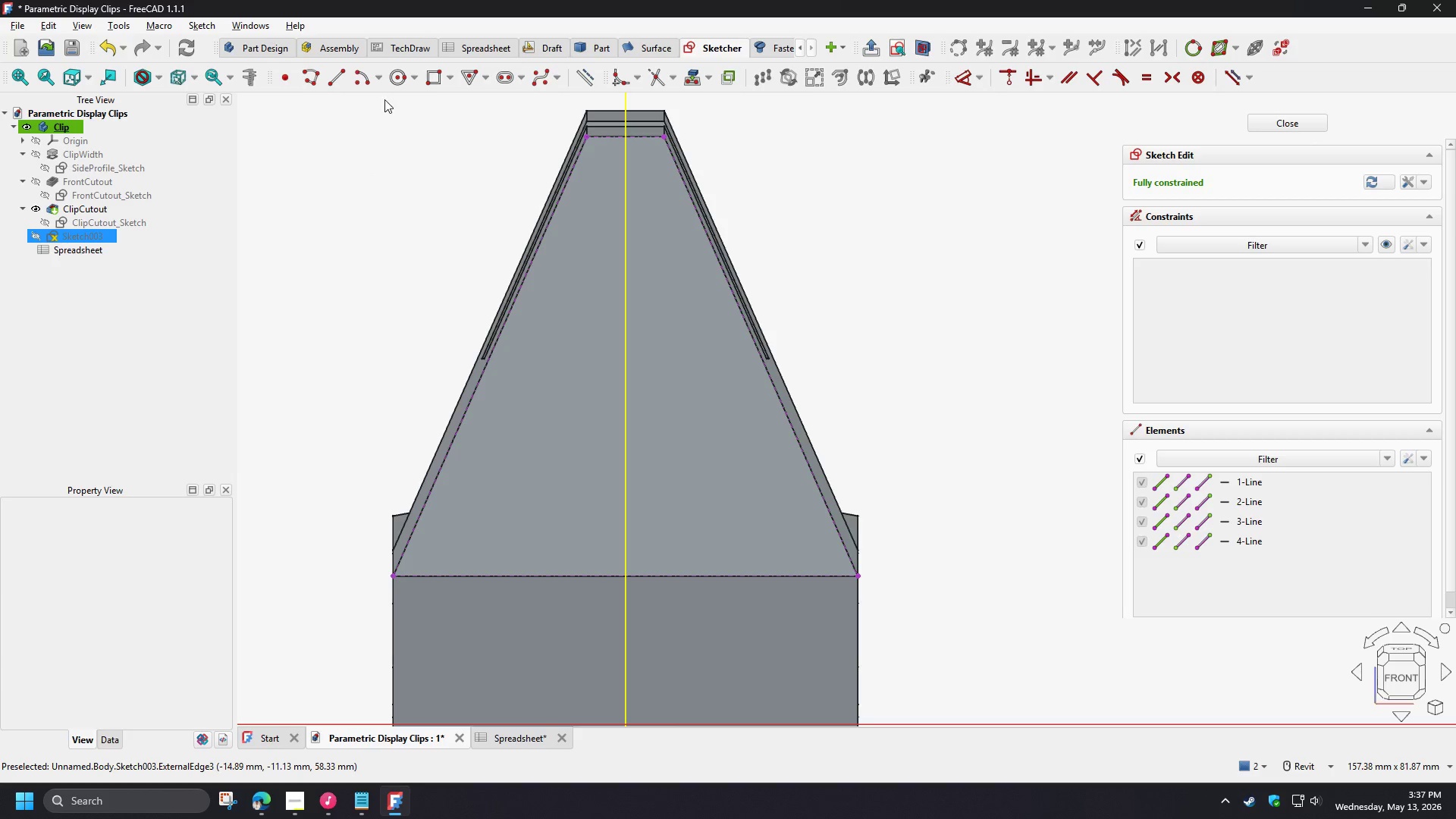 
left_click([390, 88])
 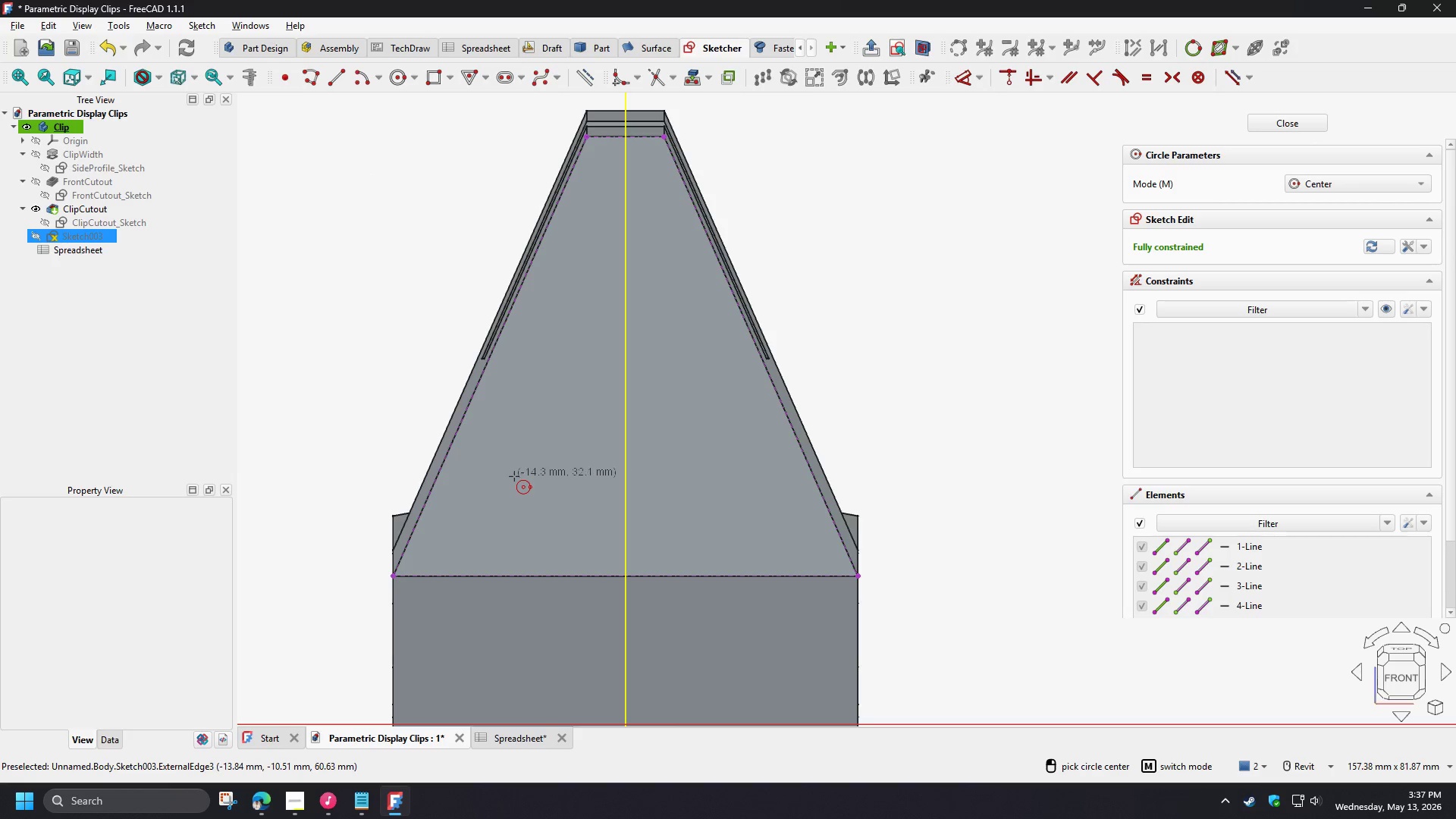 
left_click_drag(start_coordinate=[525, 487], to_coordinate=[529, 491])
 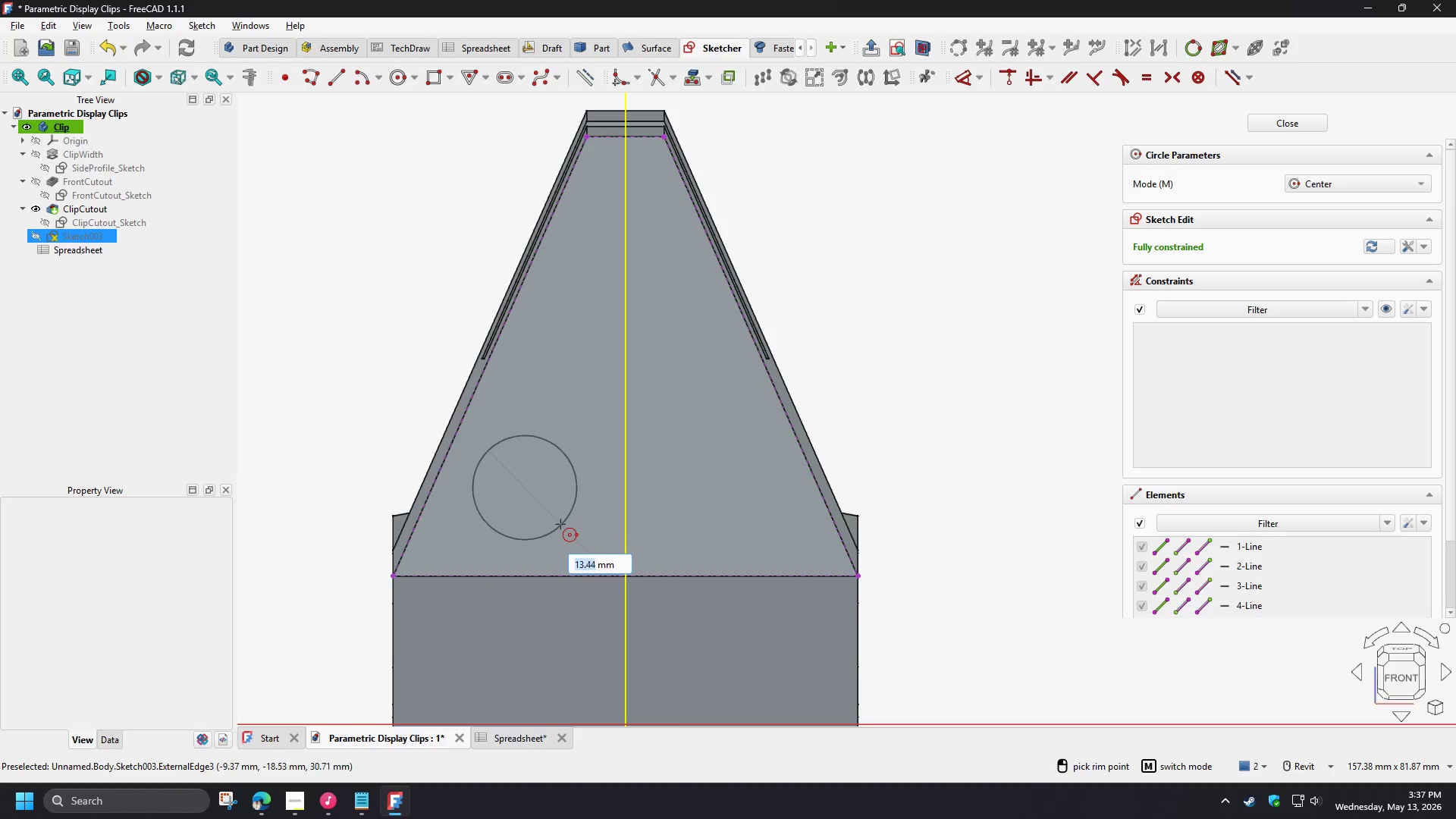 
left_click([560, 524])
 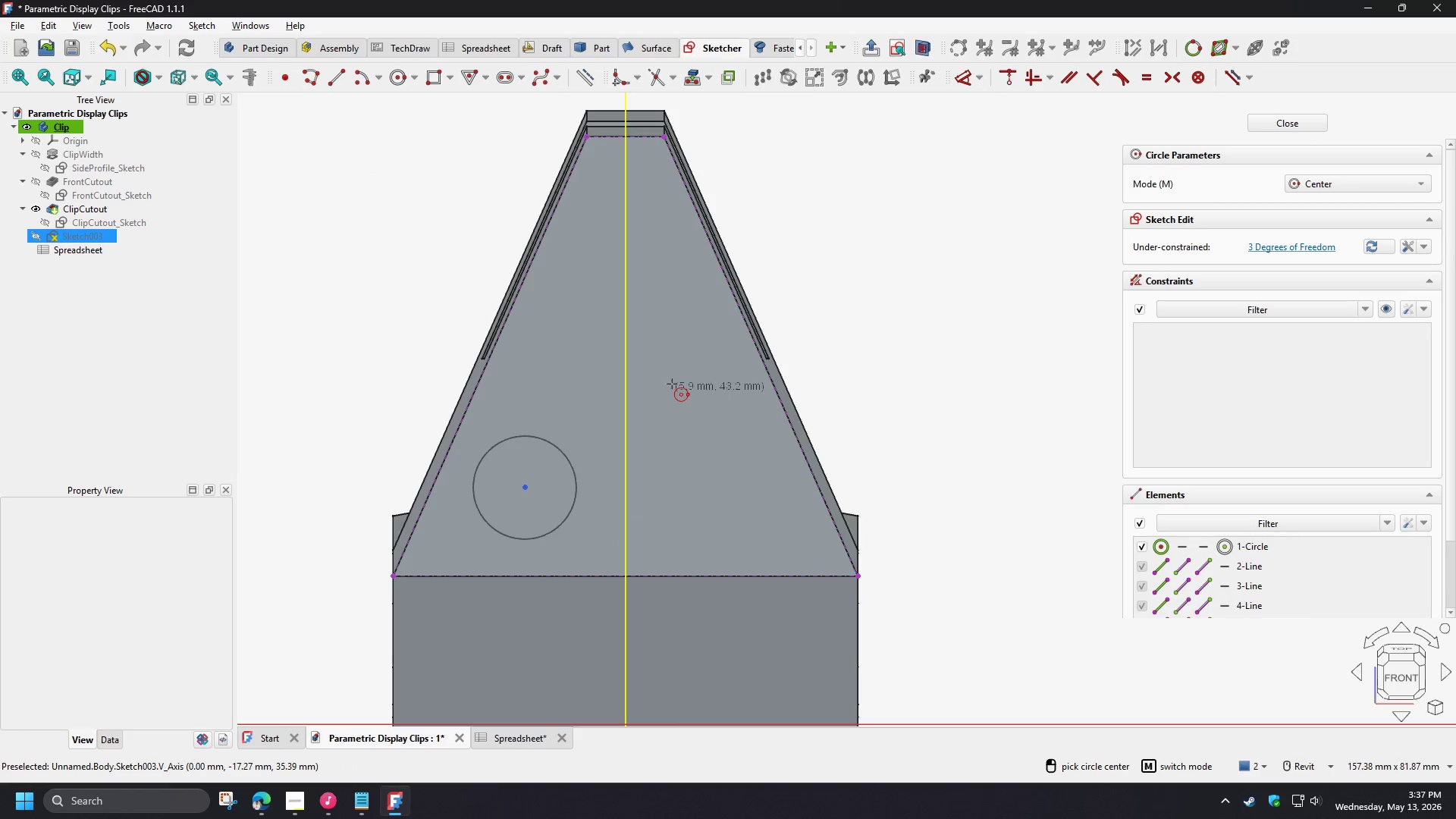 
left_click_drag(start_coordinate=[673, 350], to_coordinate=[682, 363])
 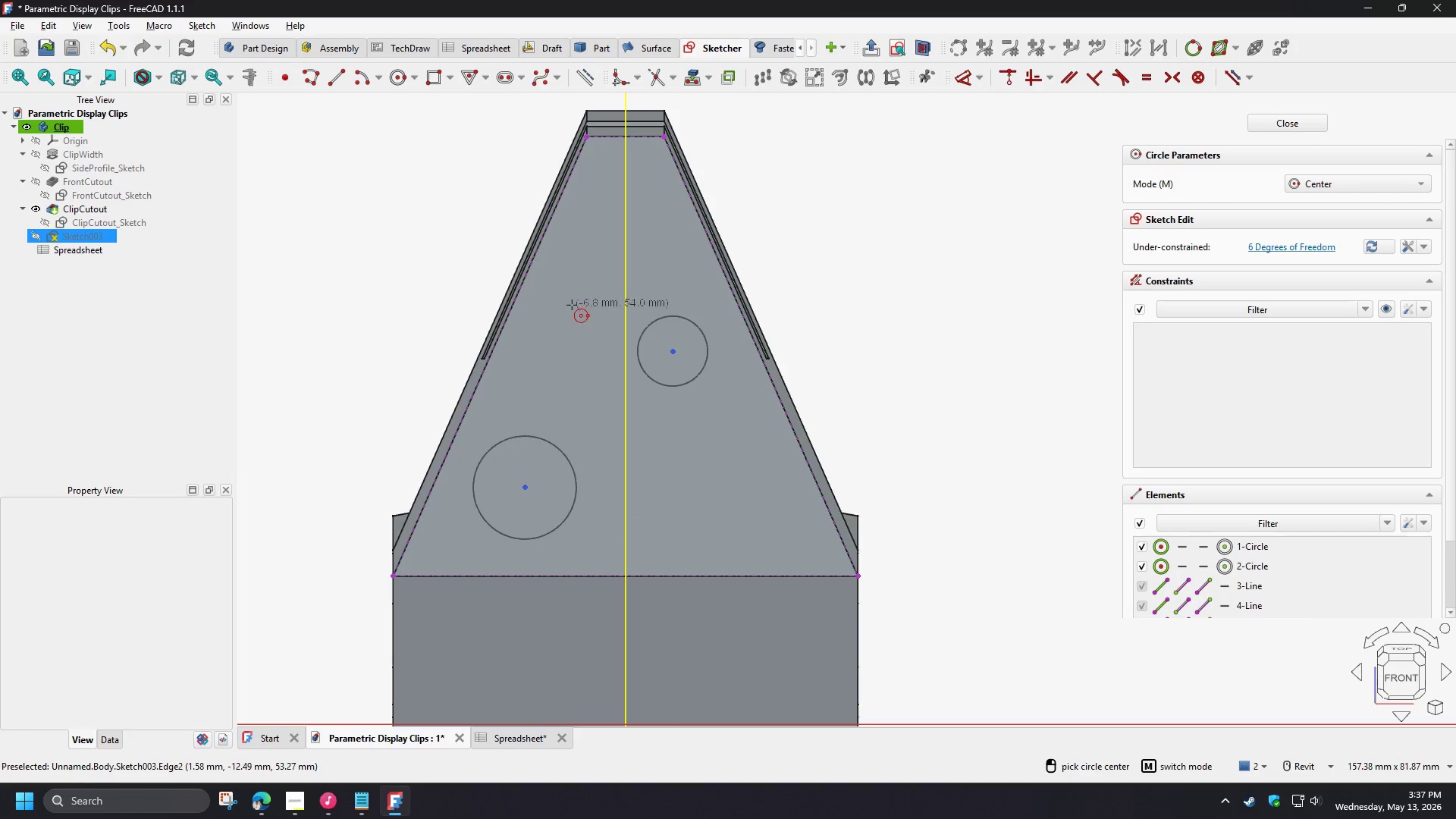 
left_click_drag(start_coordinate=[557, 322], to_coordinate=[576, 359])
 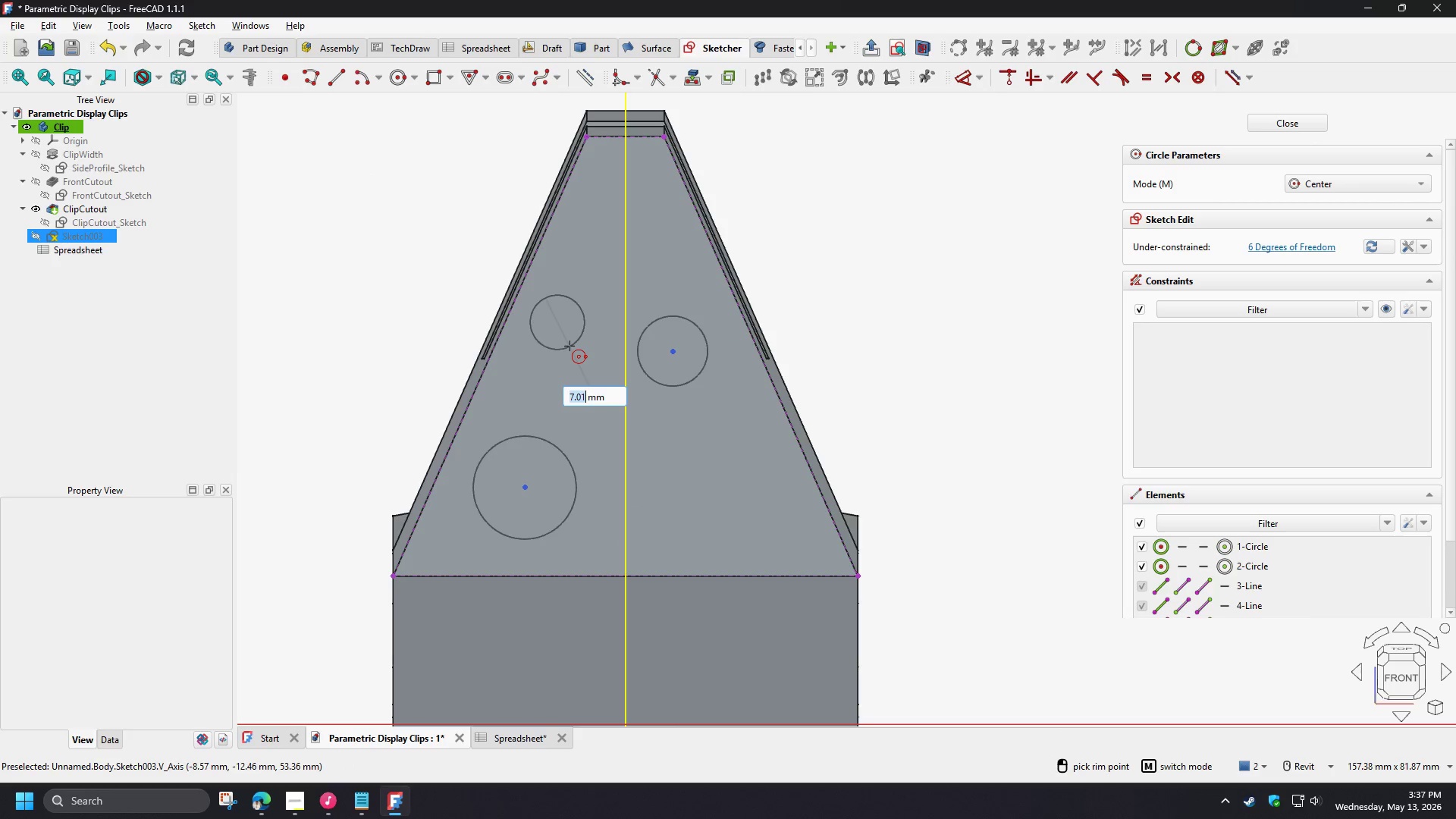 
left_click([570, 346])
 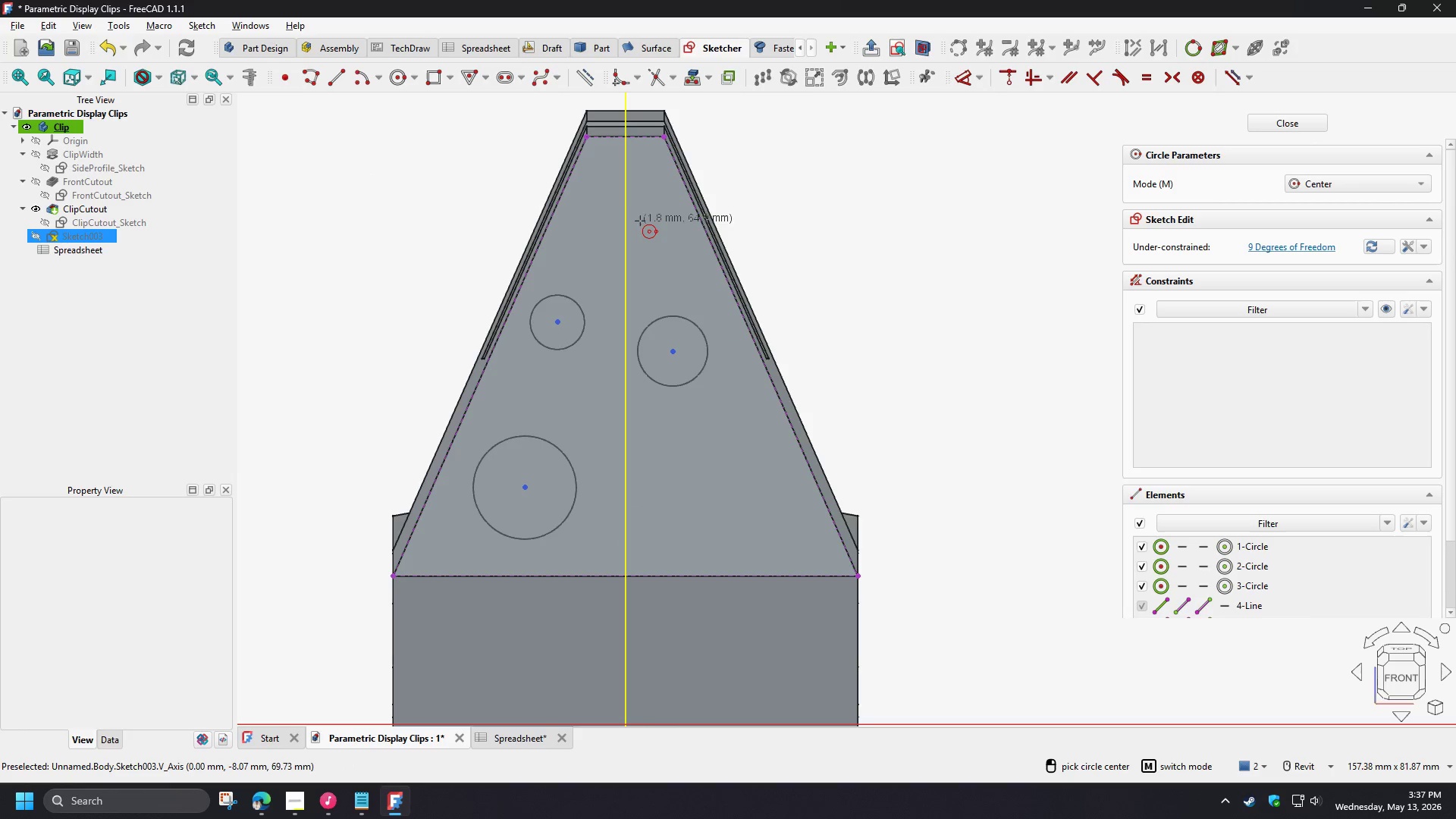 
scroll: coordinate [640, 205], scroll_direction: up, amount: 4.0
 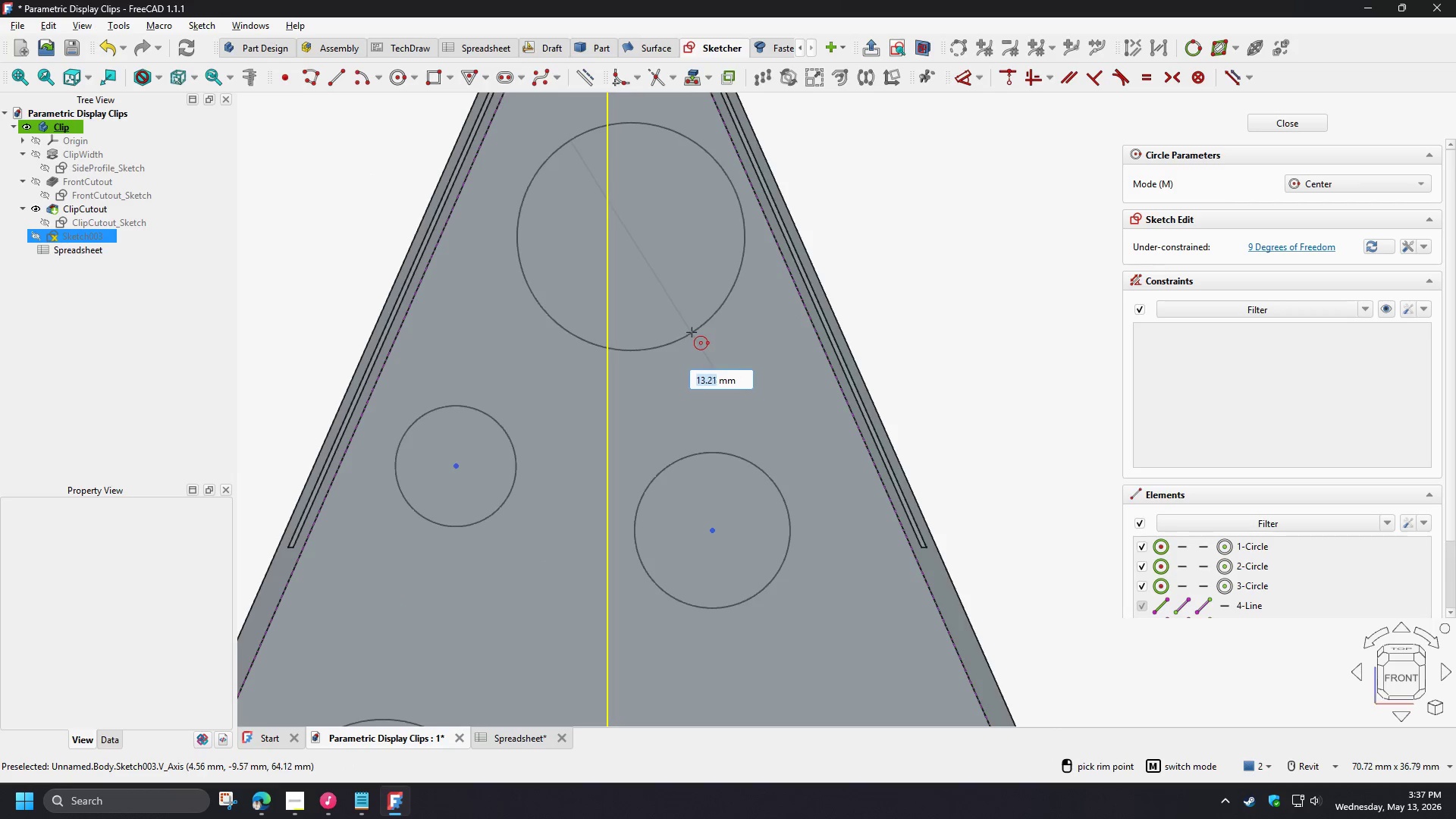 
left_click([679, 322])
 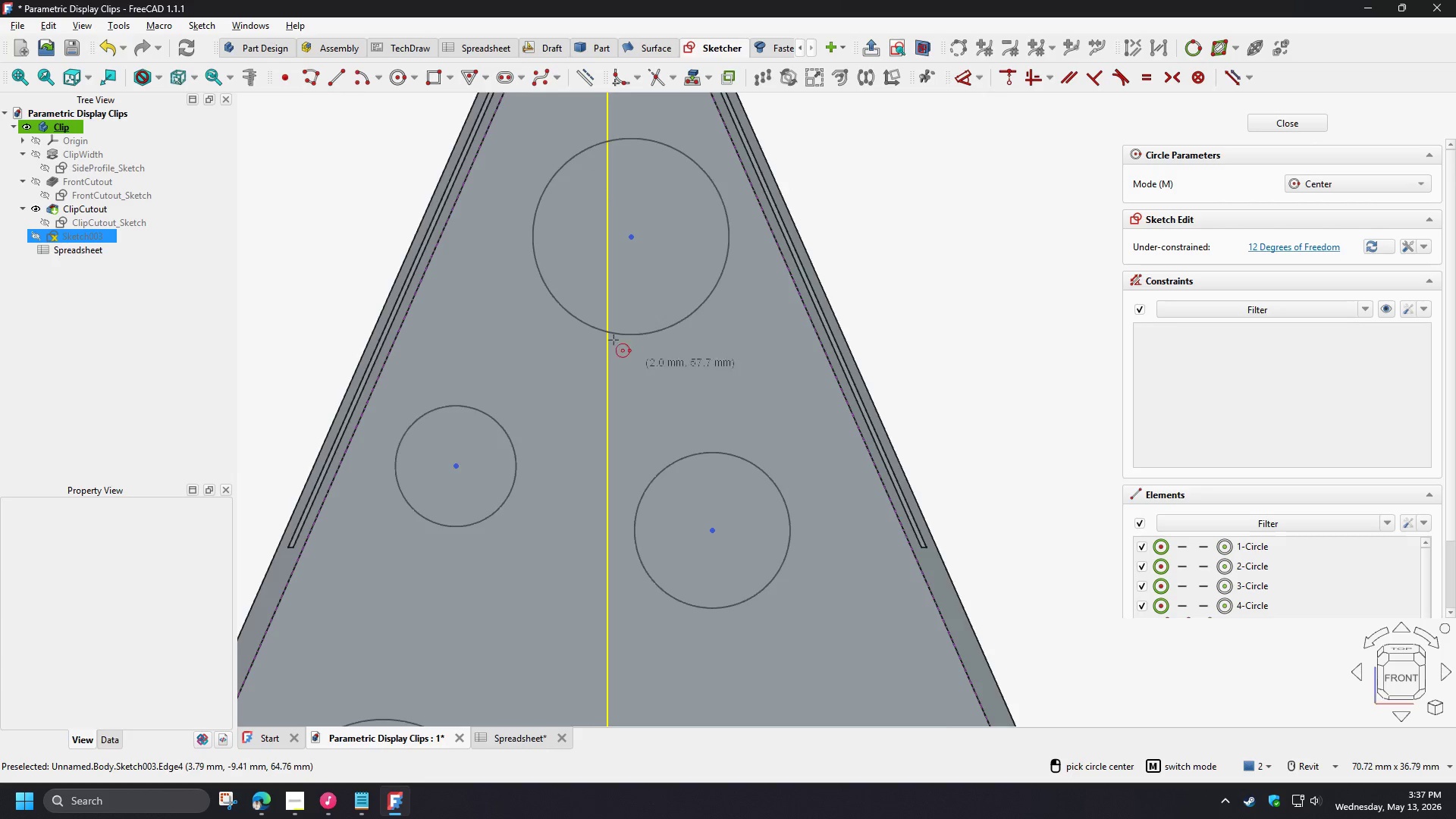 
scroll: coordinate [592, 328], scroll_direction: down, amount: 4.0
 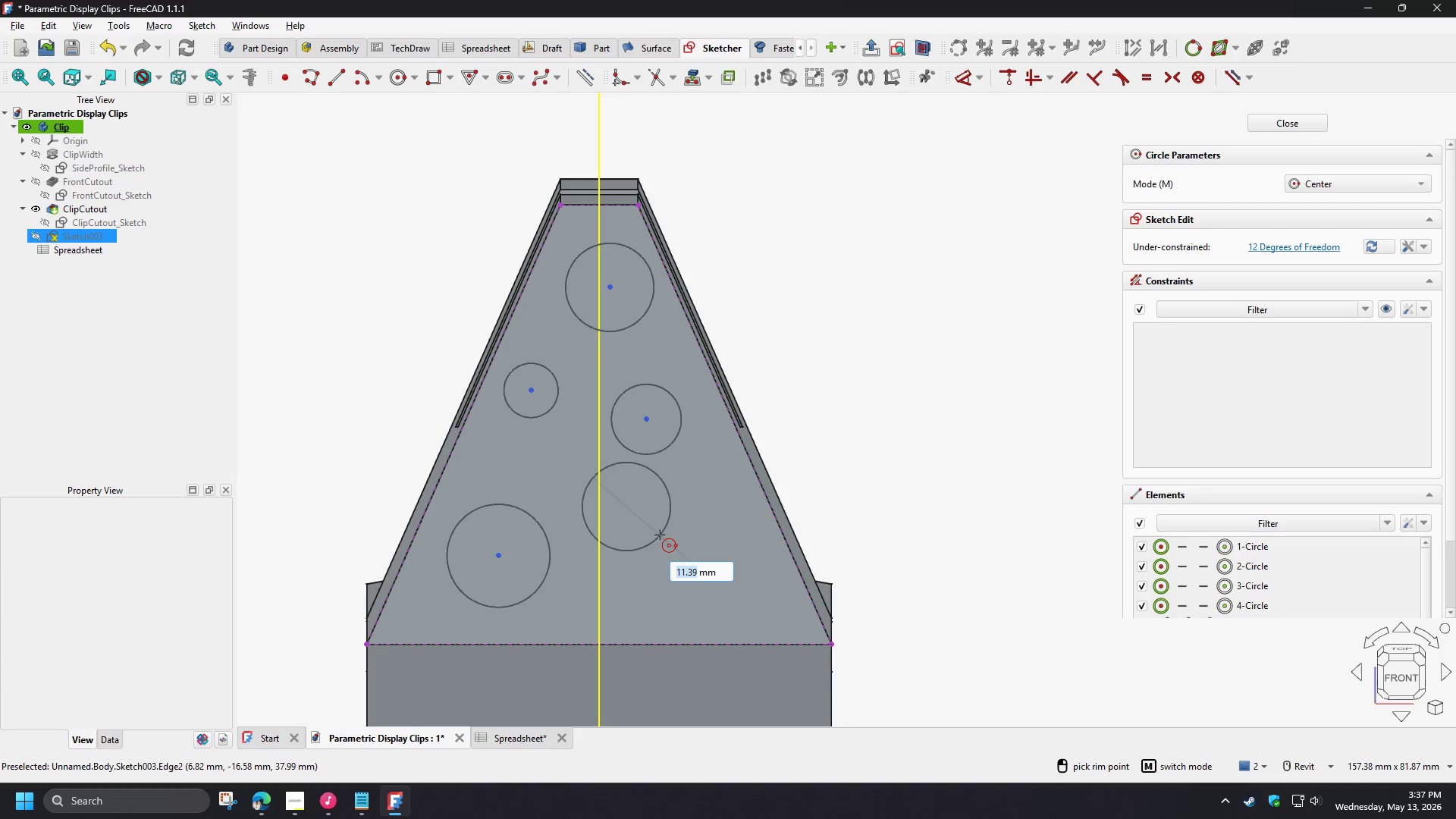 
left_click([658, 528])
 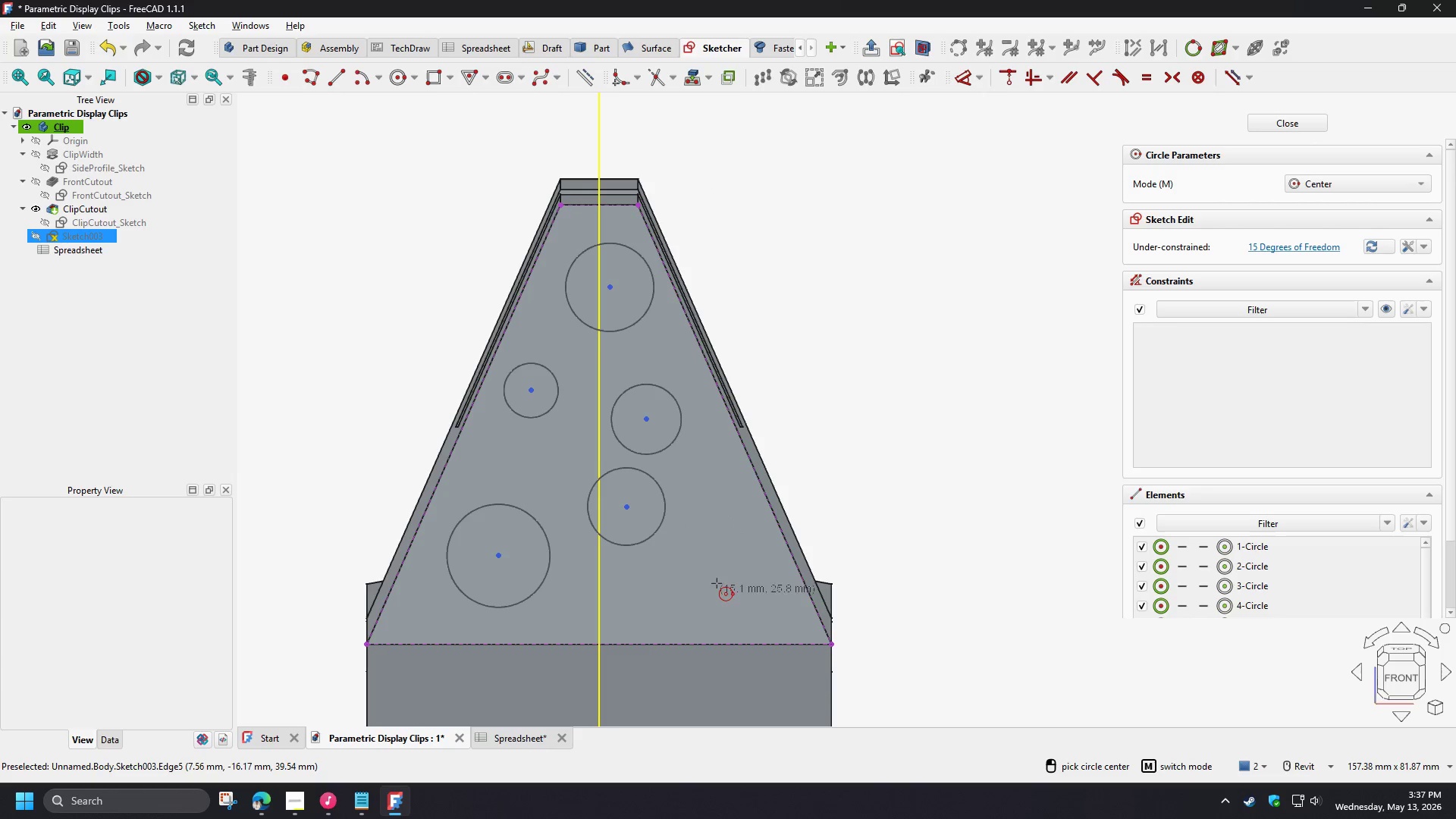 
left_click_drag(start_coordinate=[716, 580], to_coordinate=[723, 585])
 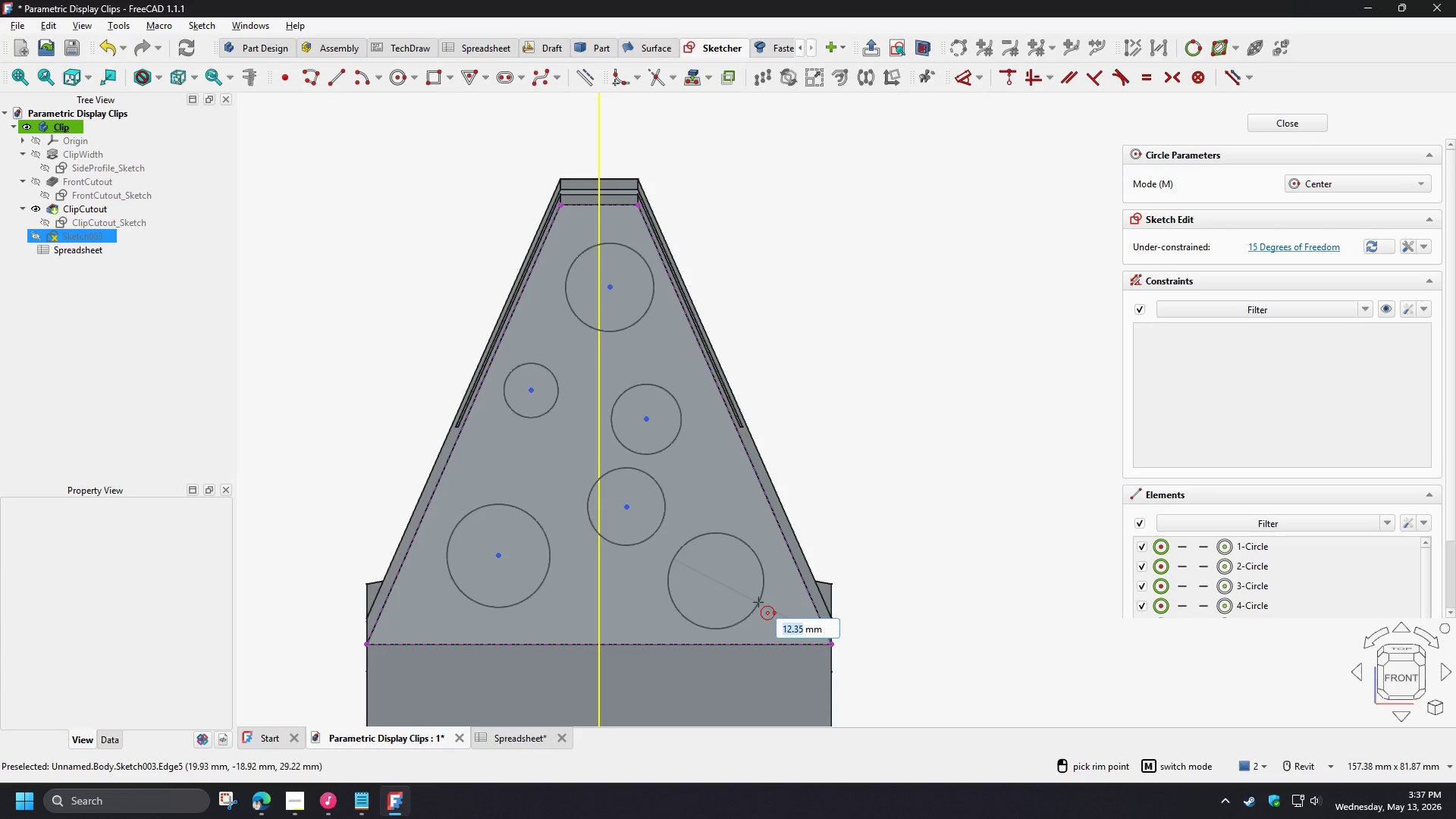 
left_click([761, 601])
 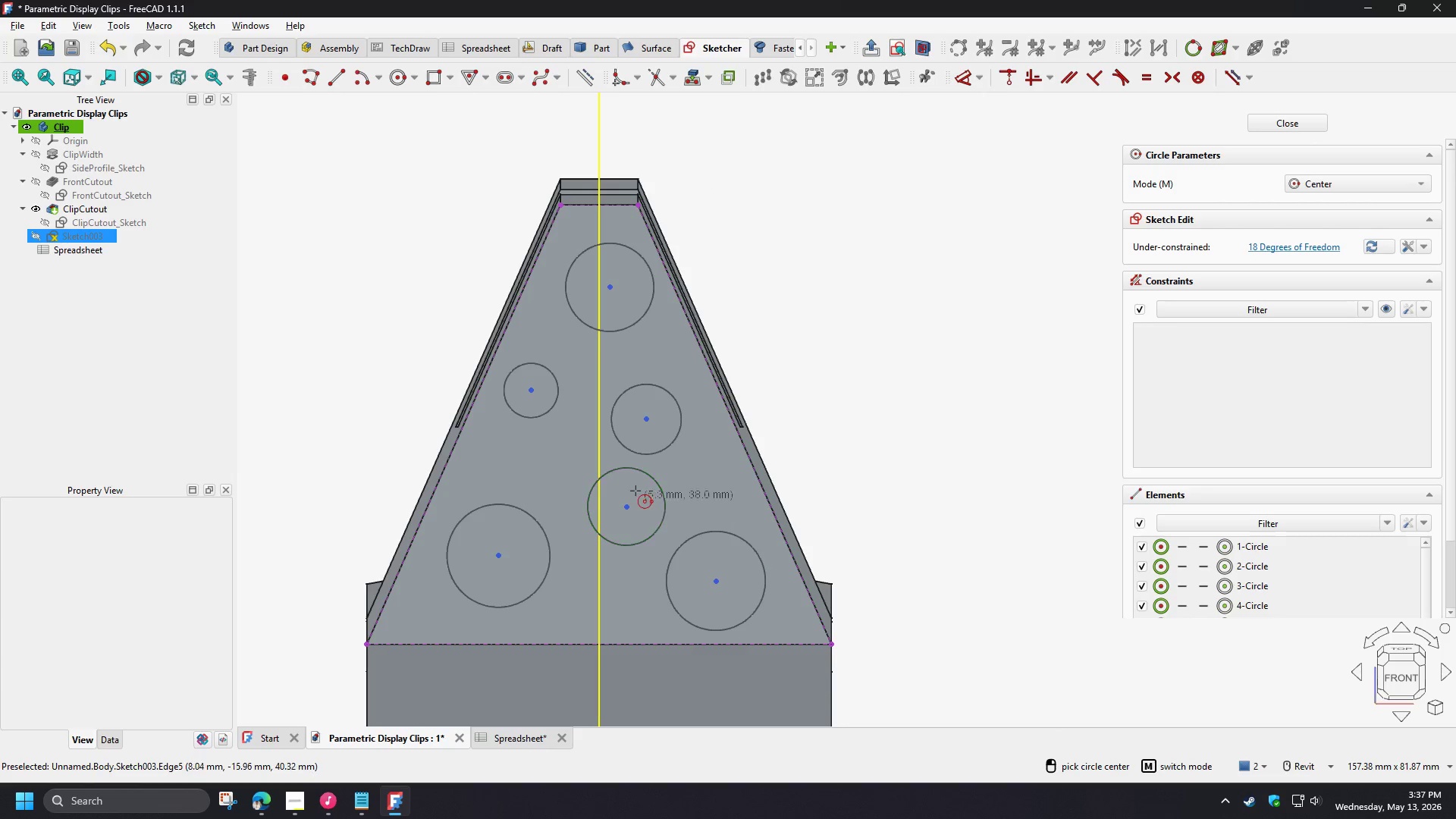 
right_click([635, 486])
 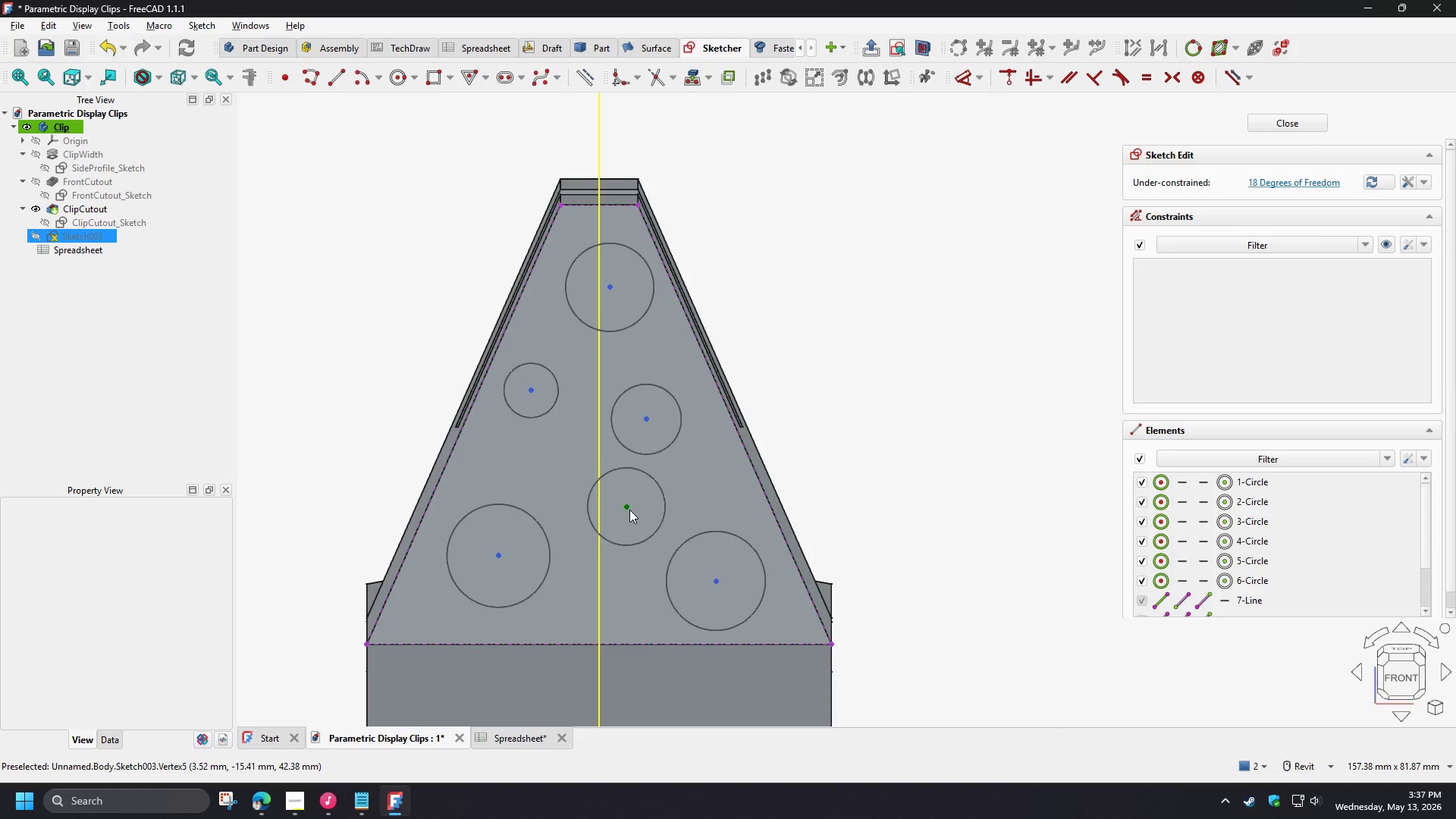 
left_click_drag(start_coordinate=[628, 510], to_coordinate=[583, 489])
 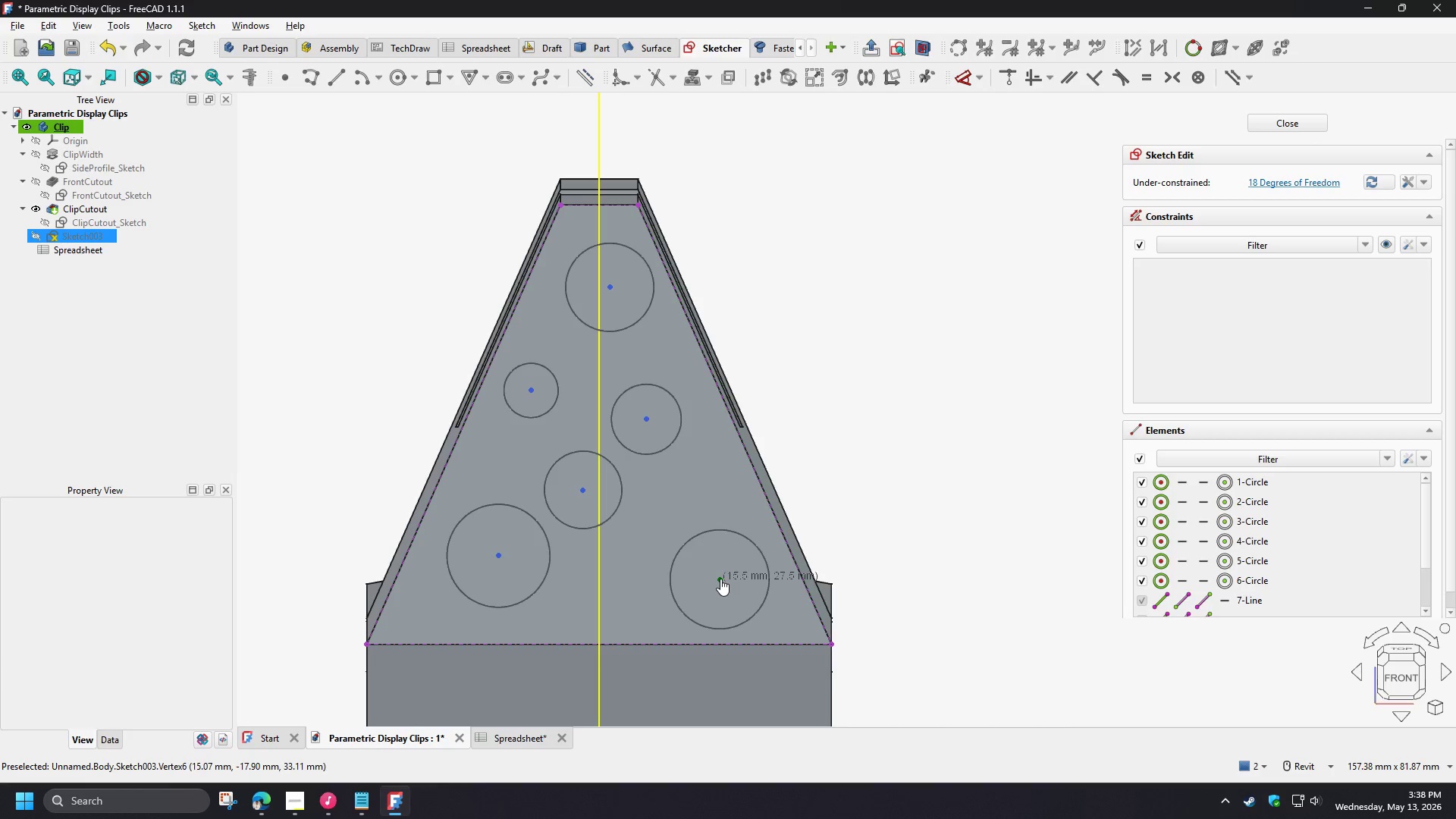 
wait(6.47)
 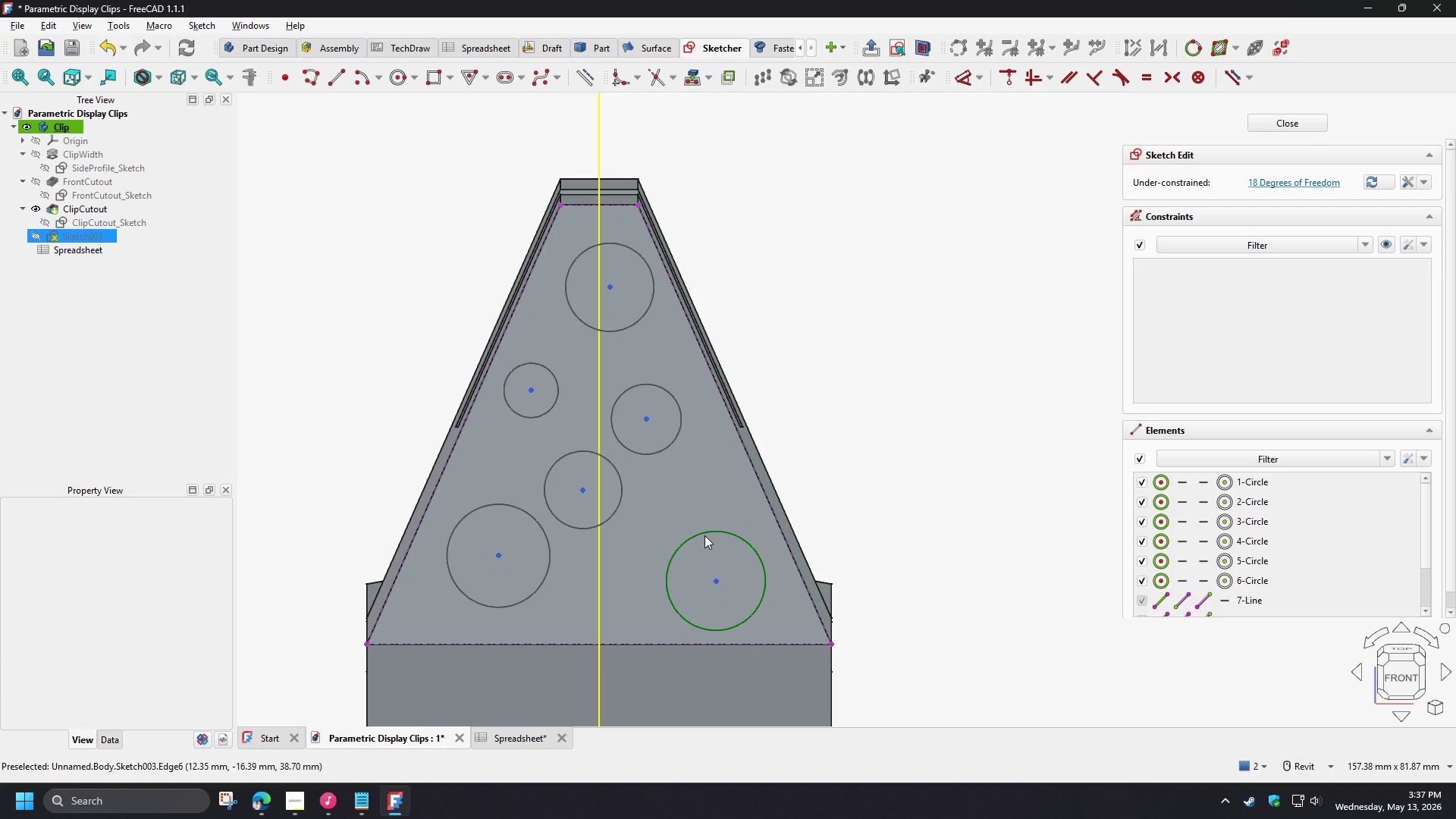 
left_click([394, 88])
 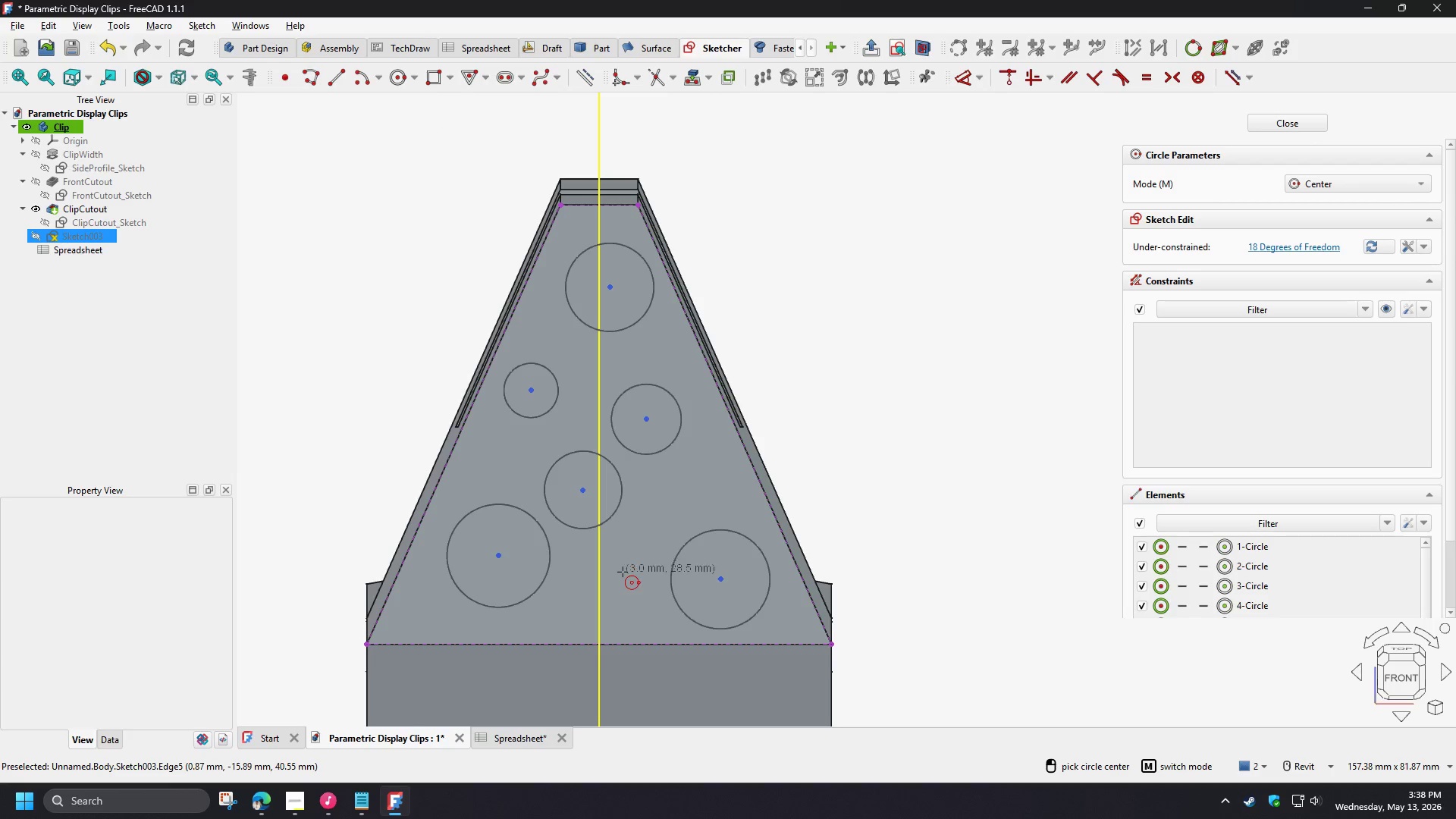 
left_click_drag(start_coordinate=[619, 573], to_coordinate=[621, 576])
 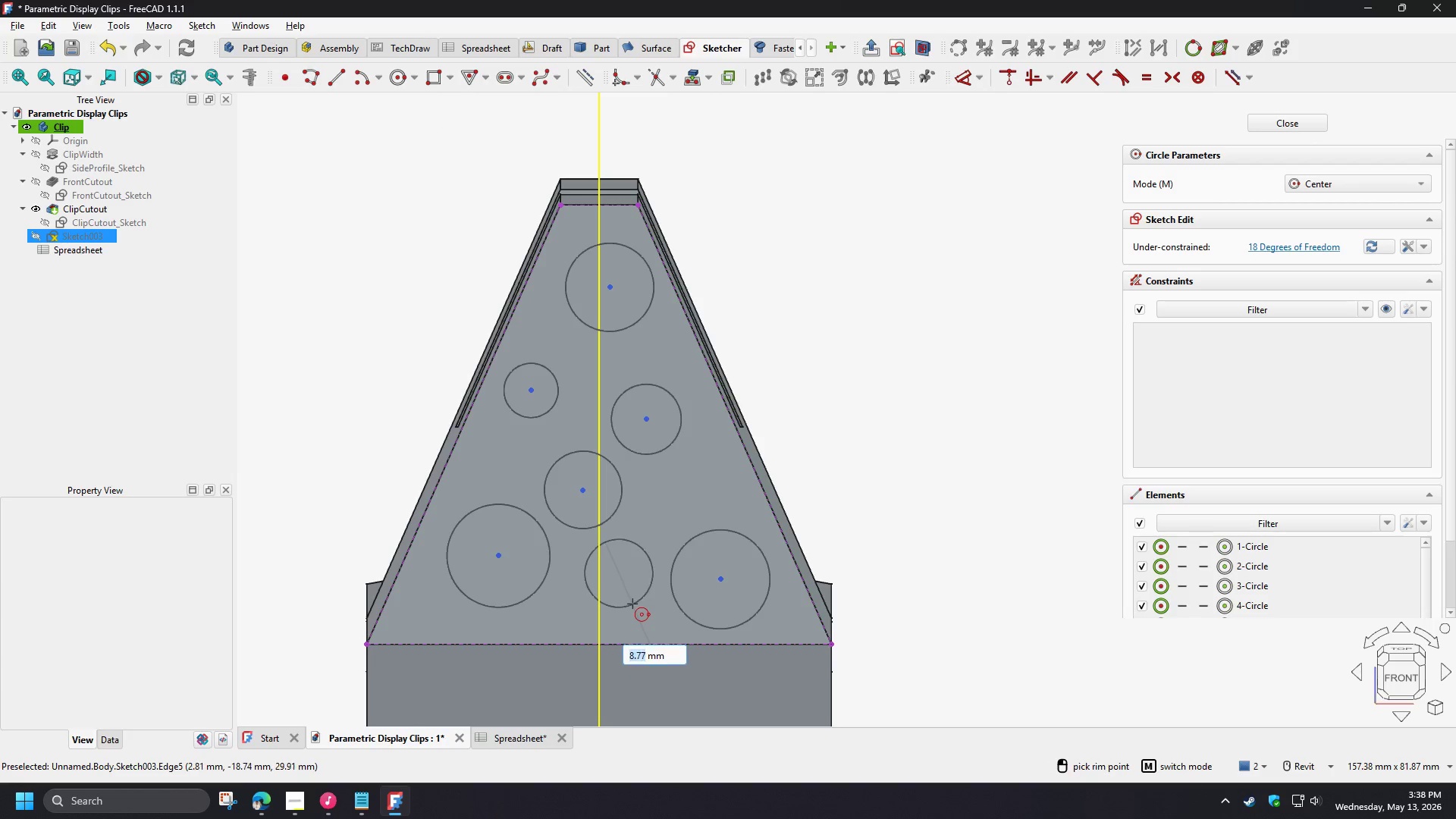 
left_click([632, 604])
 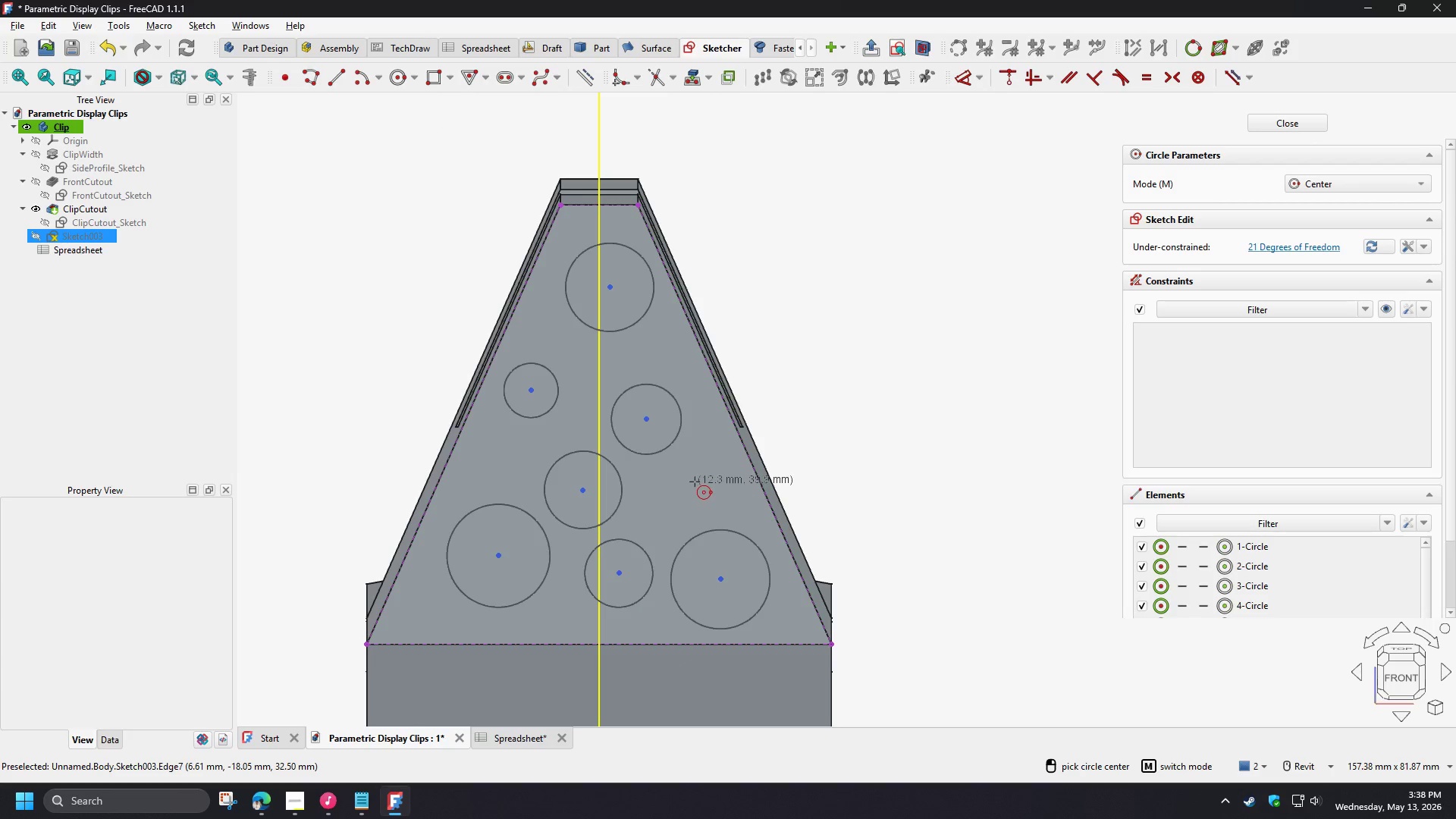 
left_click_drag(start_coordinate=[697, 481], to_coordinate=[708, 486])
 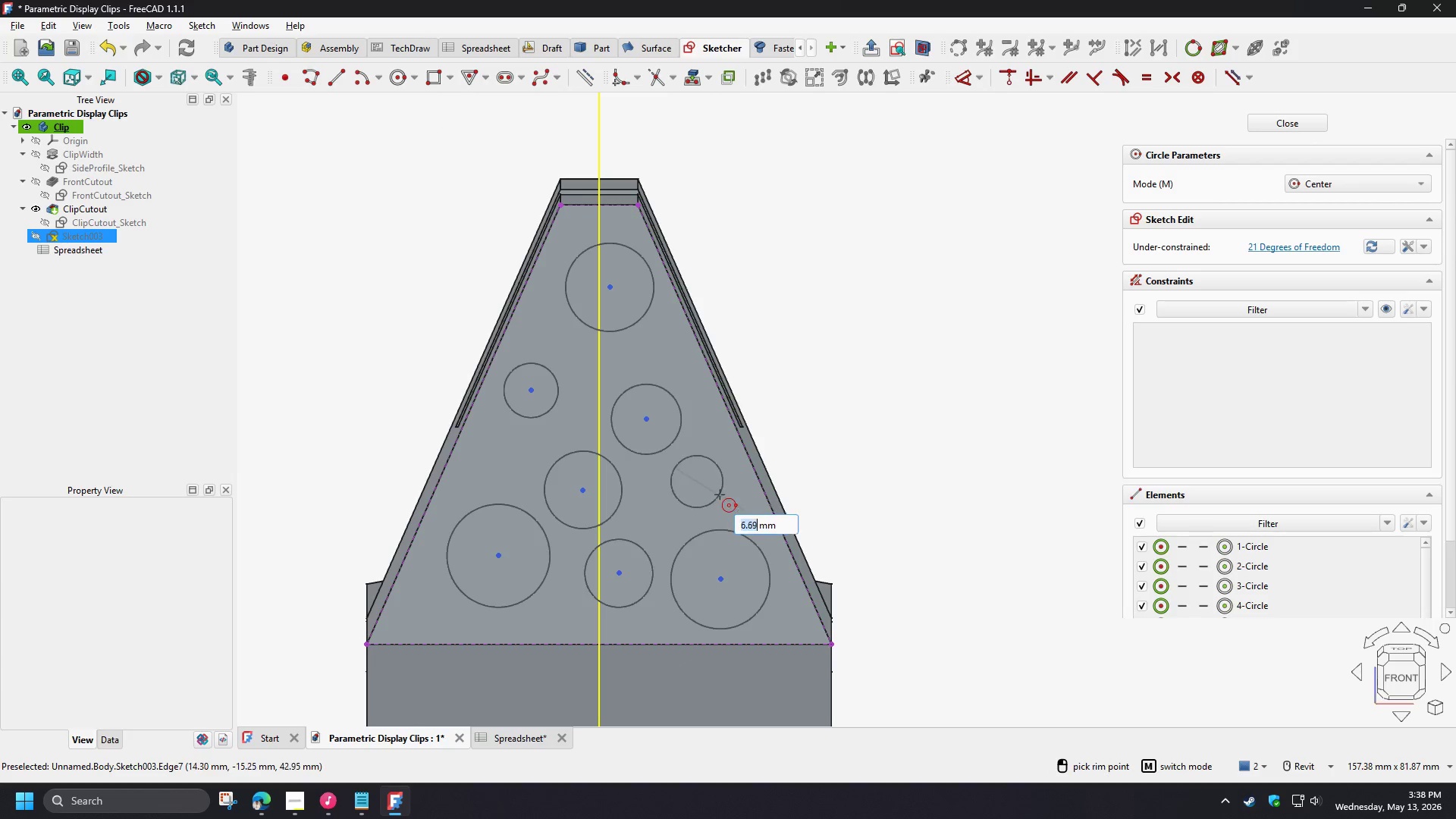 
left_click([720, 494])
 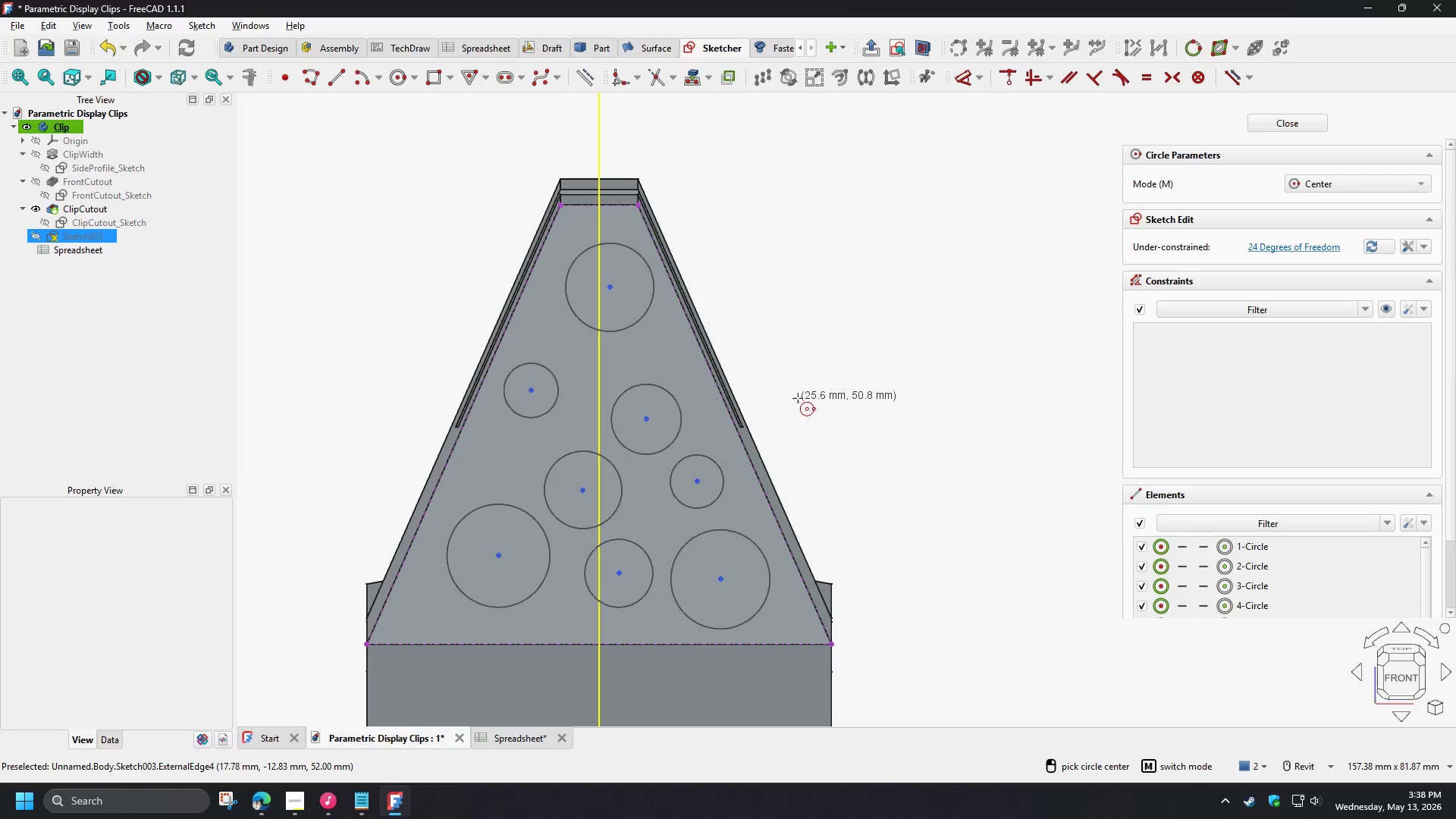 
scroll: coordinate [798, 398], scroll_direction: down, amount: 1.0
 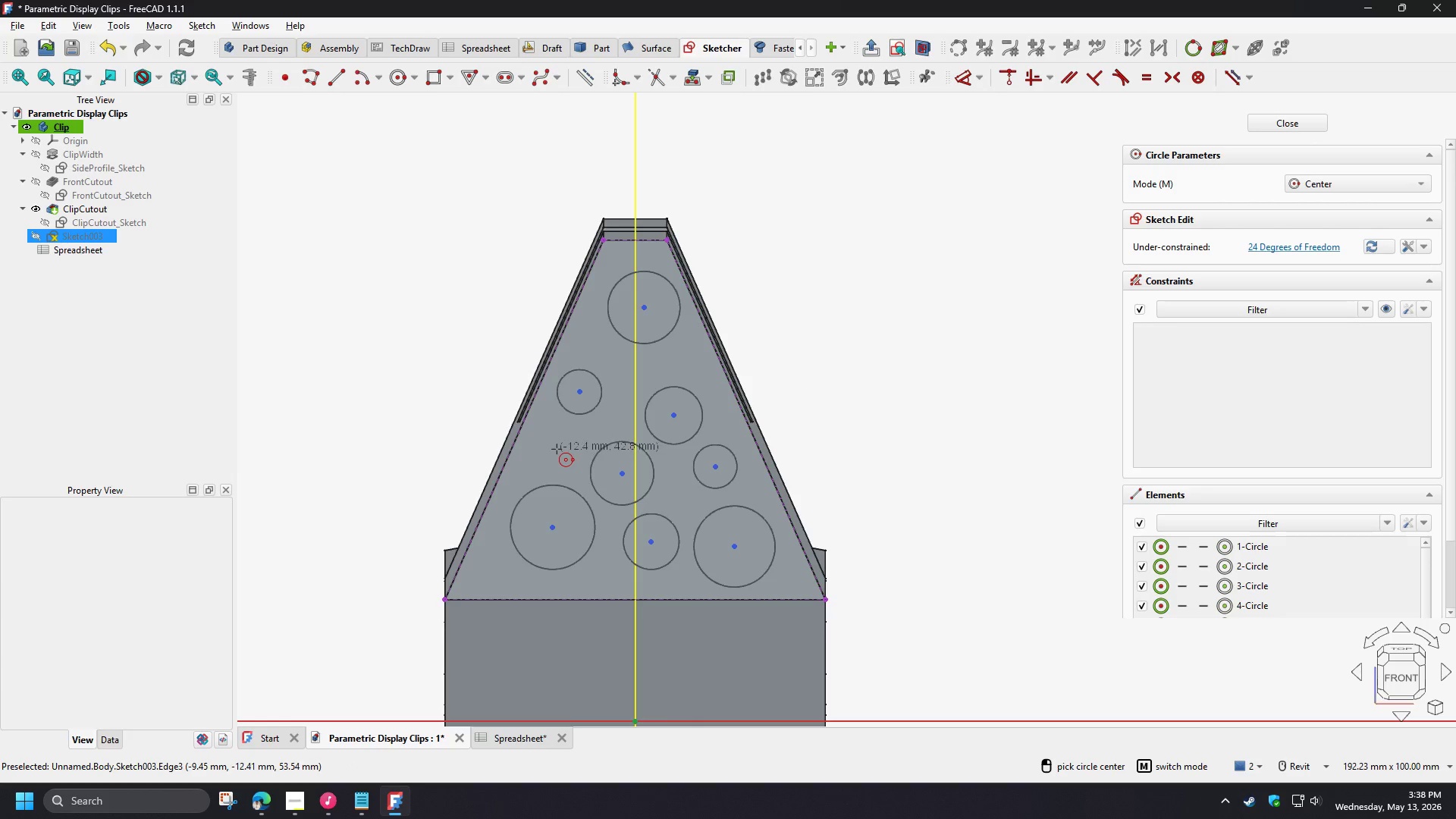 
scroll: coordinate [551, 444], scroll_direction: up, amount: 1.0
 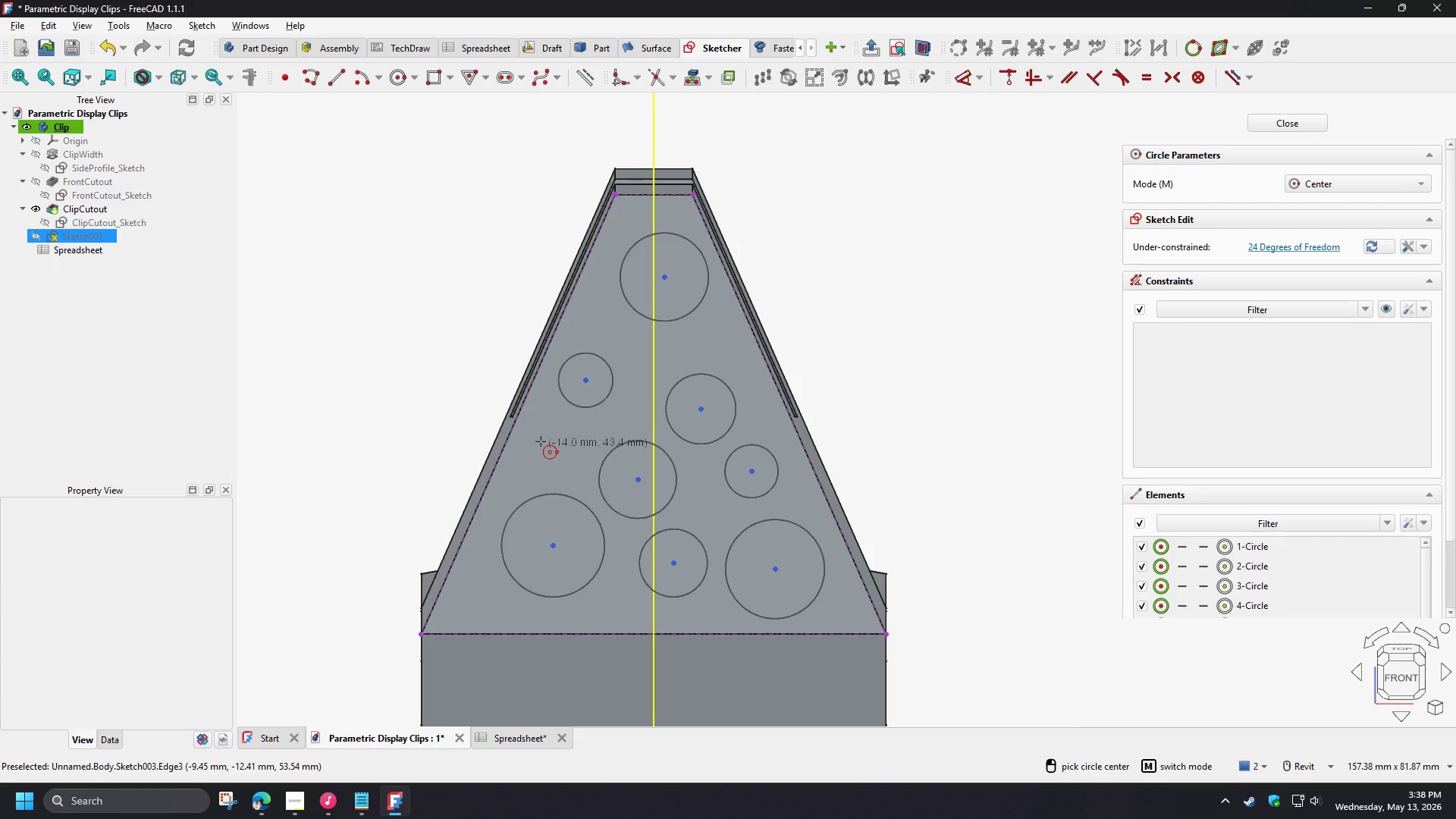 
left_click_drag(start_coordinate=[538, 441], to_coordinate=[544, 447])
 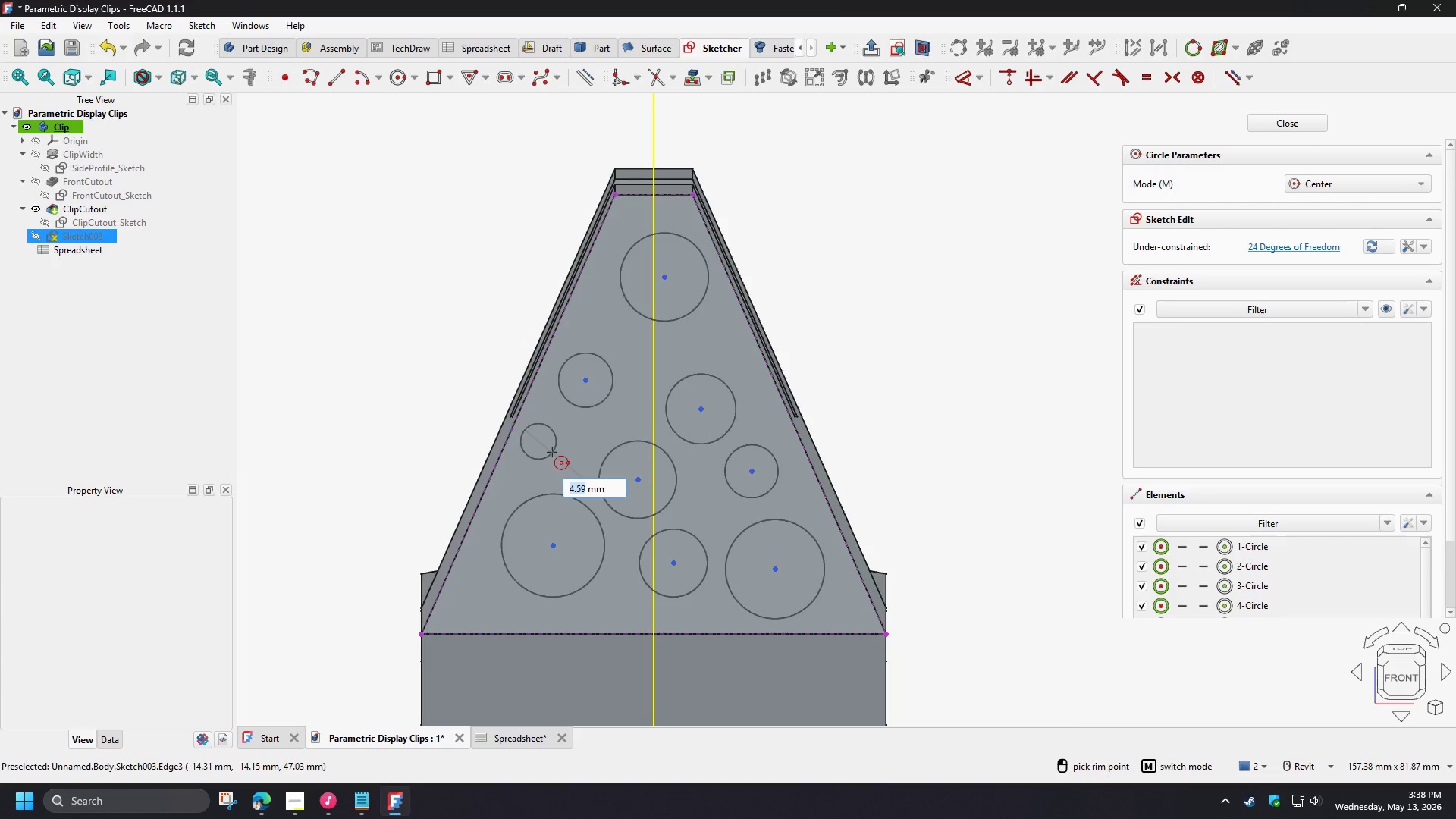 
left_click([557, 452])
 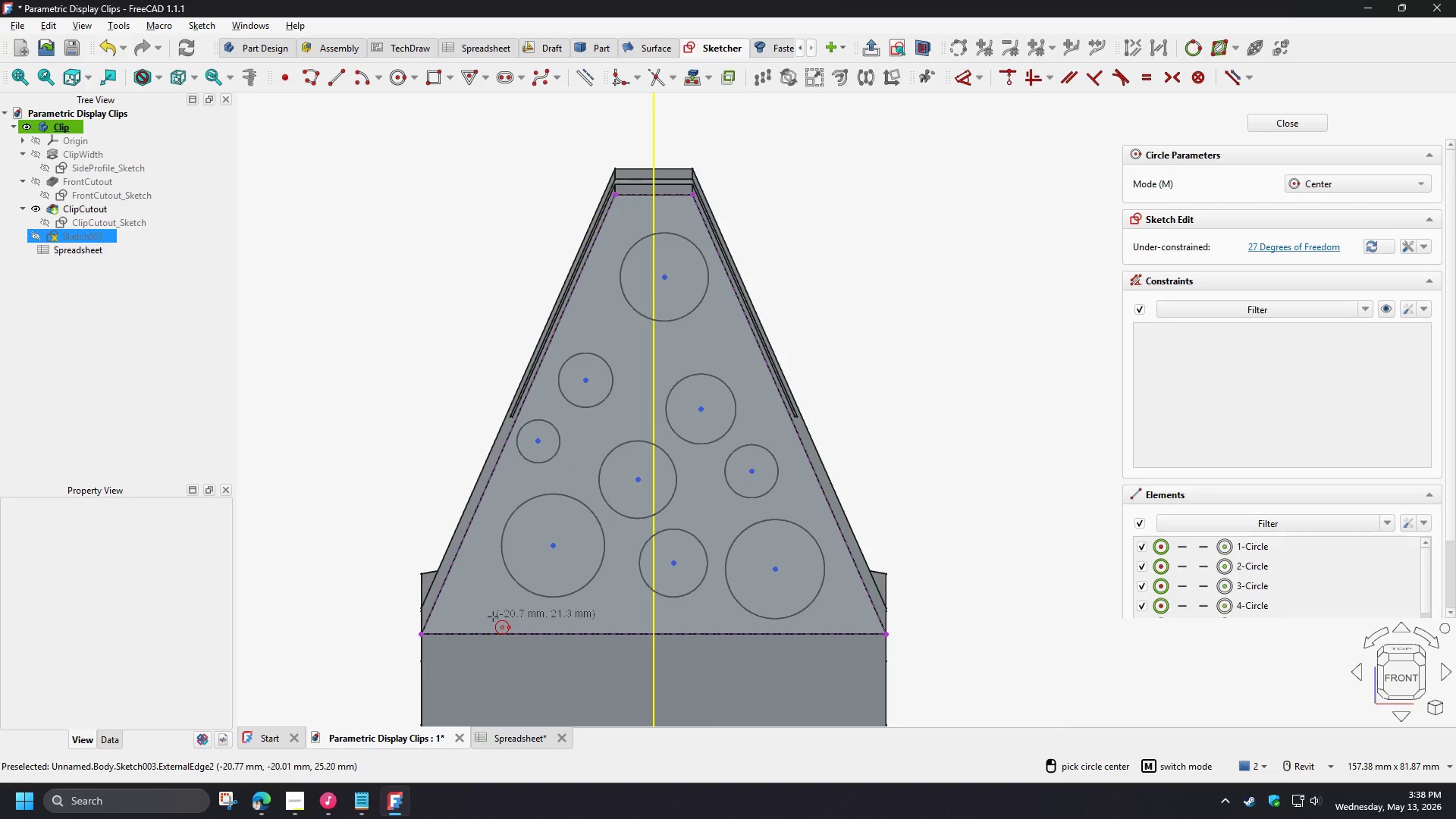 
wait(5.88)
 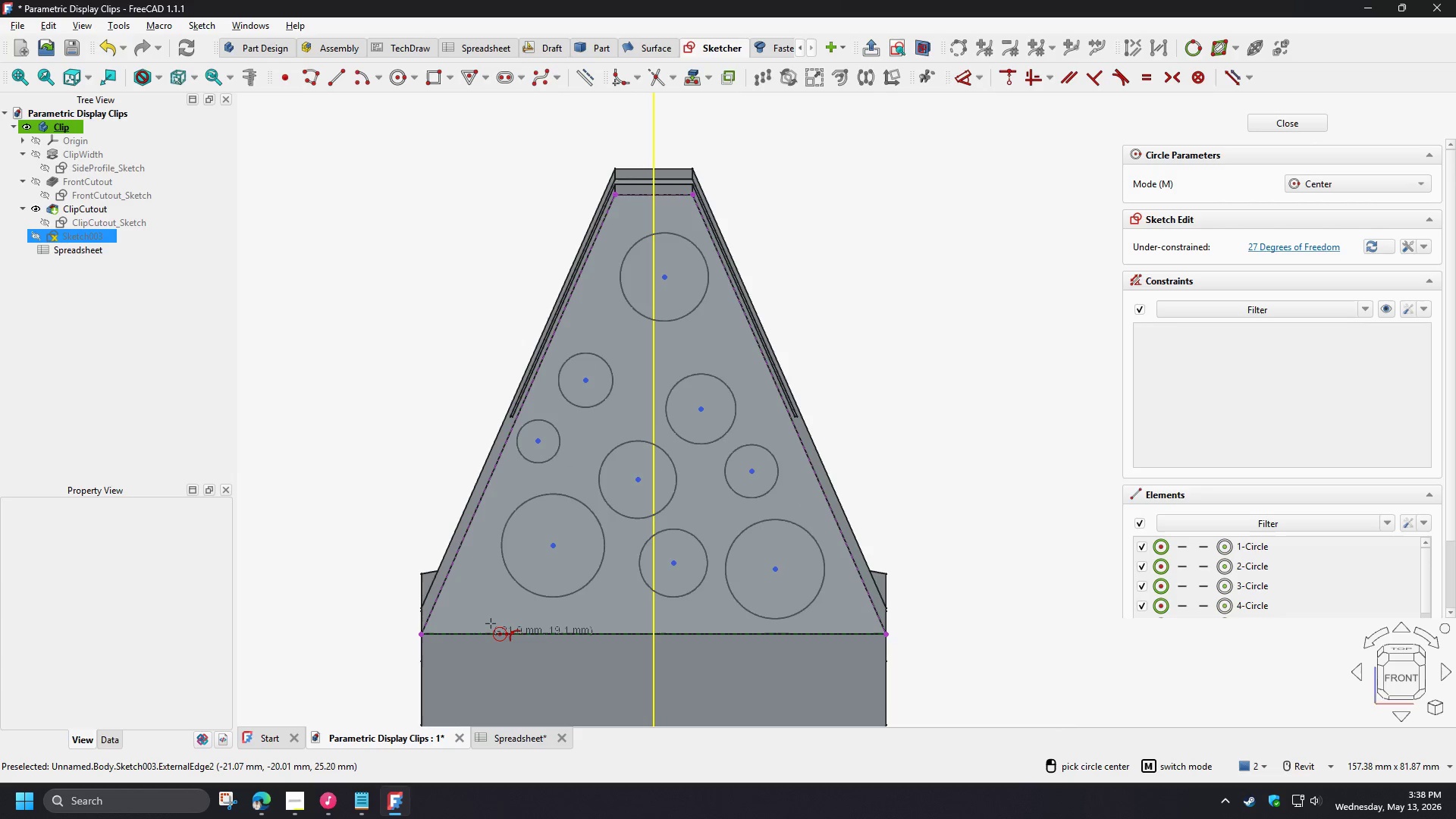 
right_click([631, 373])
 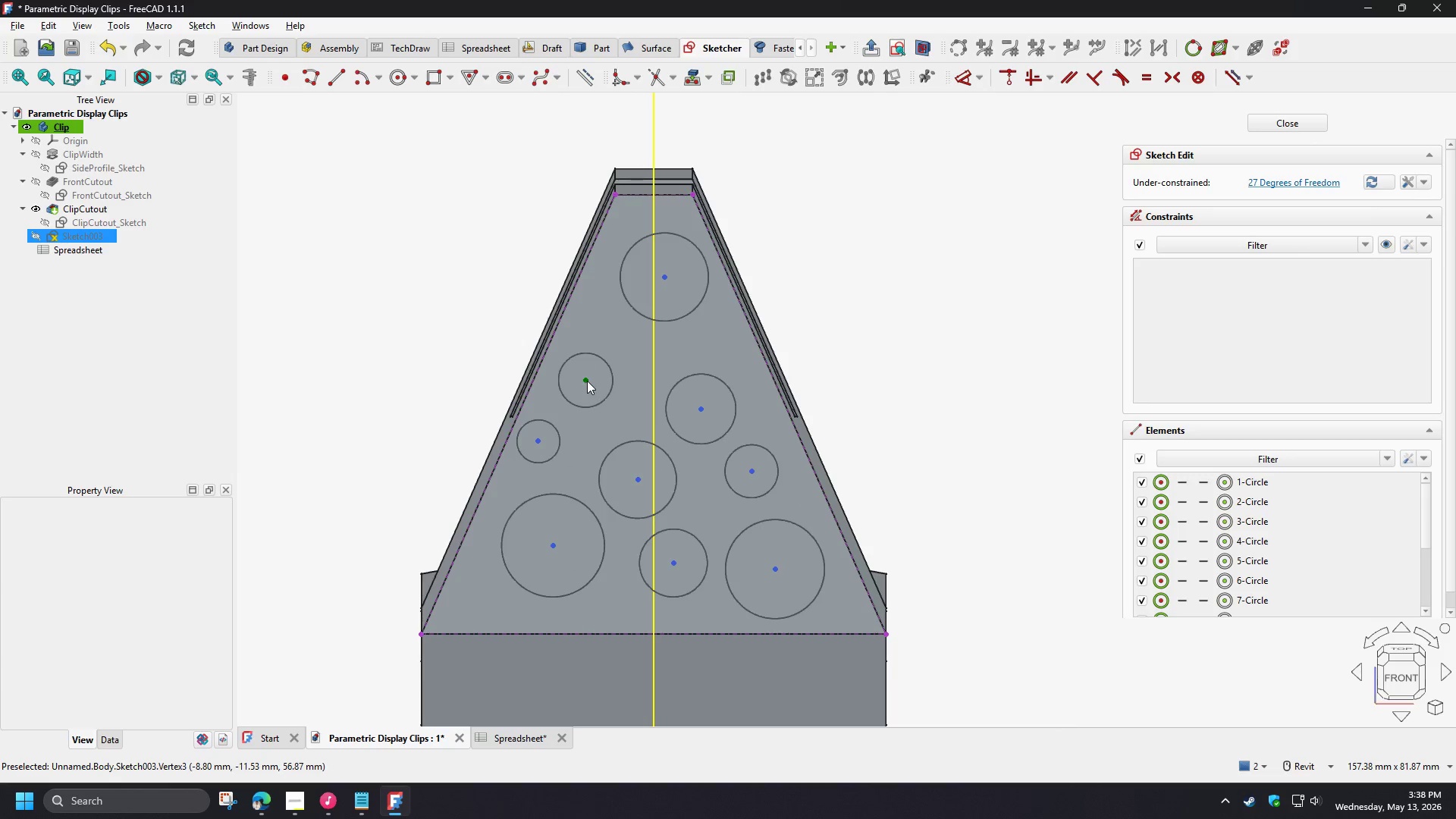 
left_click_drag(start_coordinate=[585, 380], to_coordinate=[601, 362])
 